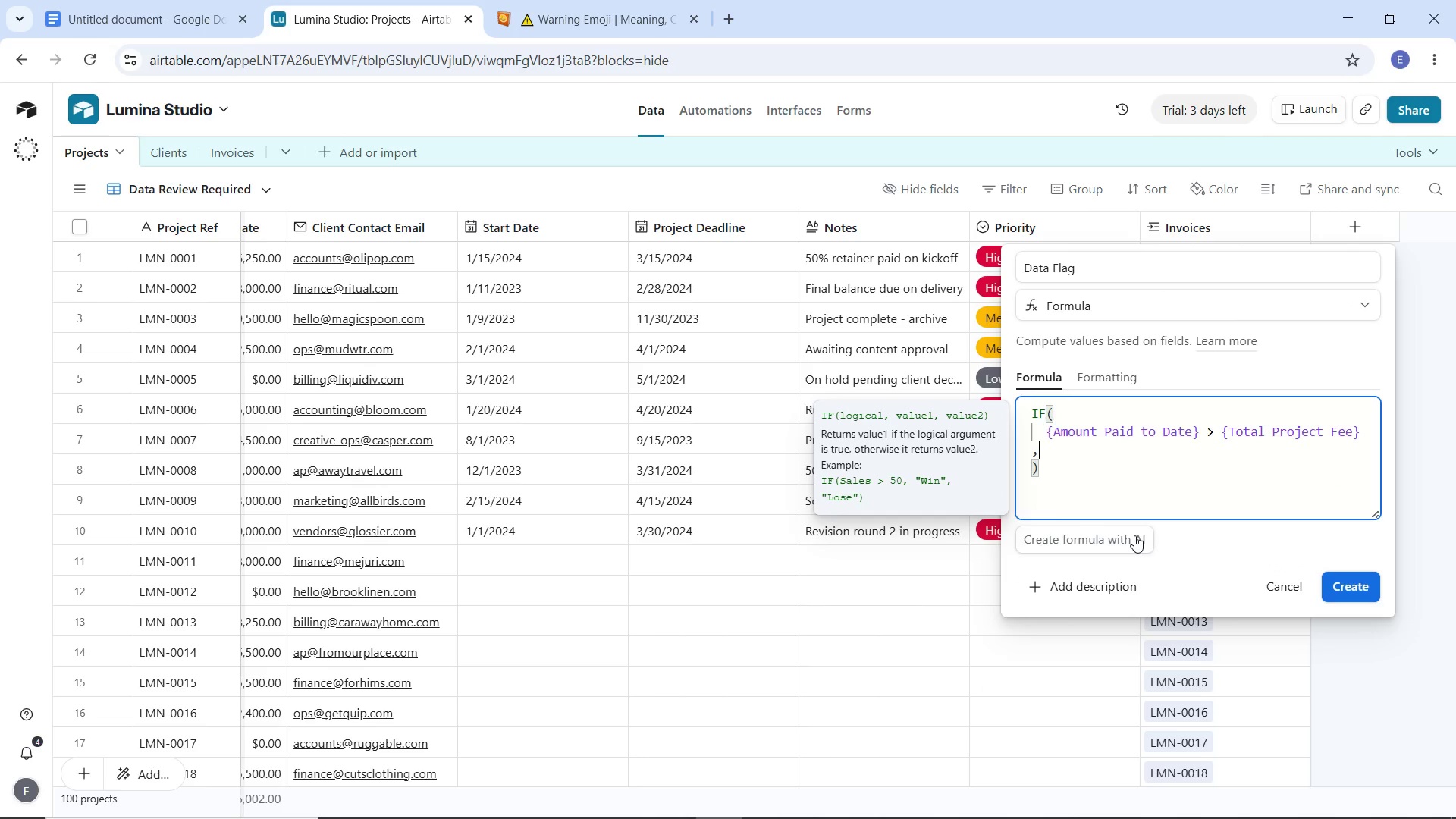 
key(Enter)
 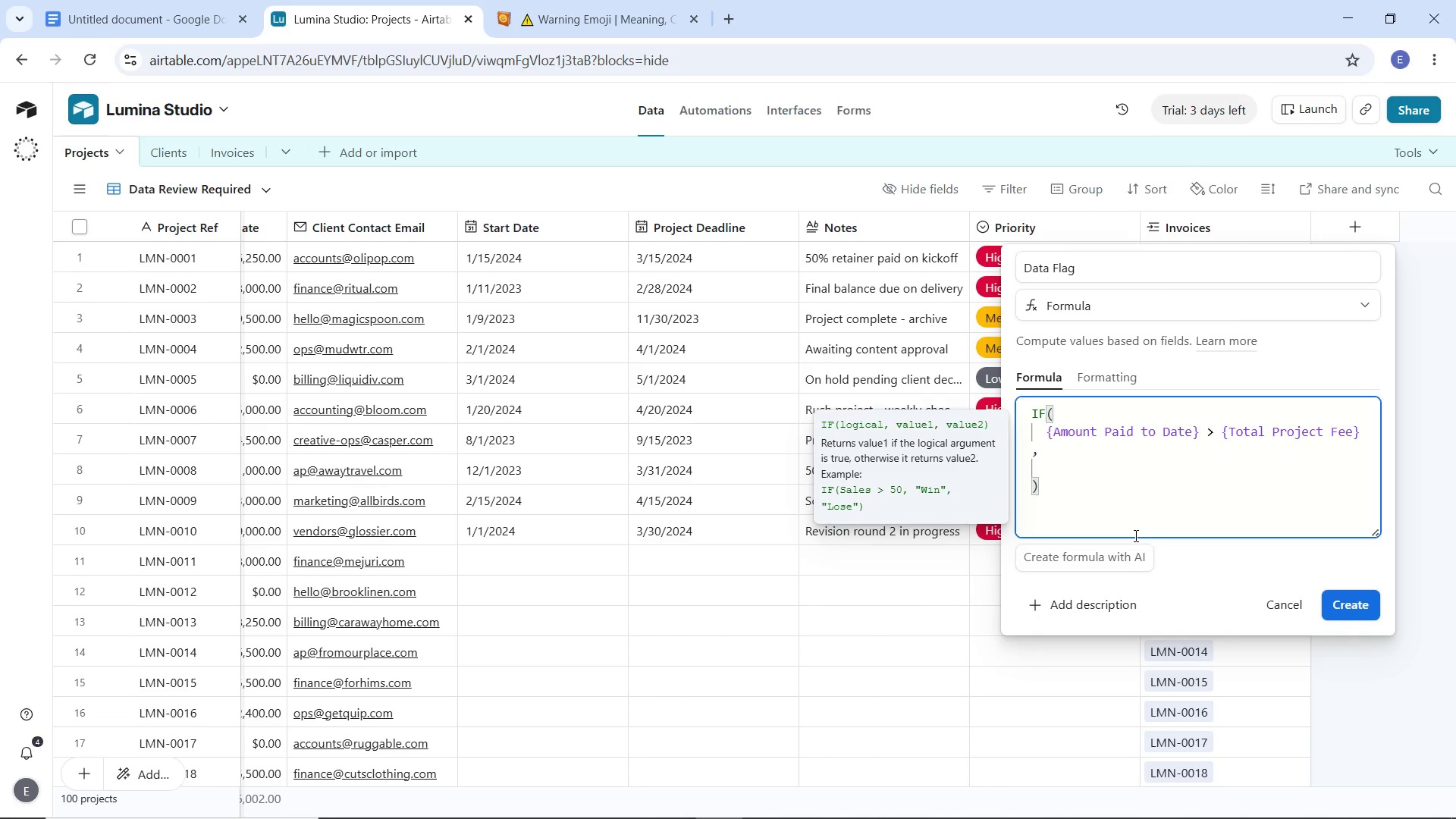 
hold_key(key=ShiftLeft, duration=1.5)
 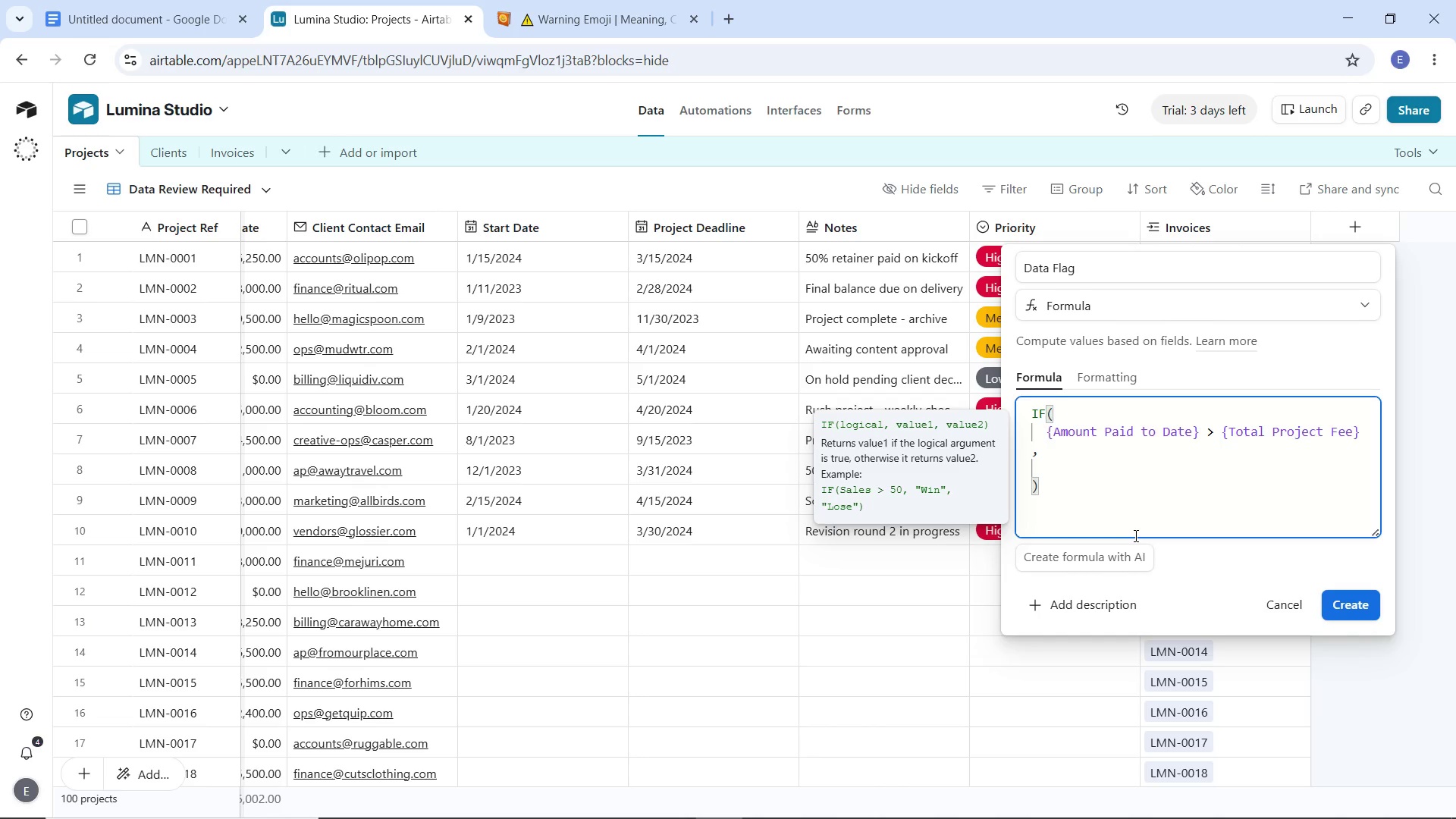 
key(Shift+Quote)
 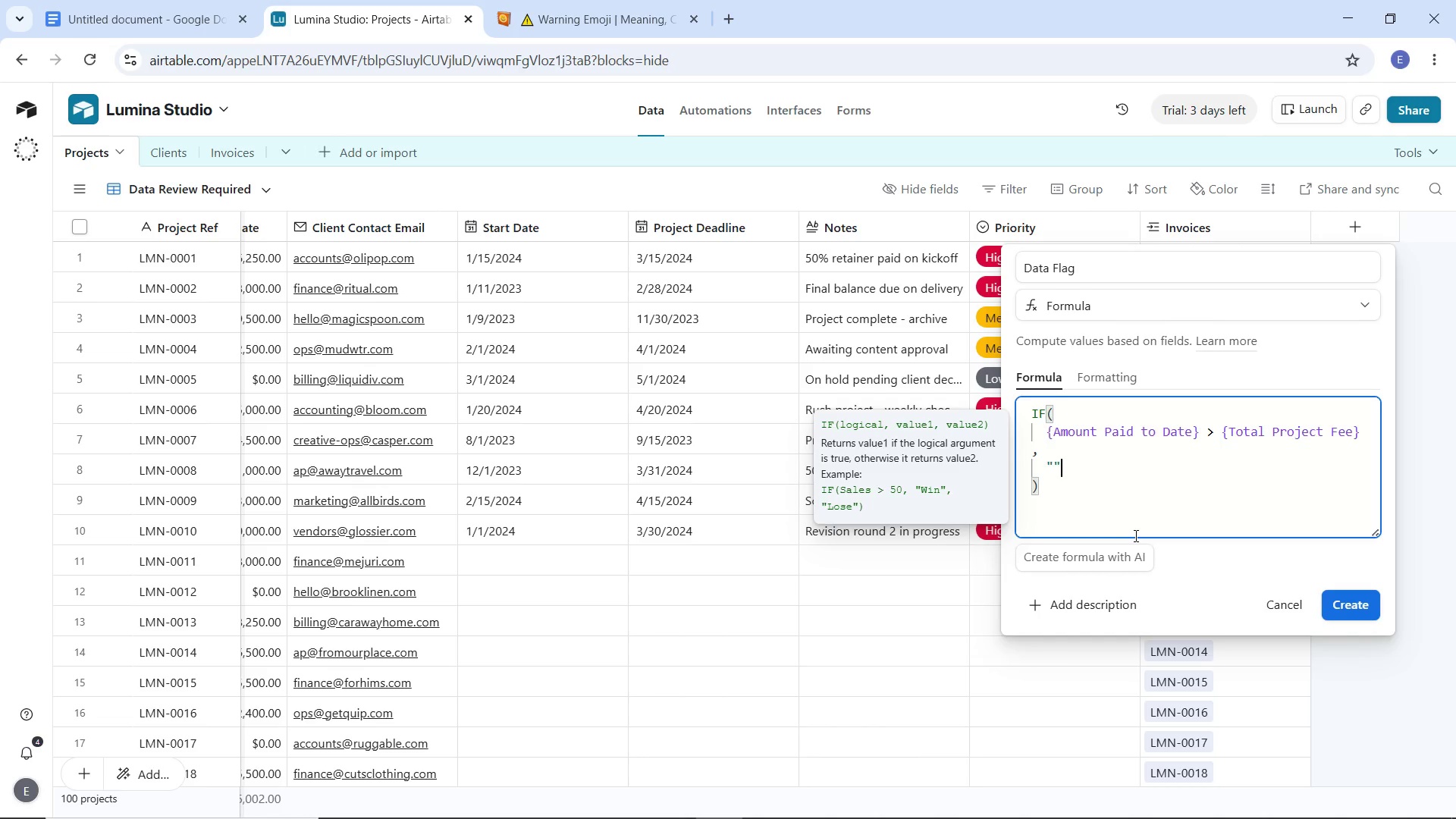 
key(Shift+Quote)
 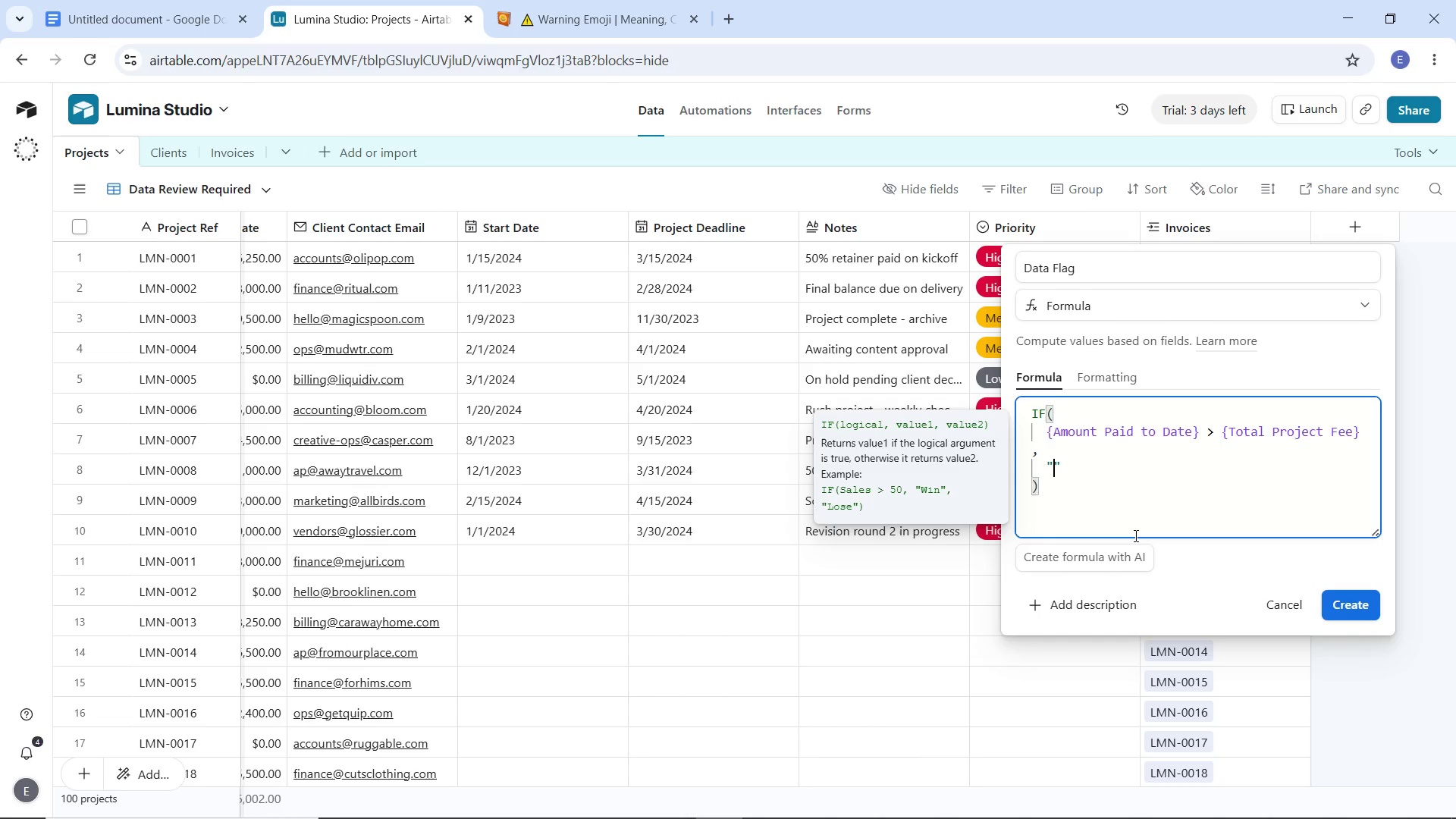 
key(ArrowLeft)
 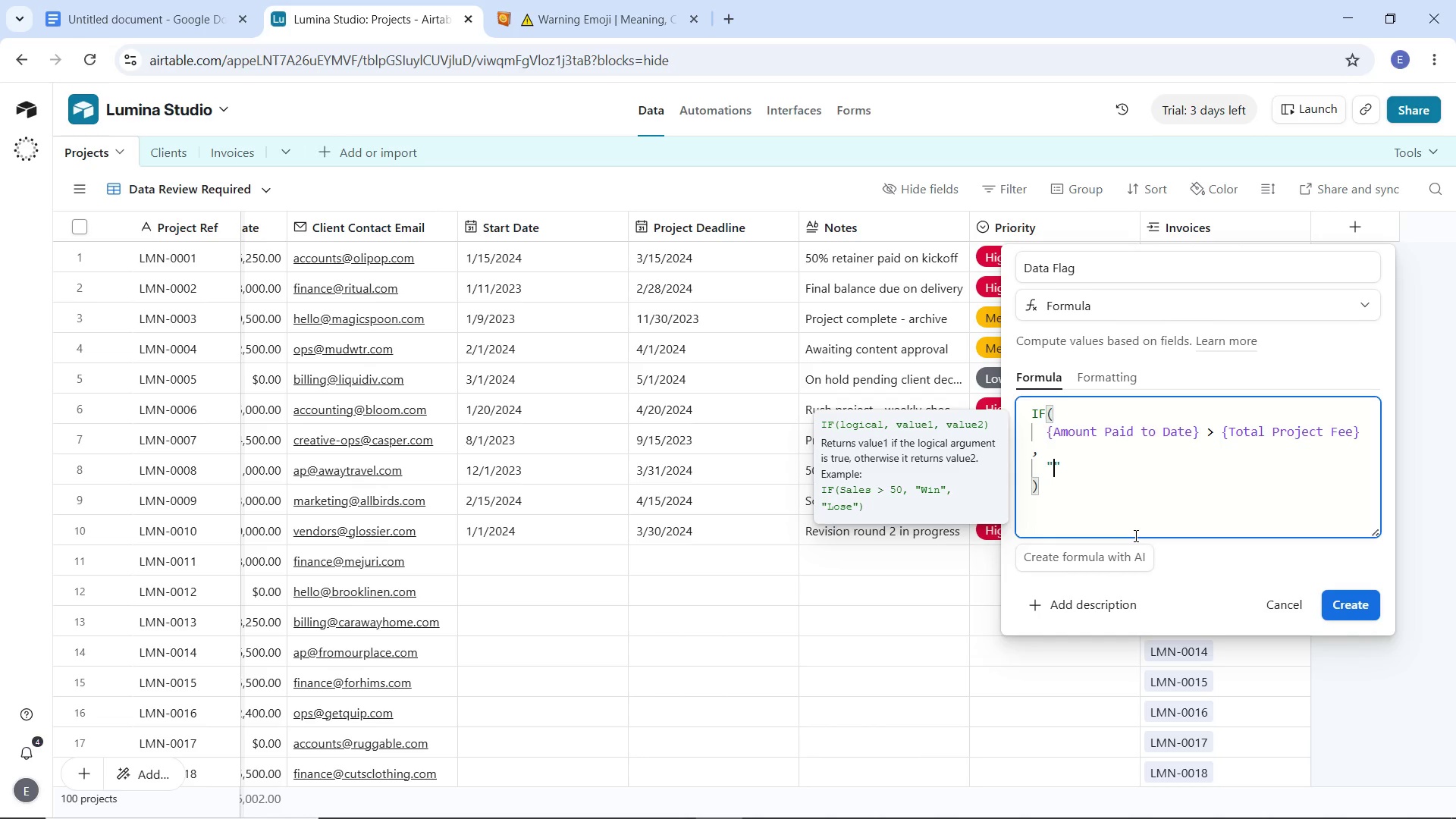 
key(Control+V)
 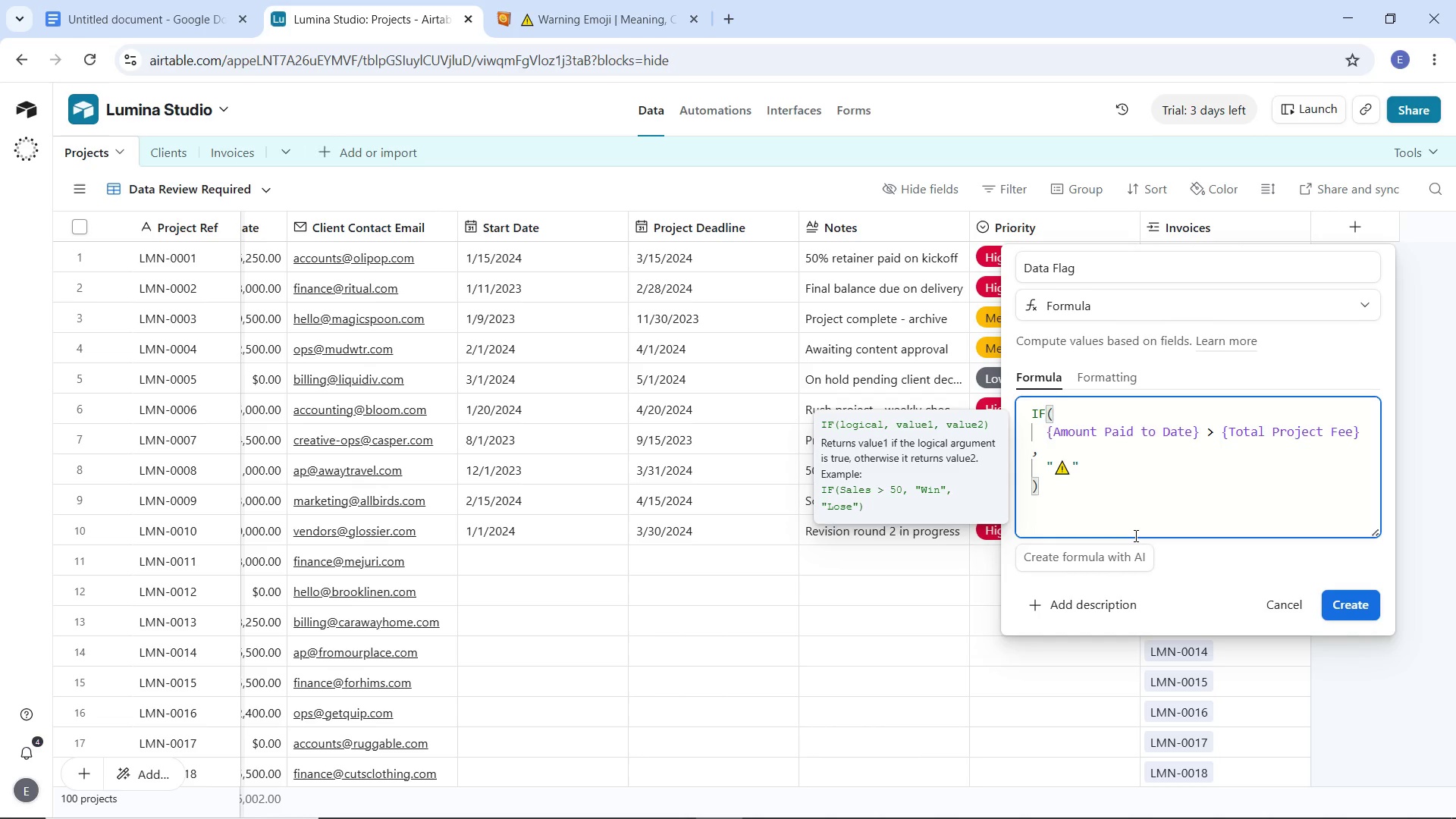 
type(Review - Overpaid)
 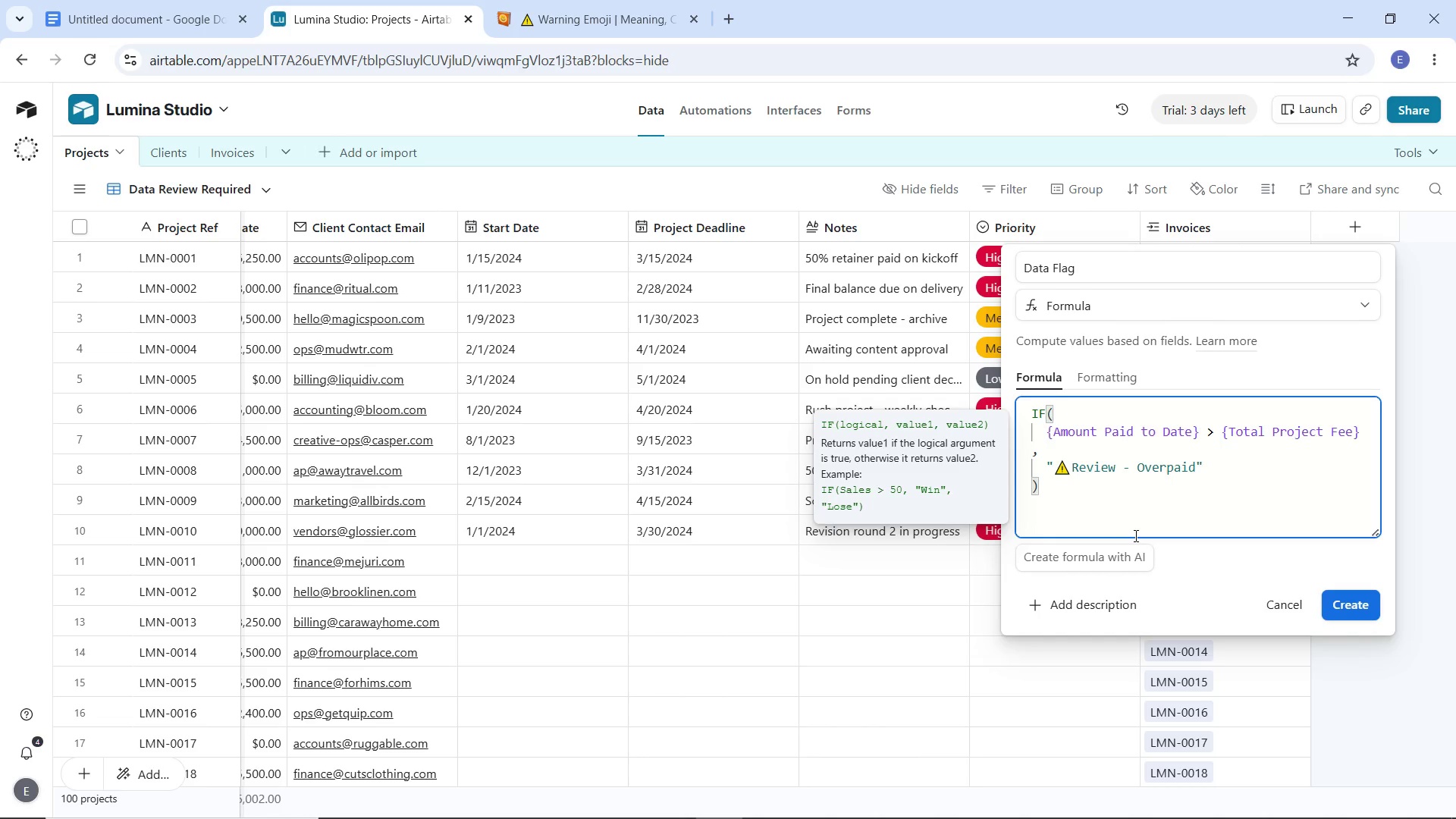 
key(ArrowRight)
 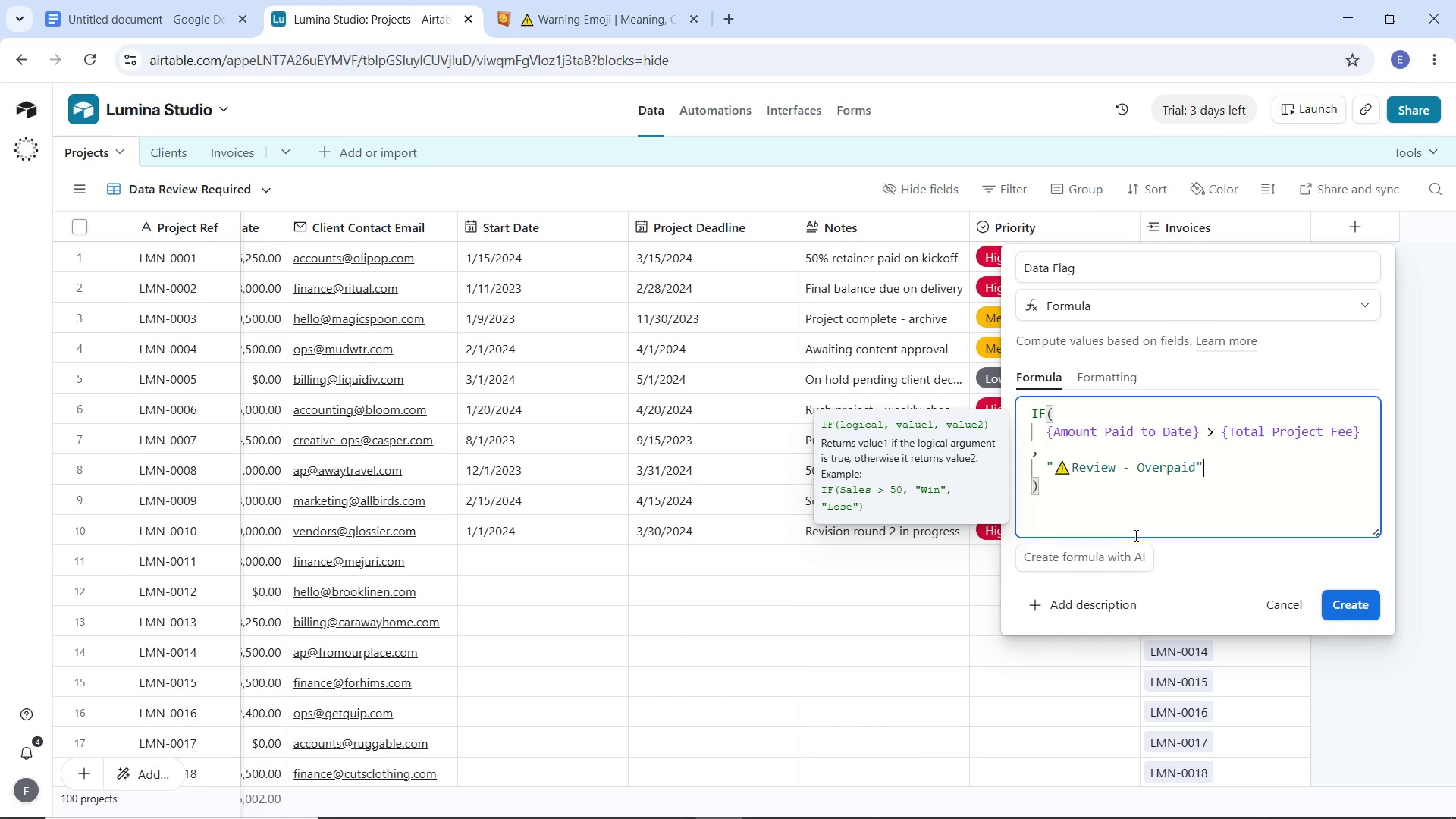 
key(Comma)
 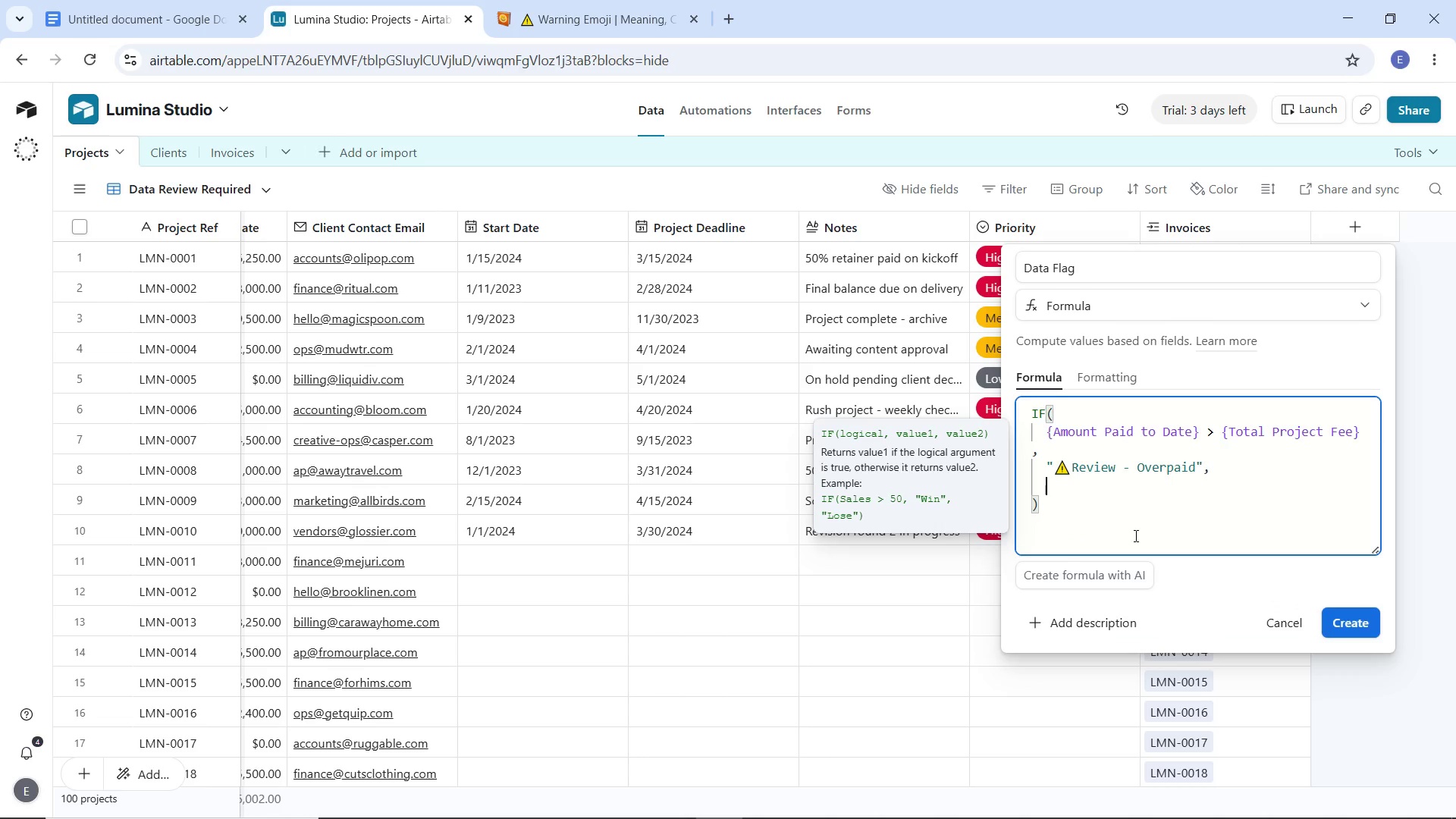 
key(Enter)
 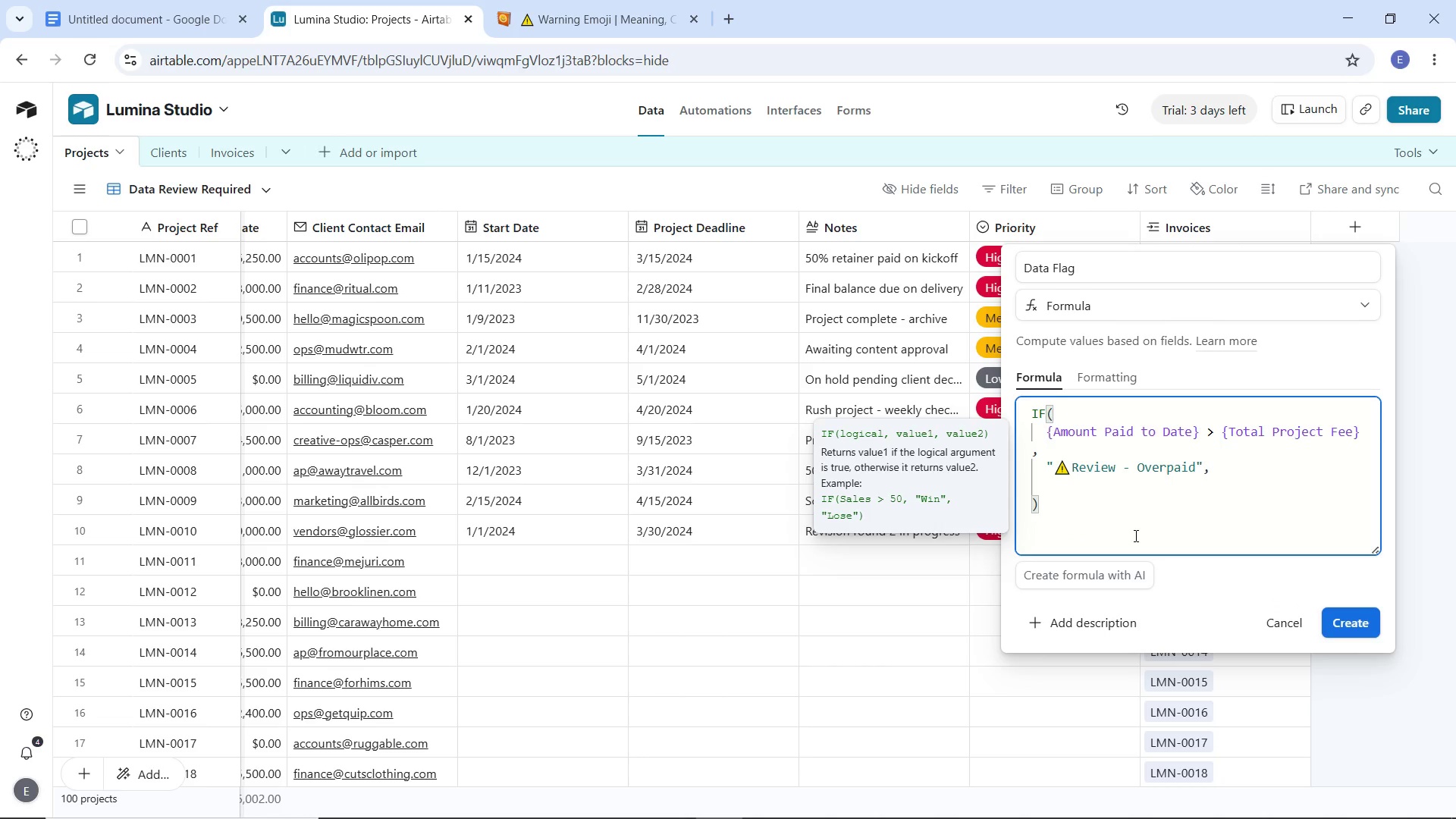 
key(Shift+Semicolon)
 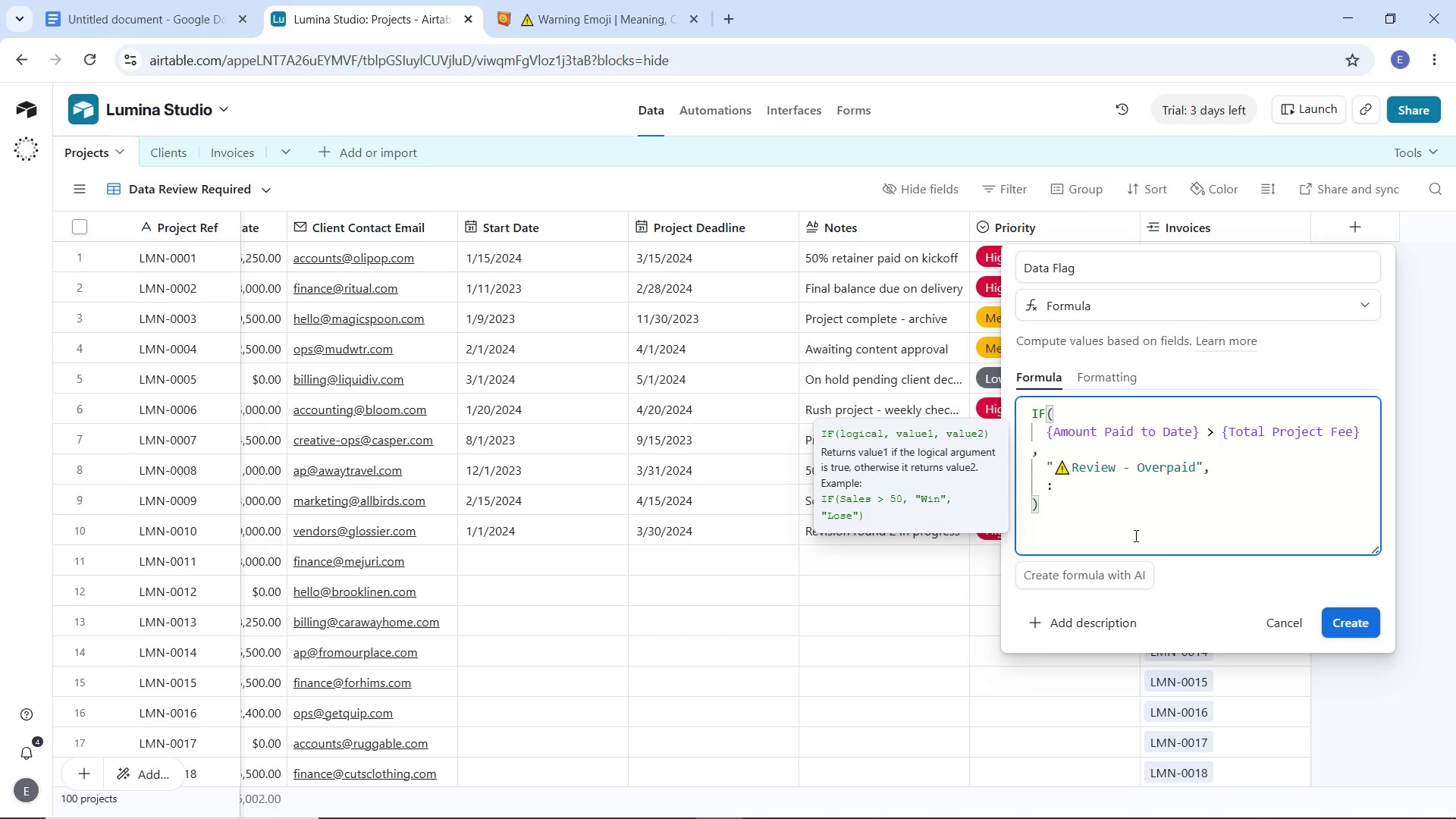 
key(Backspace)
 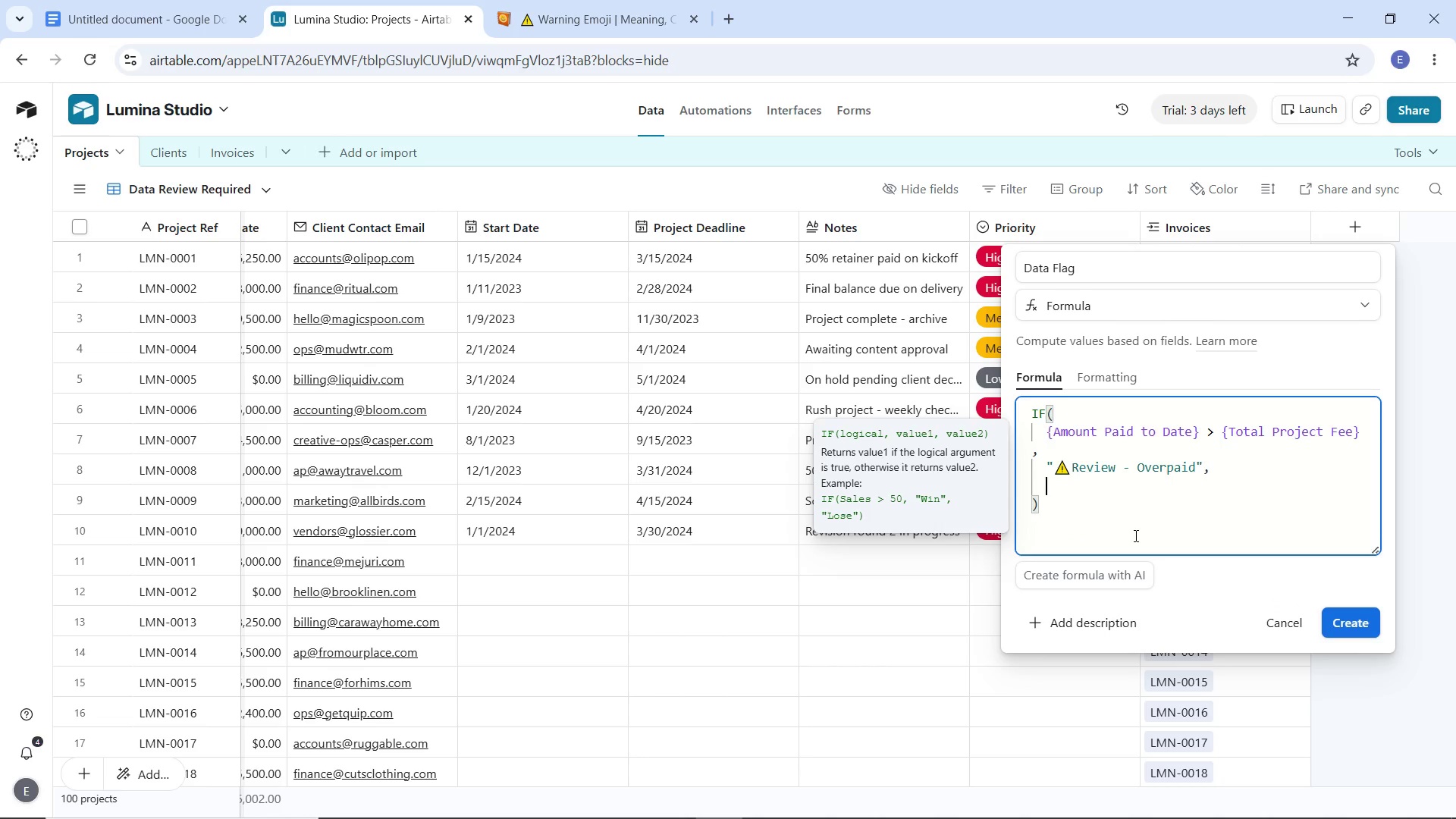 
key(Shift+Quote)
 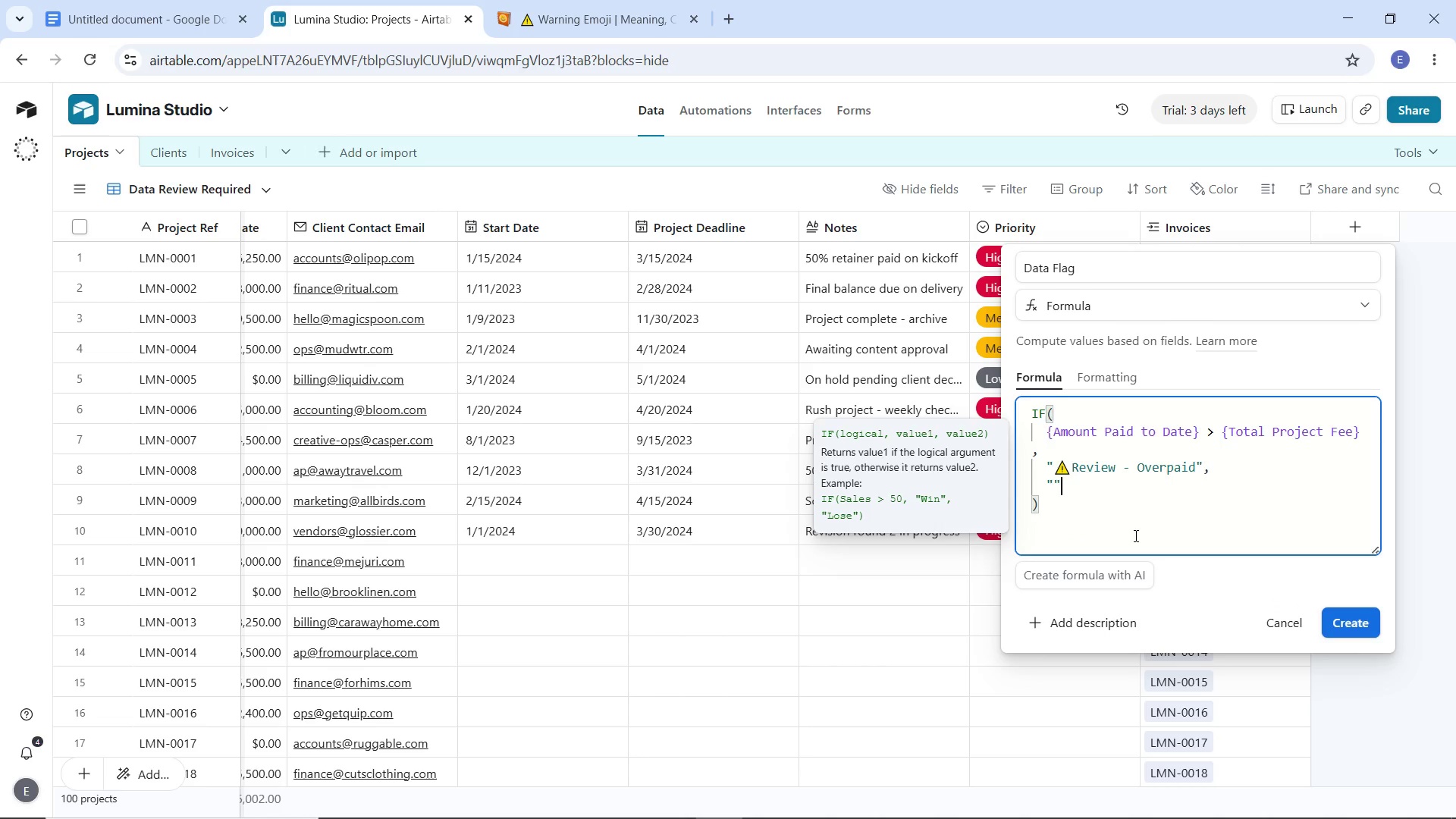 
key(Shift+Quote)
 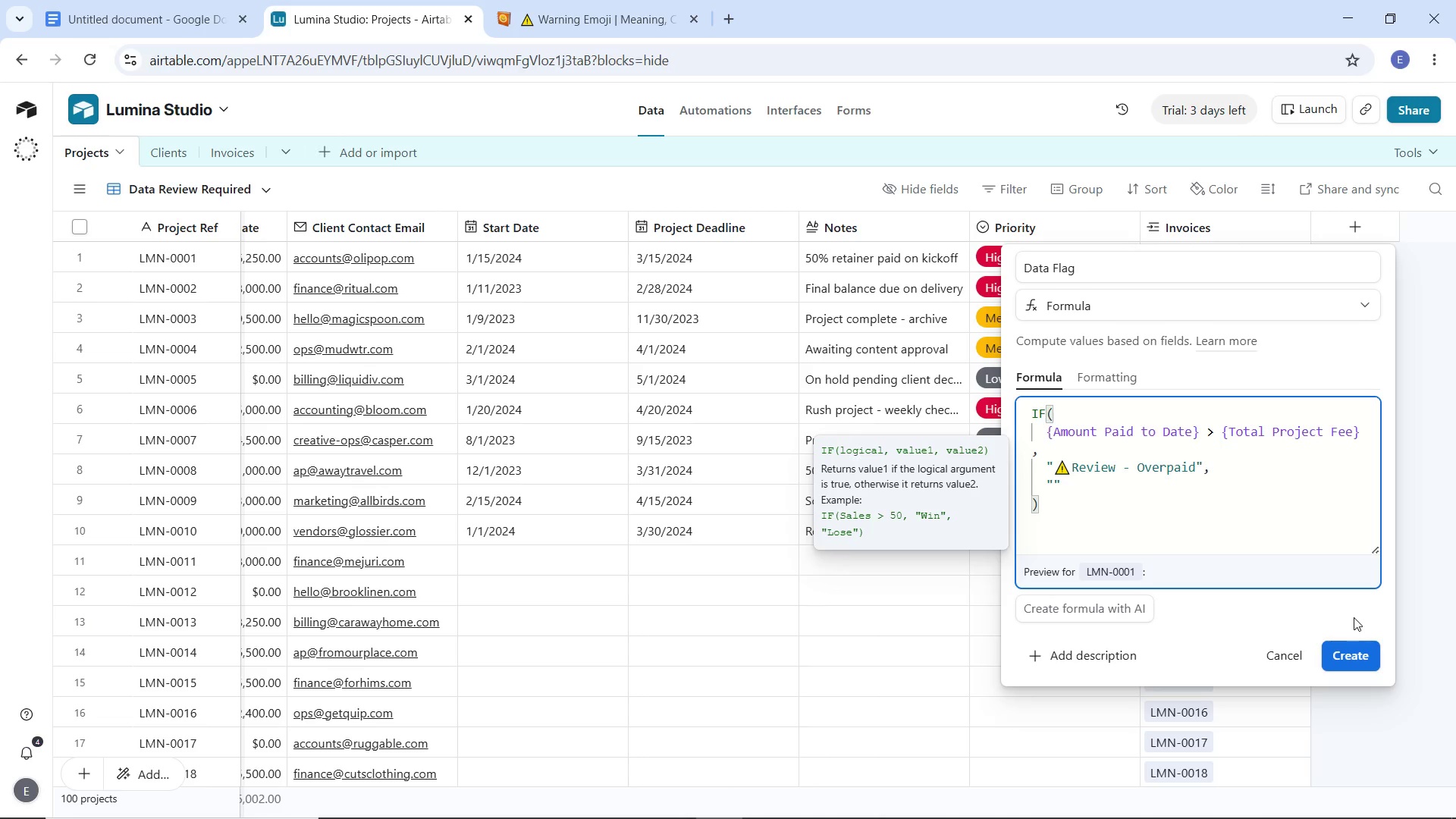 
left_click([1353, 648])
 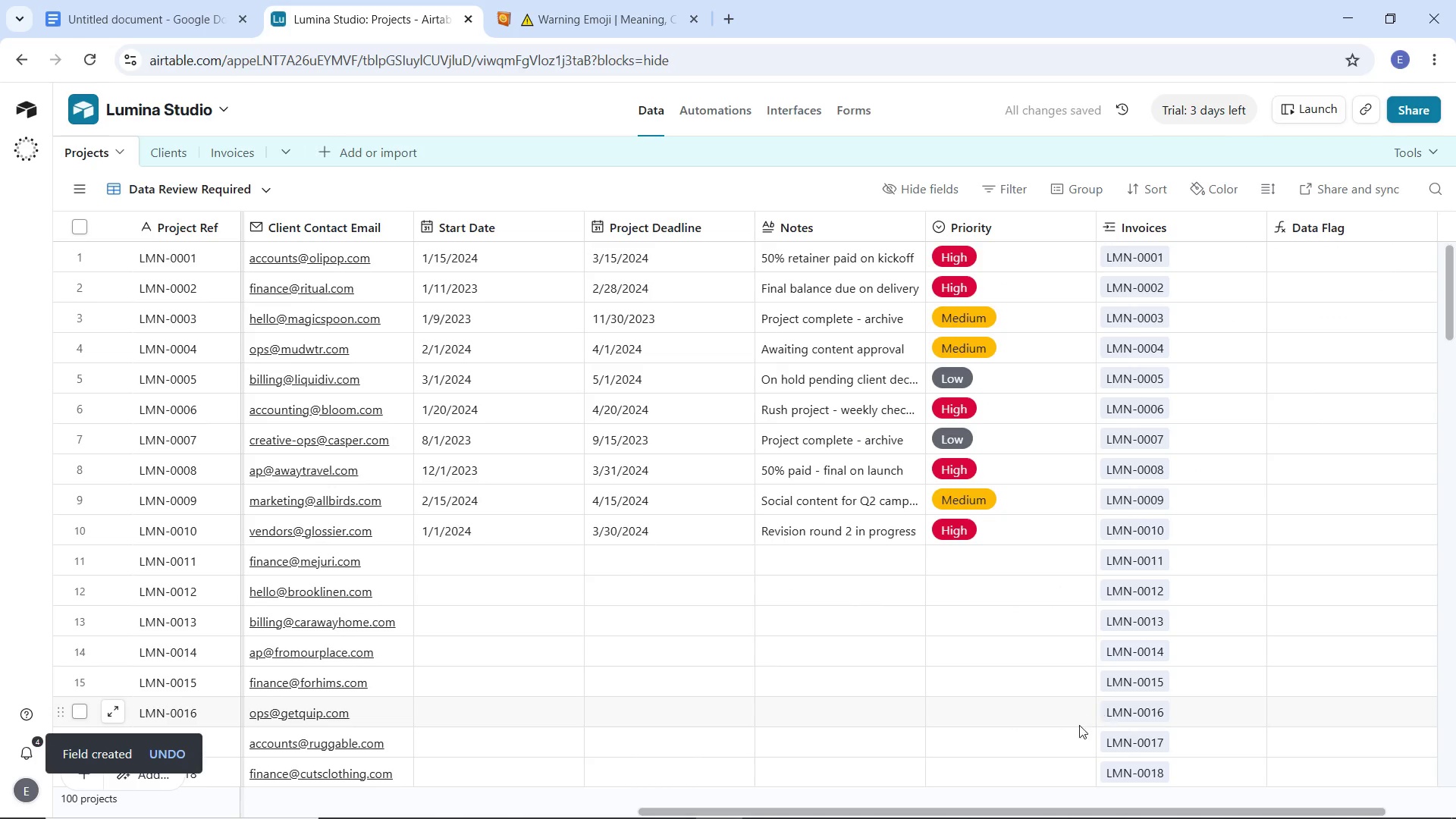 
left_click_drag(start_coordinate=[1141, 808], to_coordinate=[1238, 811])
 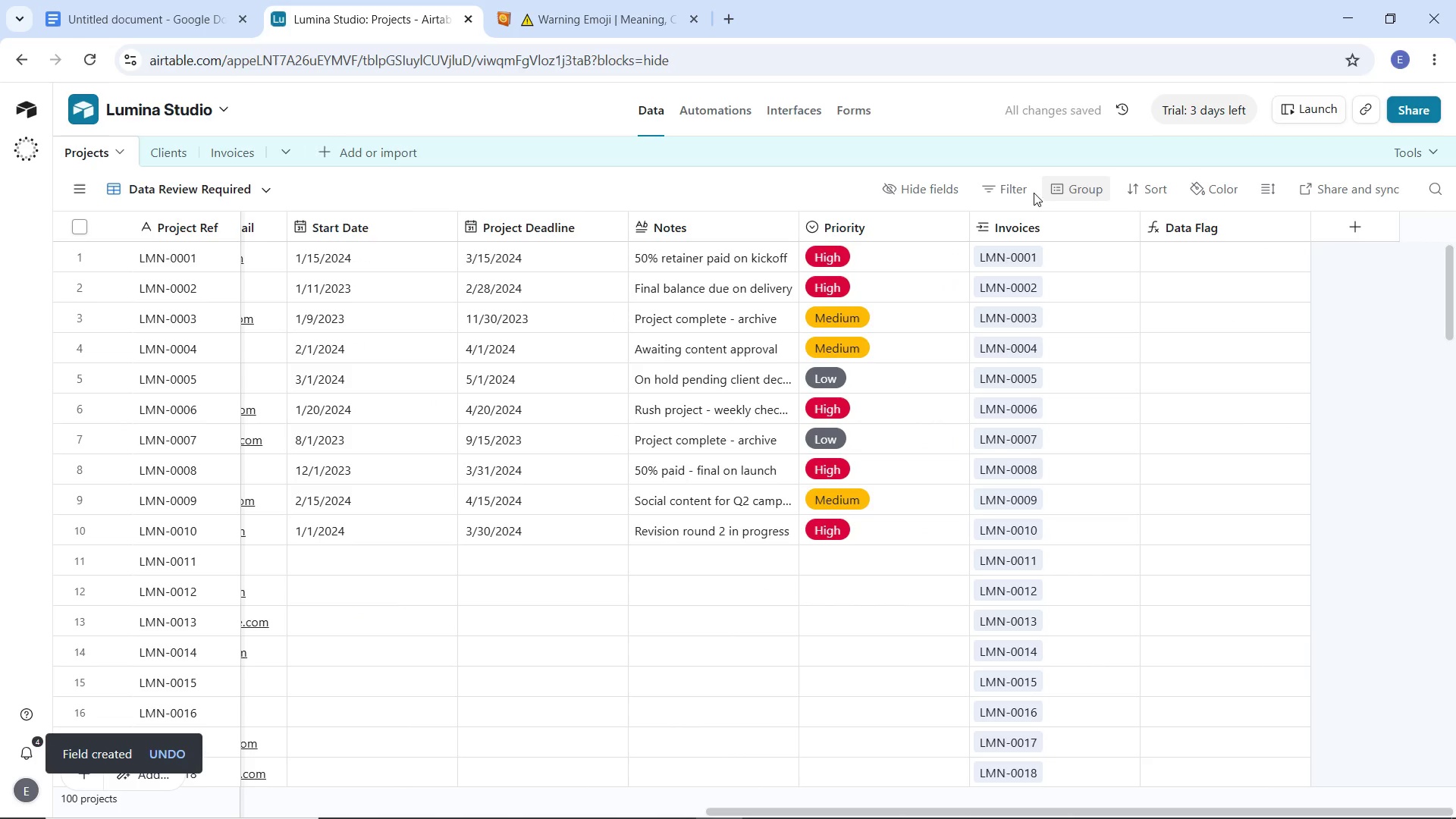 
left_click([1024, 188])
 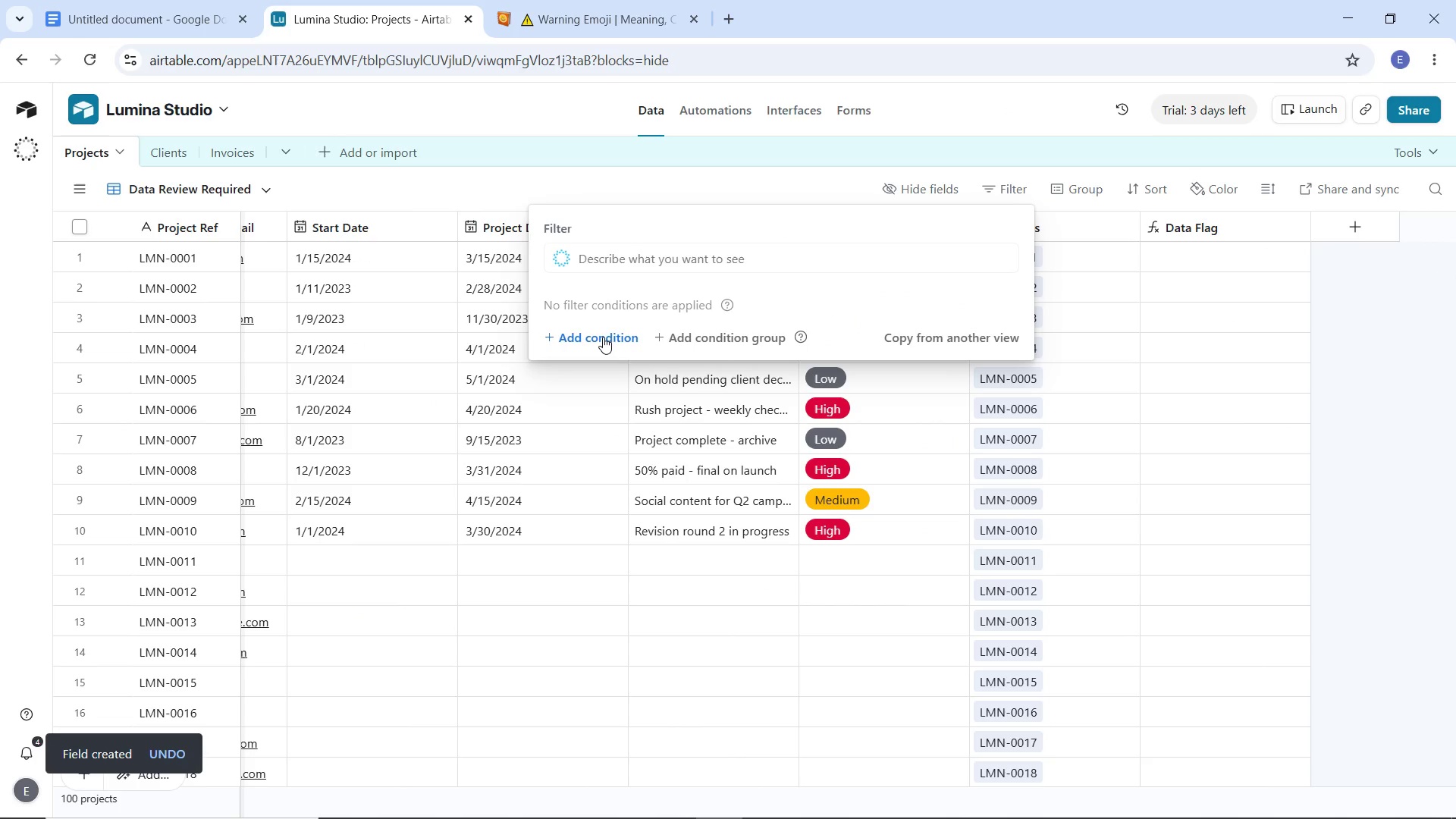 
left_click([603, 337])
 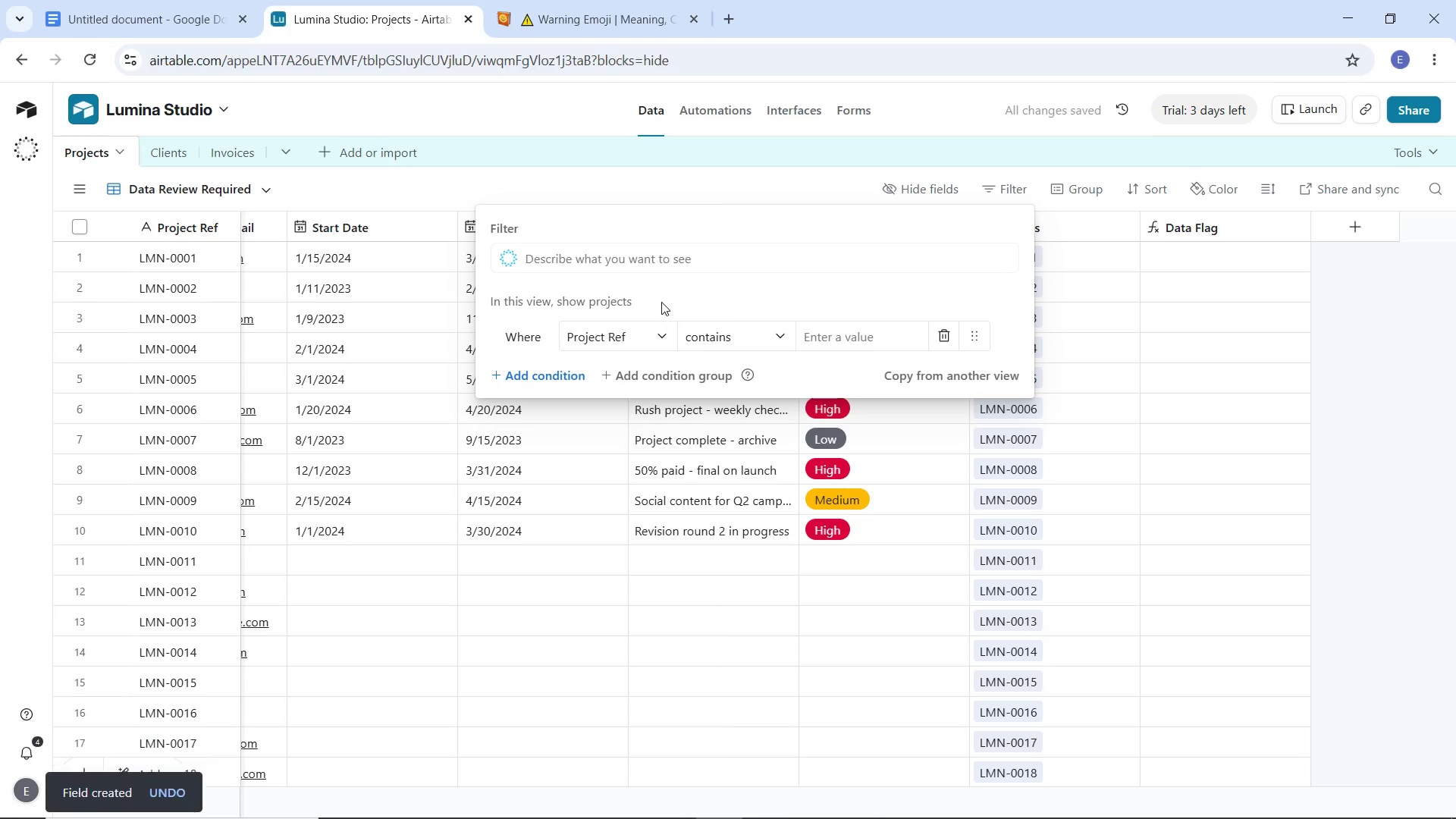 
left_click([619, 332])
 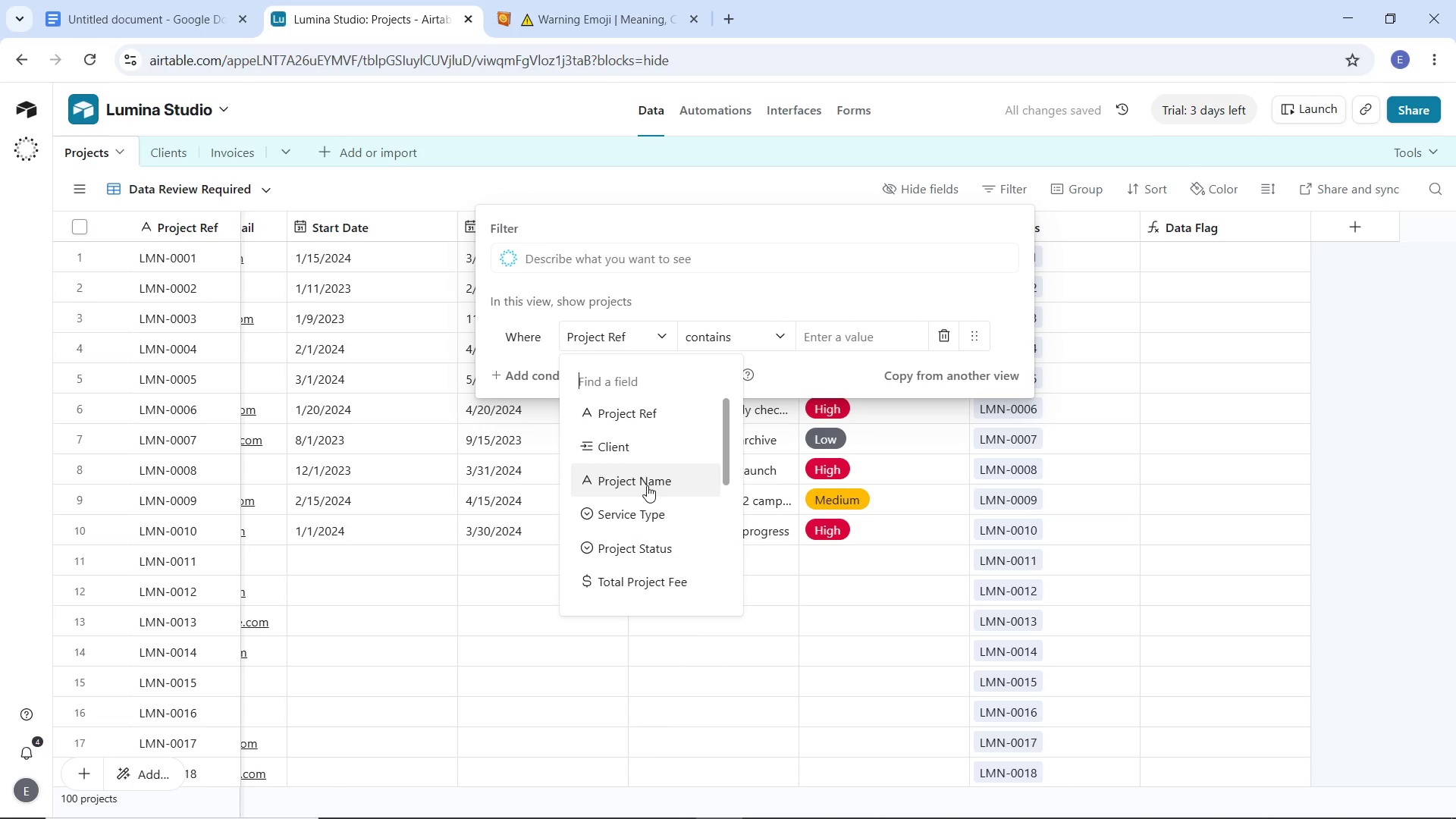 
scroll: coordinate [646, 503], scroll_direction: down, amount: 9.0
 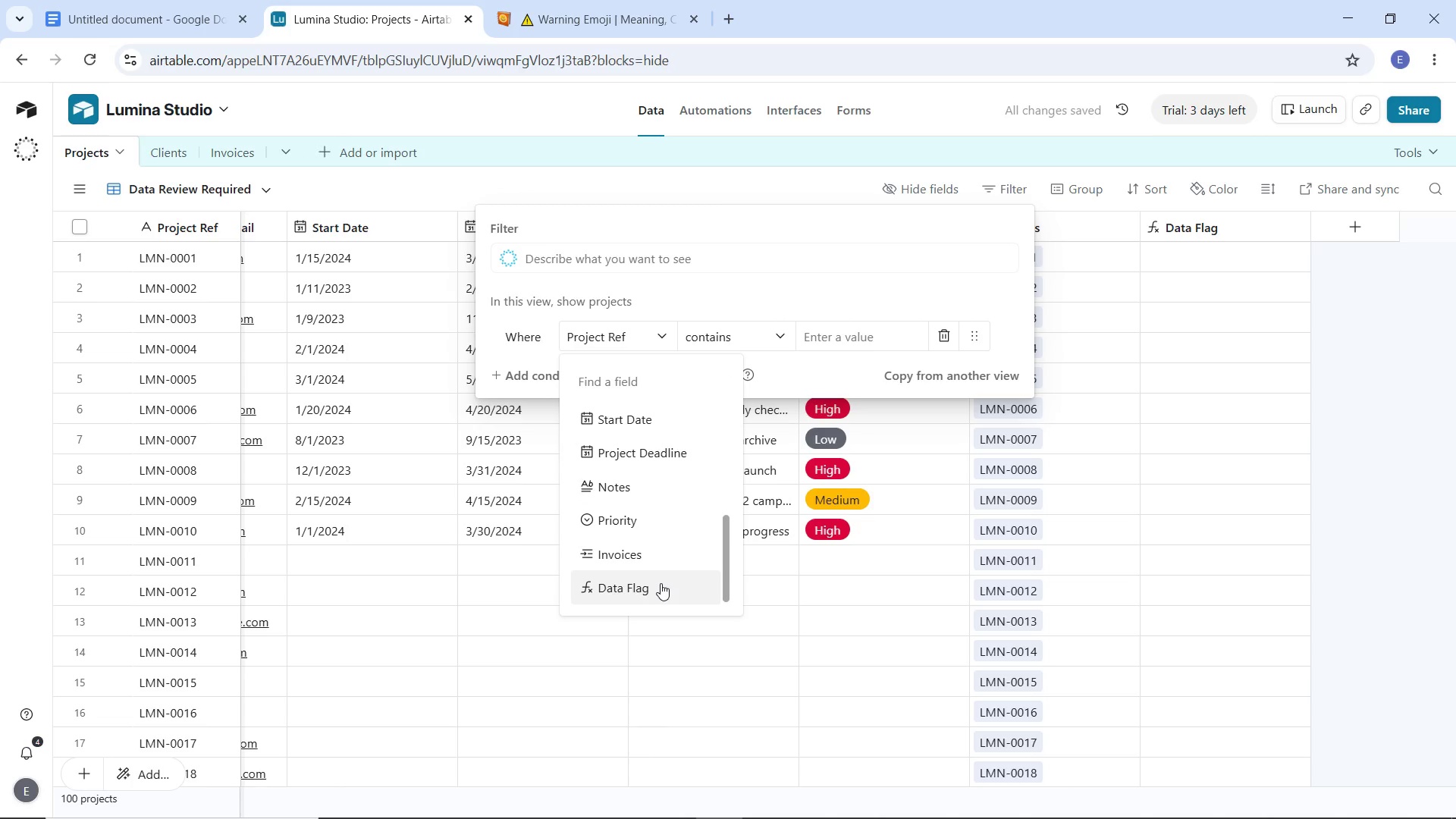 
left_click([661, 583])
 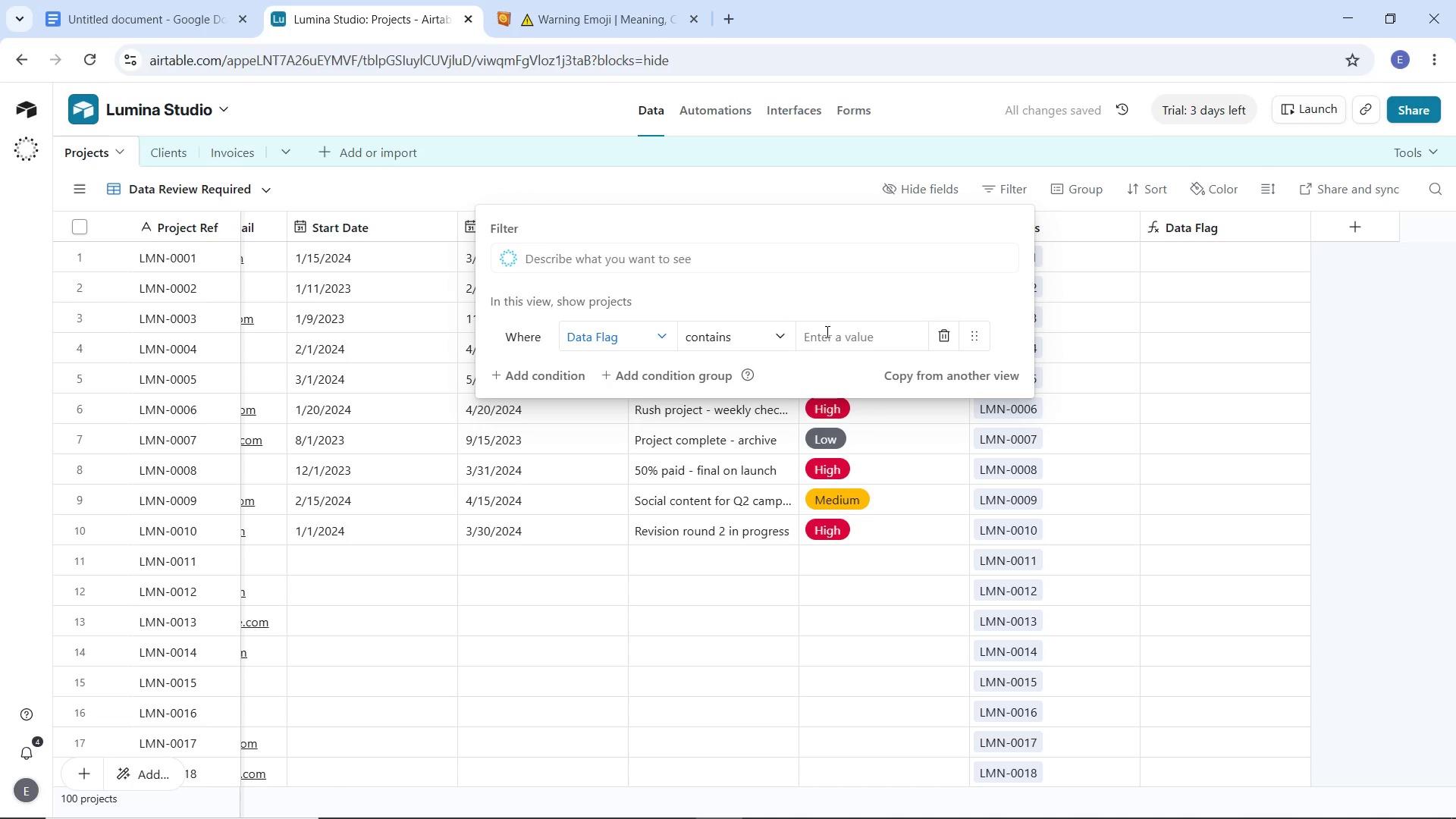 
left_click([830, 335])
 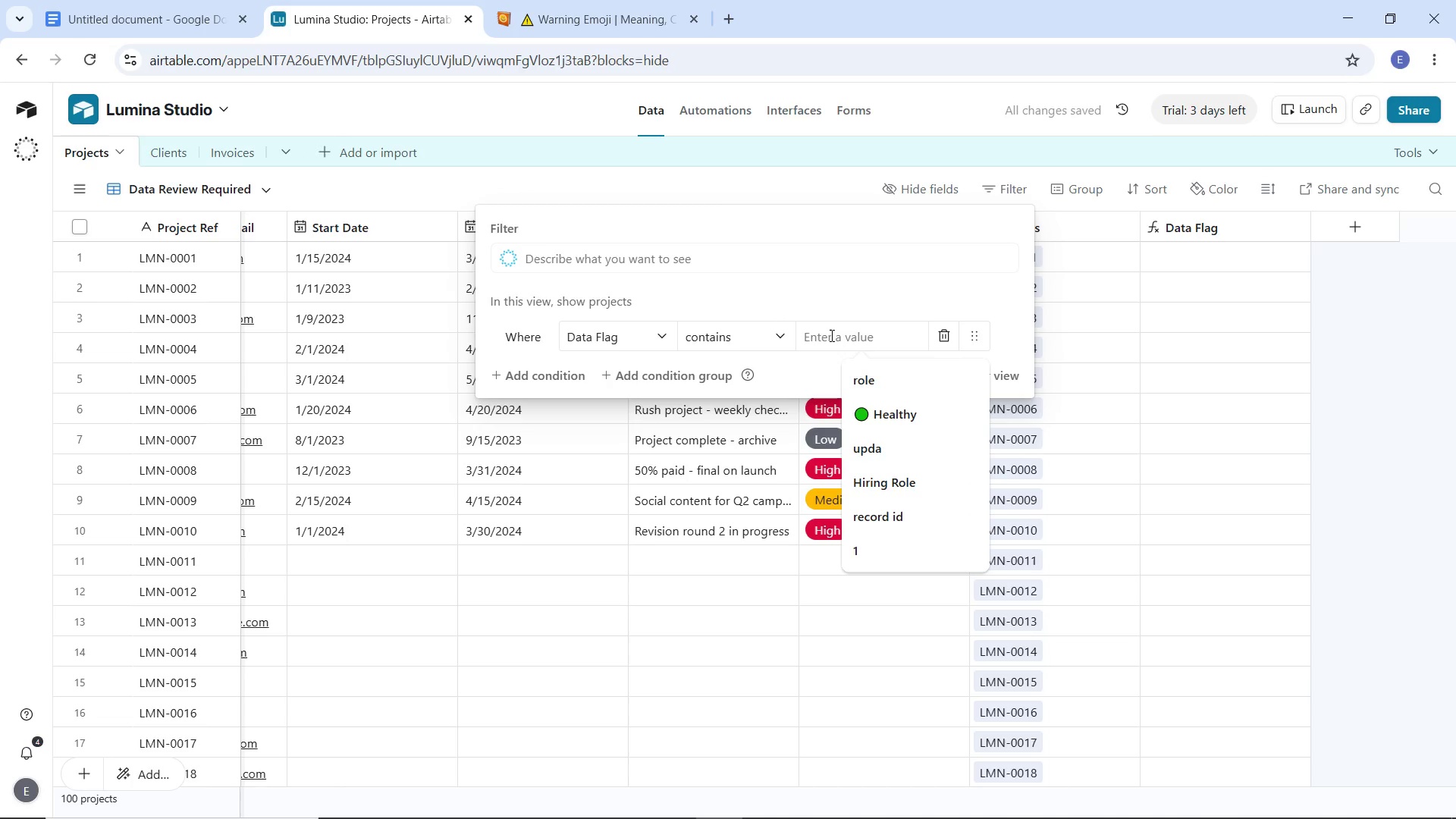 
type(Revir)
key(Backspace)
type(ew)
 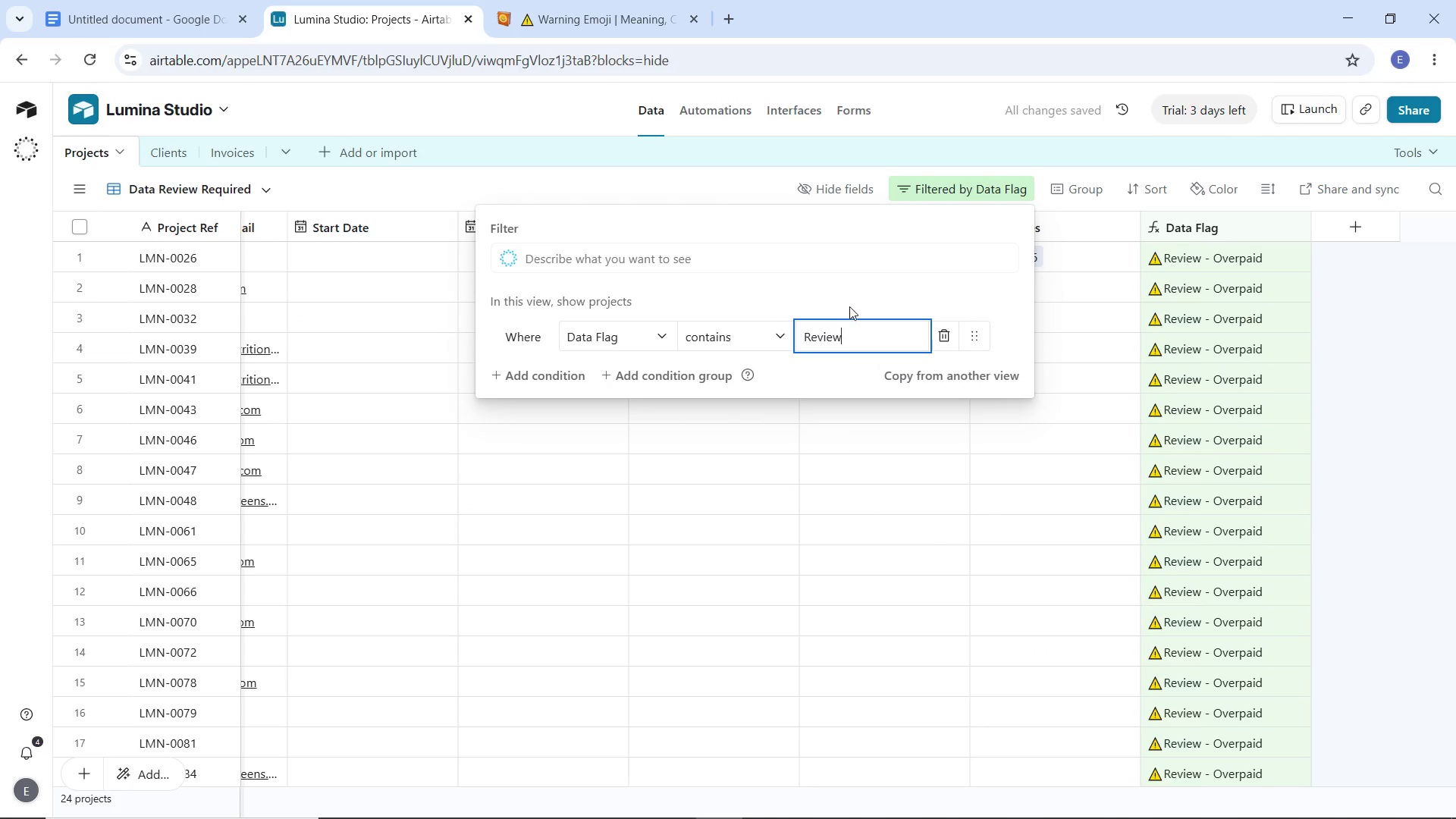 
left_click([849, 304])
 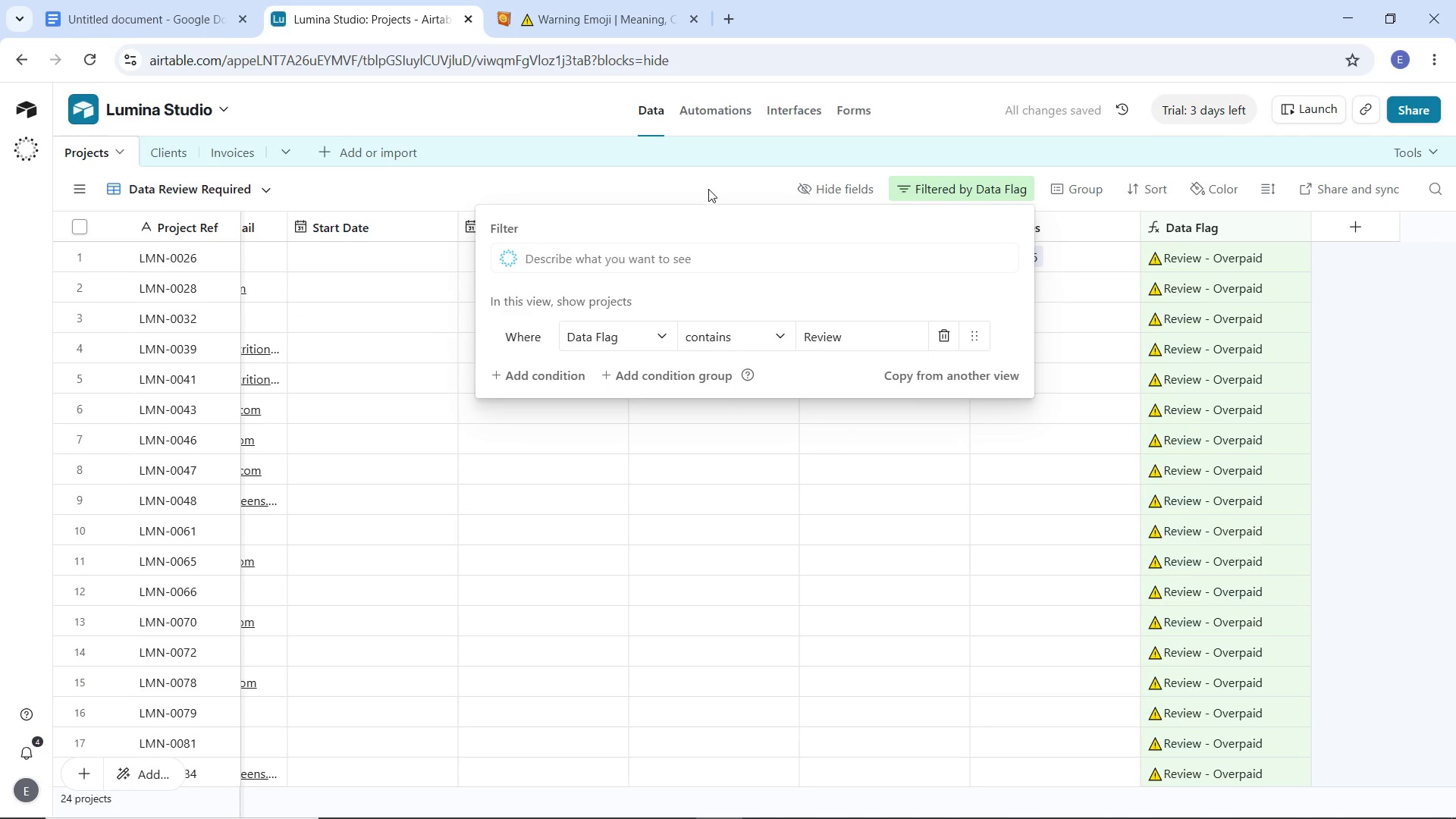 
left_click([708, 189])
 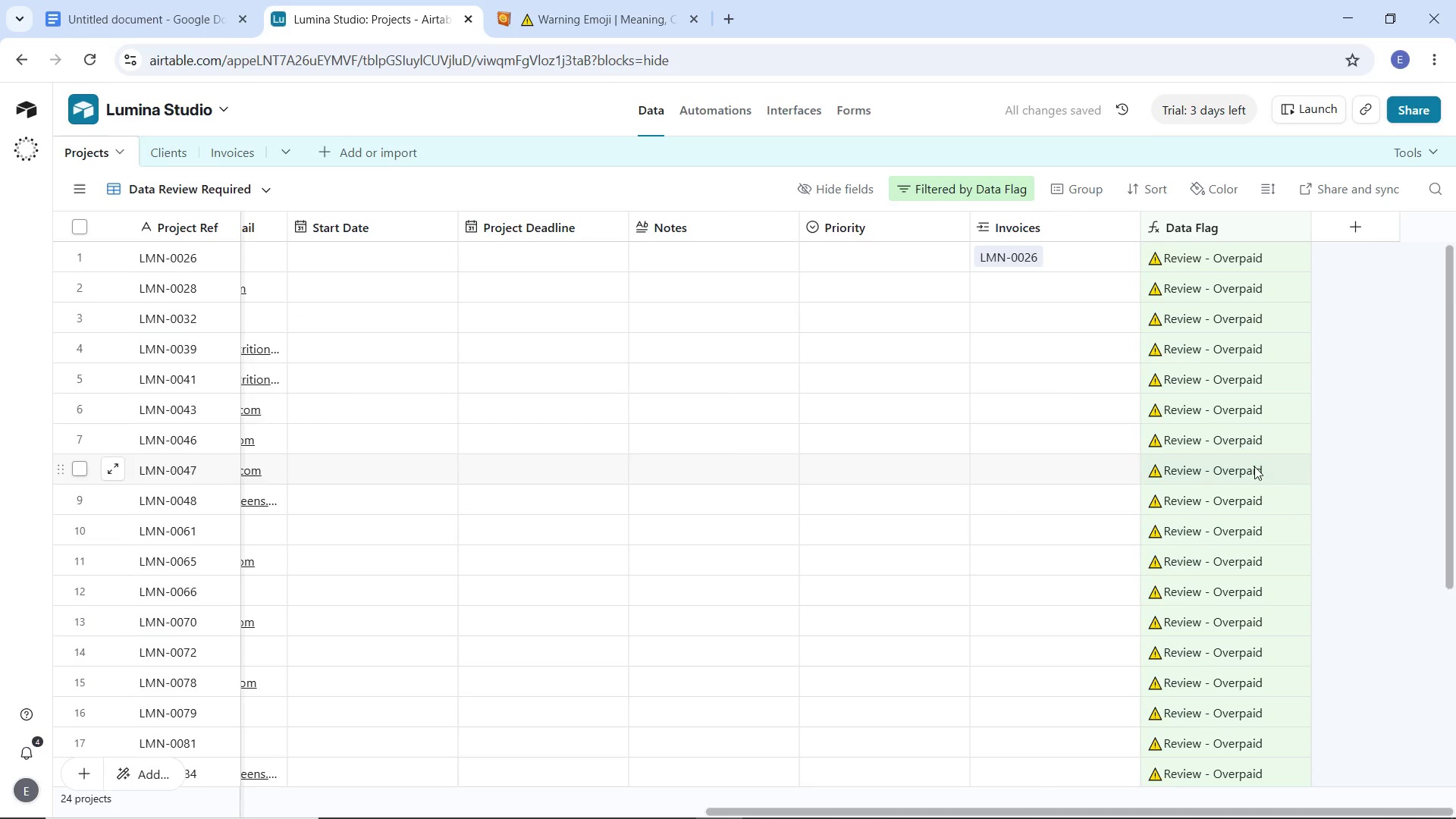 
scroll: coordinate [1251, 511], scroll_direction: up, amount: 3.0
 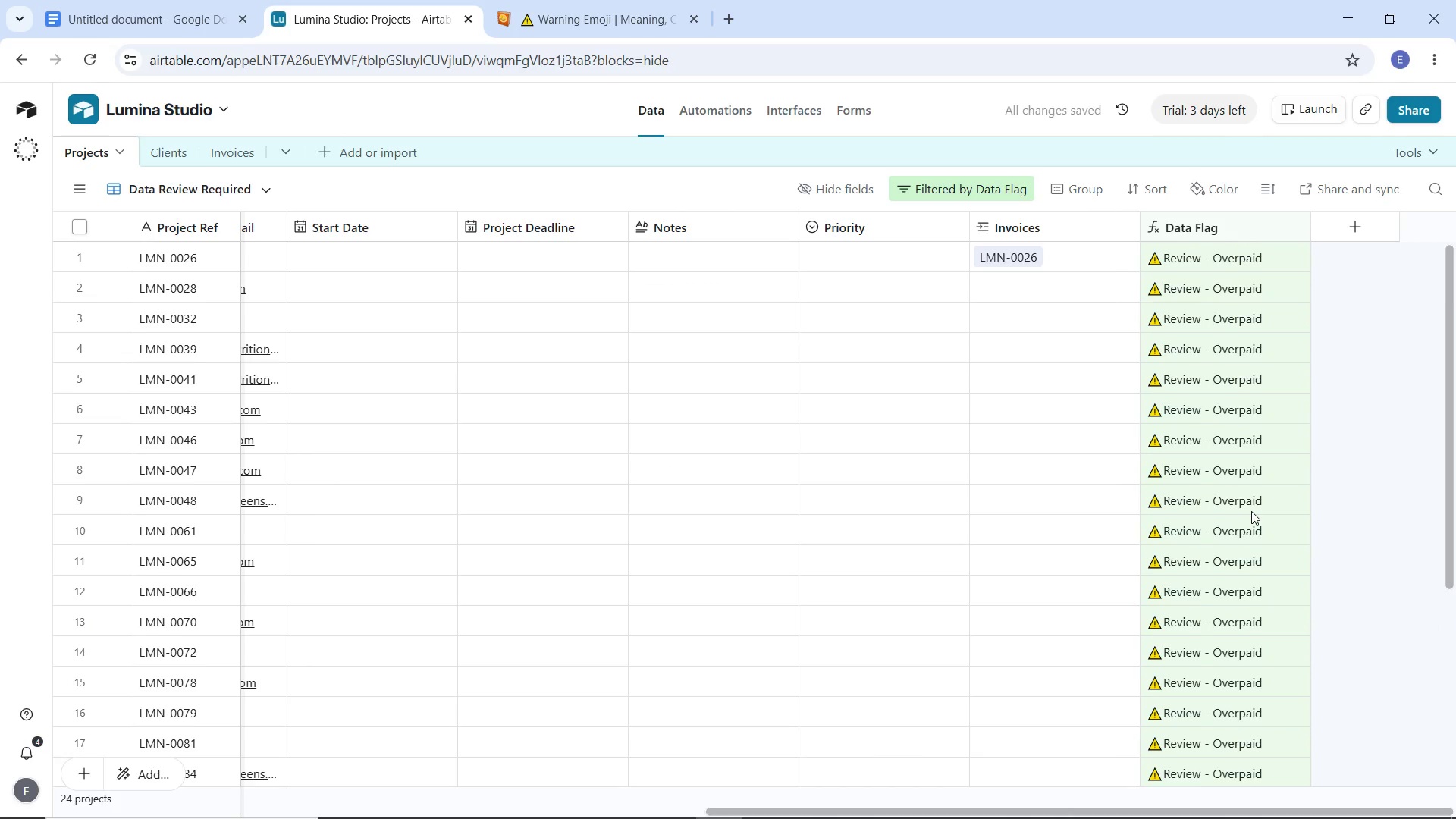 
scroll: coordinate [1251, 511], scroll_direction: down, amount: 5.0
 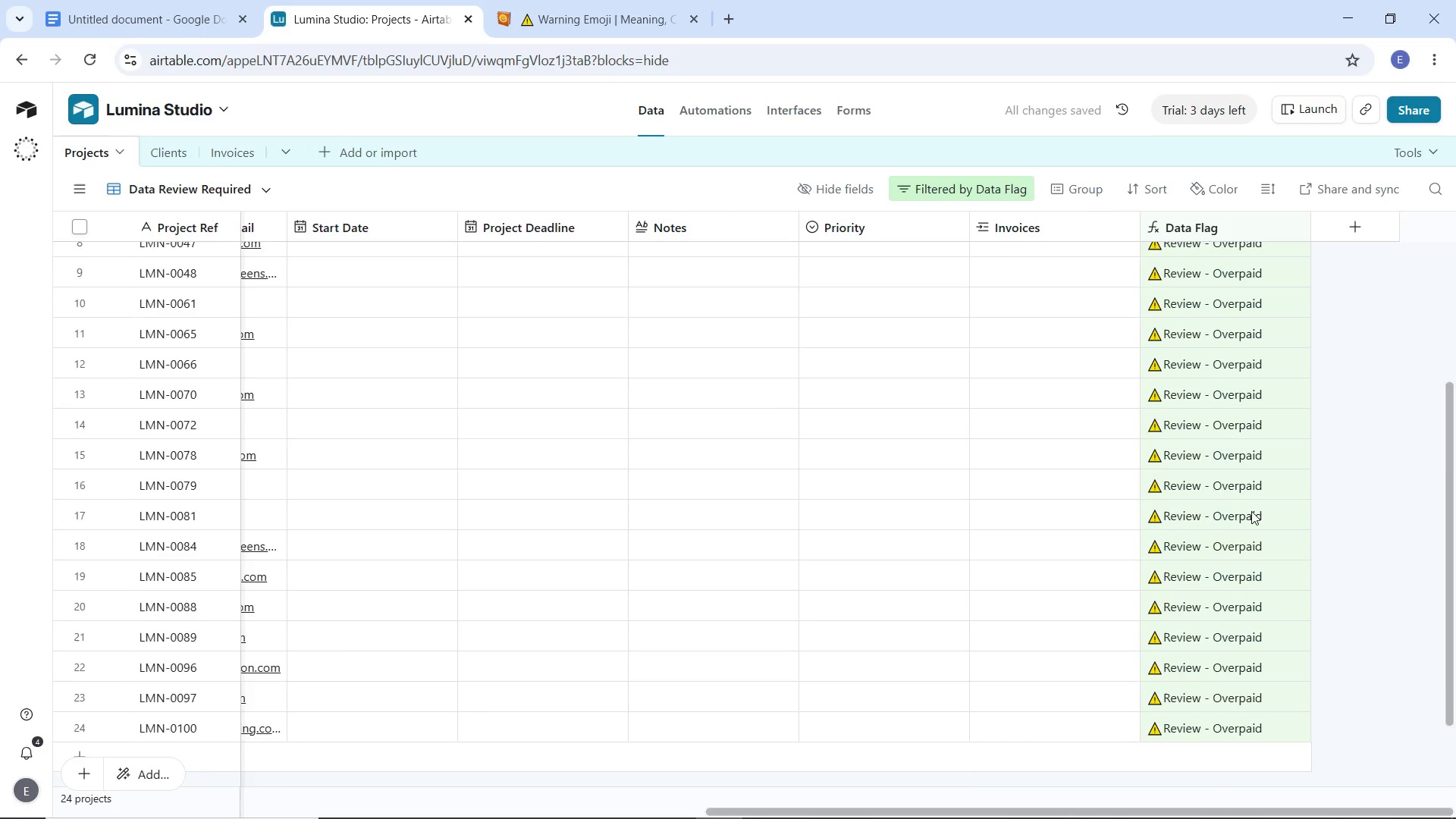 
scroll: coordinate [1251, 511], scroll_direction: up, amount: 8.0
 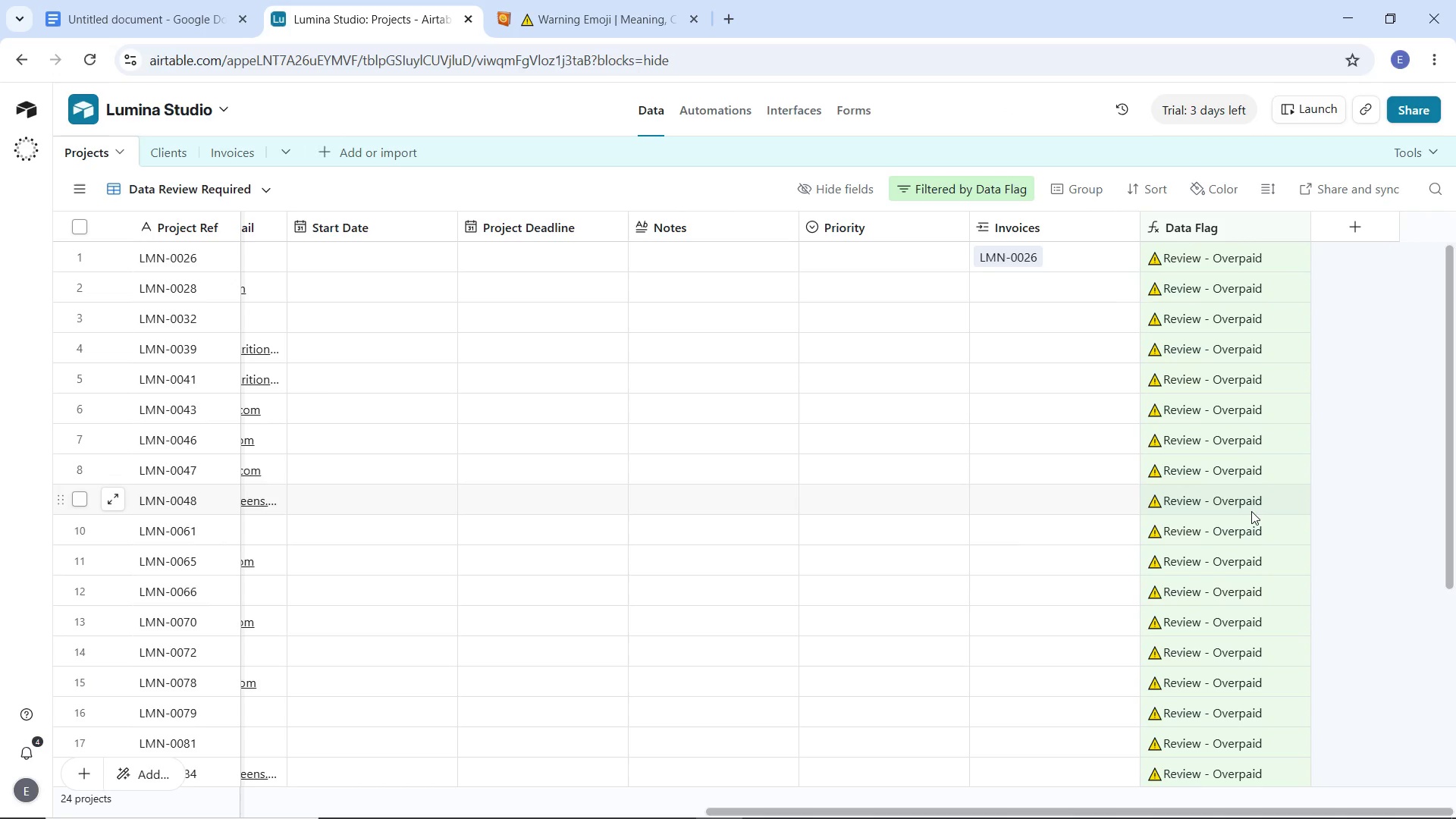 
wait(8.79)
 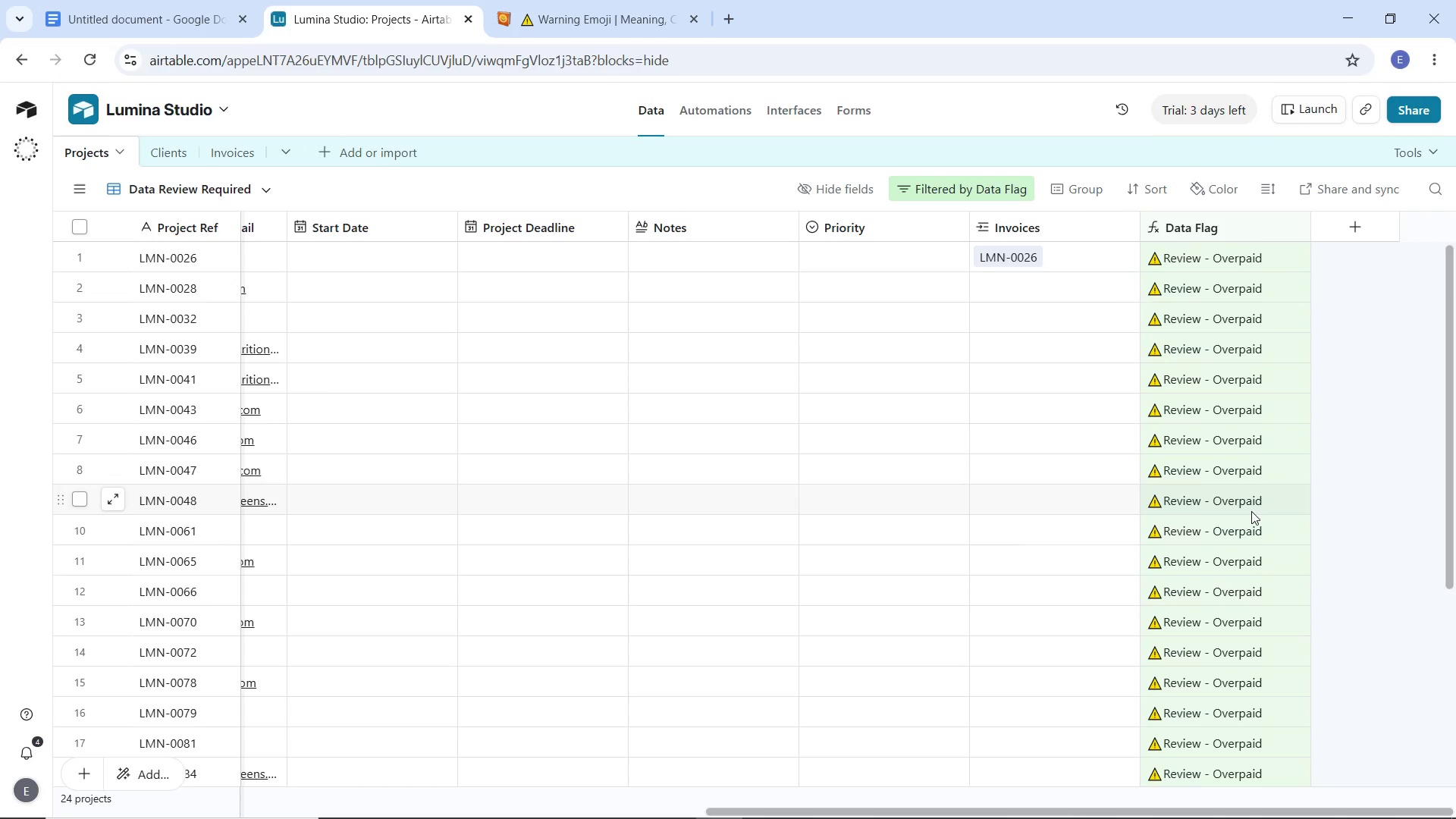 
left_click_drag(start_coordinate=[1231, 807], to_coordinate=[466, 794])
 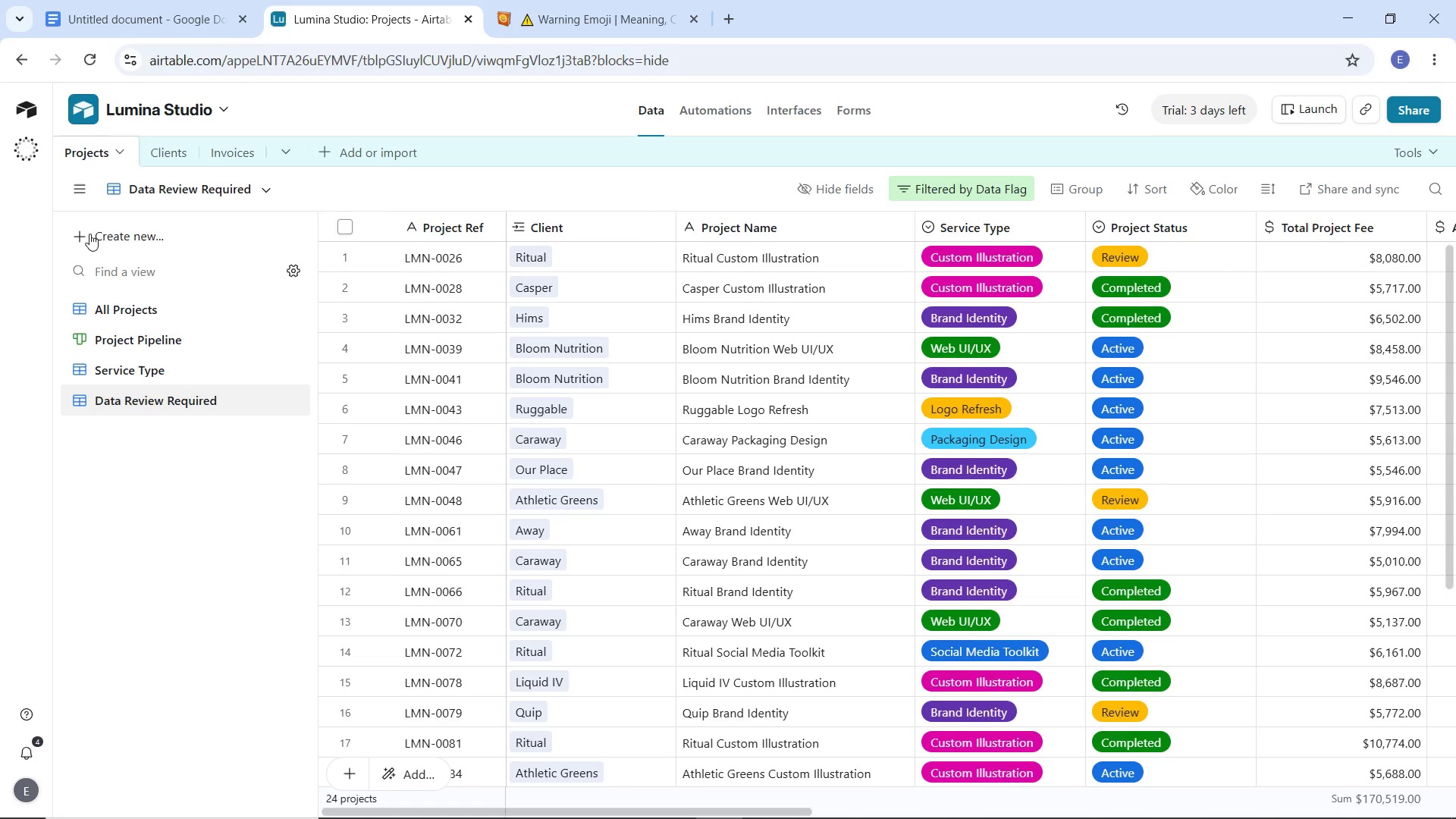 
left_click([115, 315])
 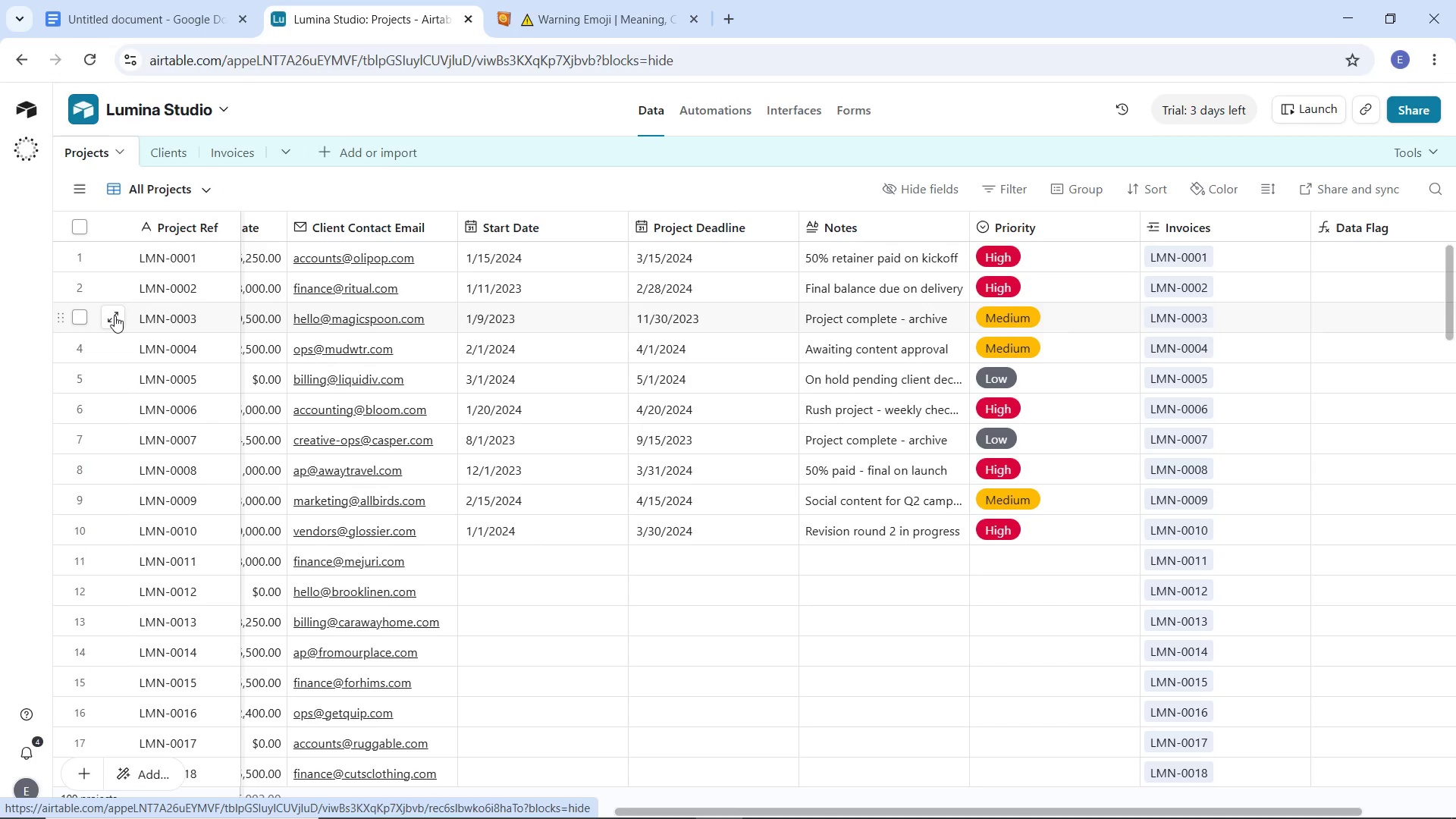 
wait(8.7)
 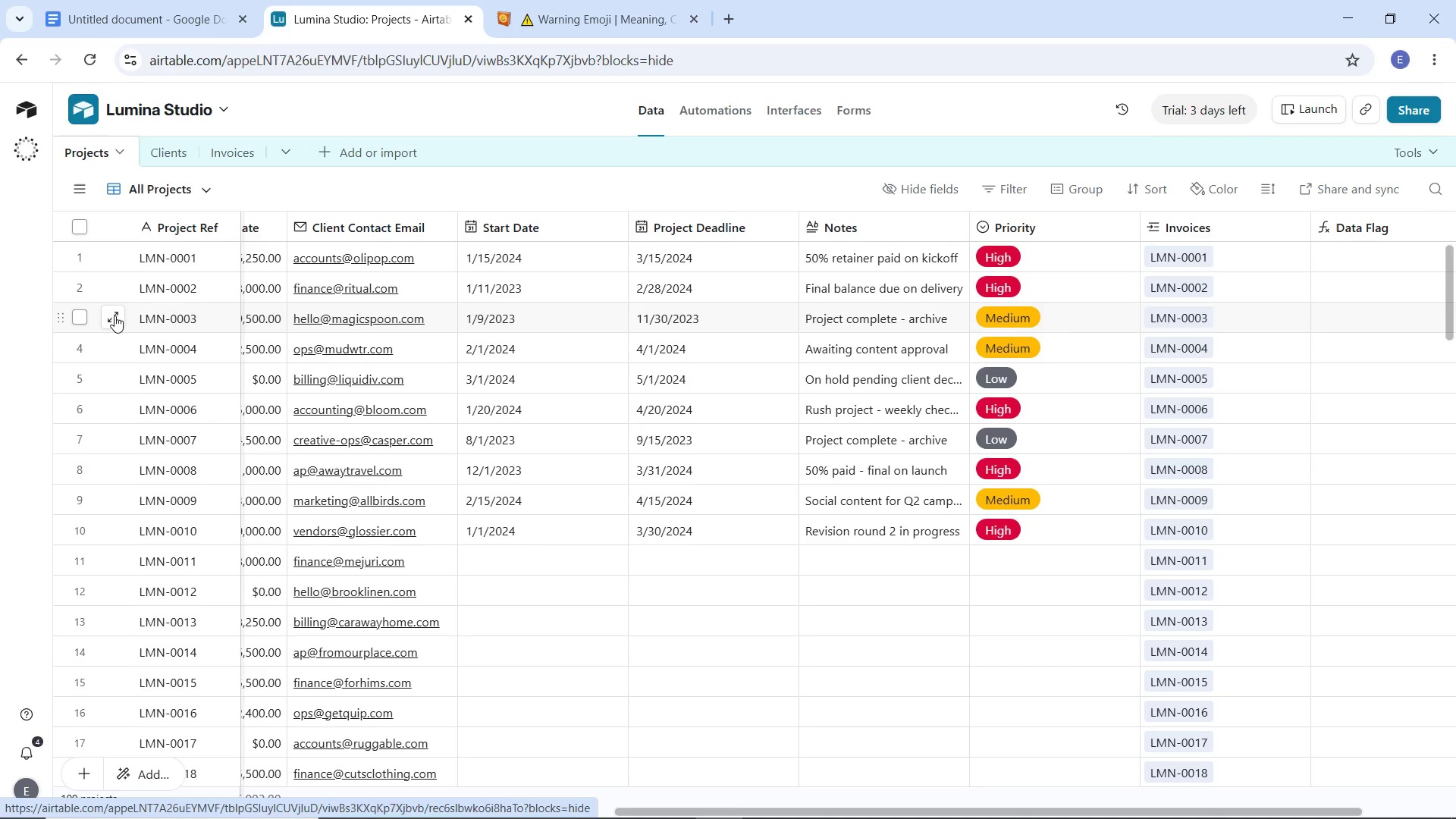 
left_click_drag(start_coordinate=[927, 807], to_coordinate=[237, 736])
 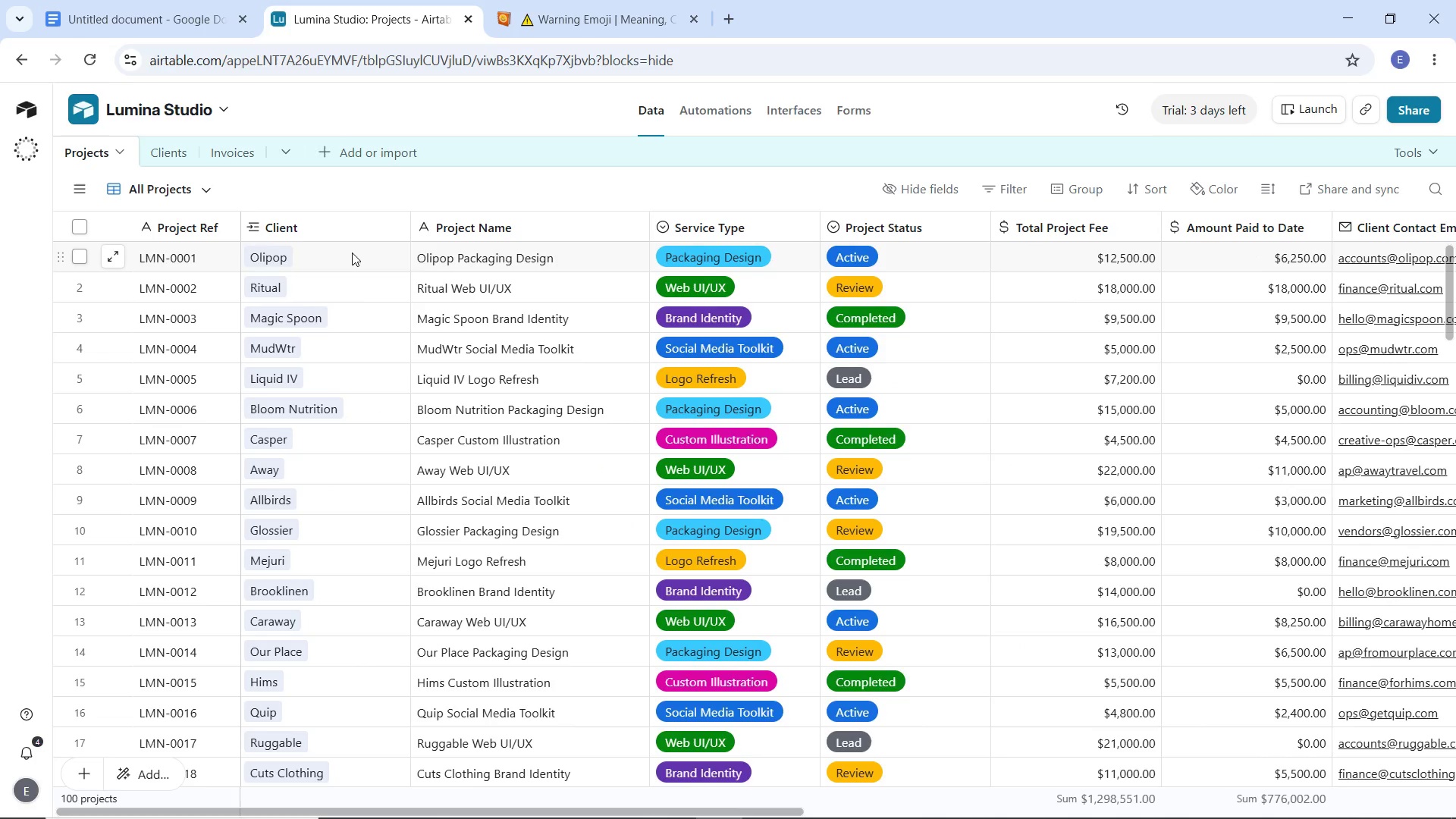 
left_click([352, 253])
 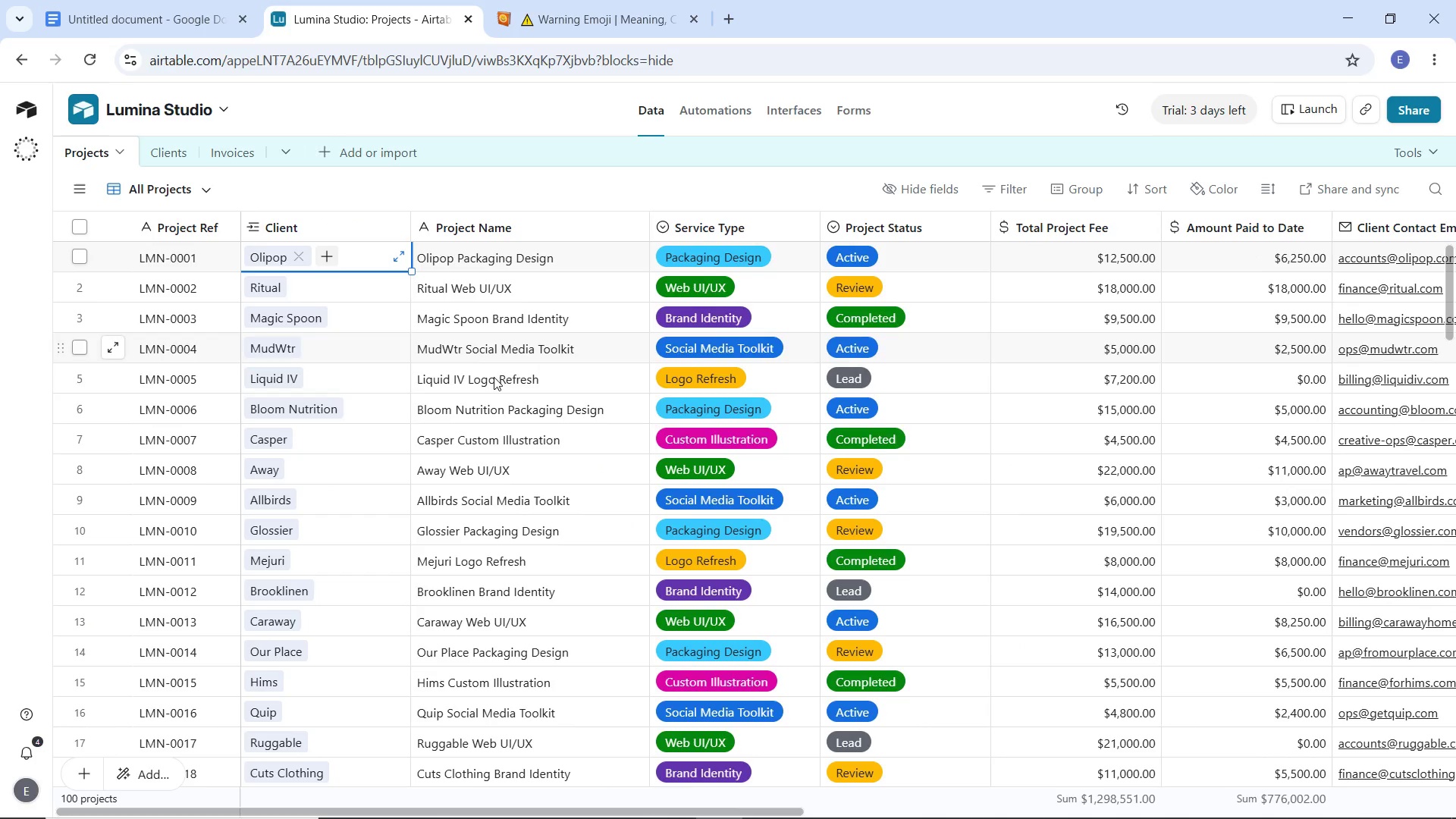 
left_click([521, 436])
 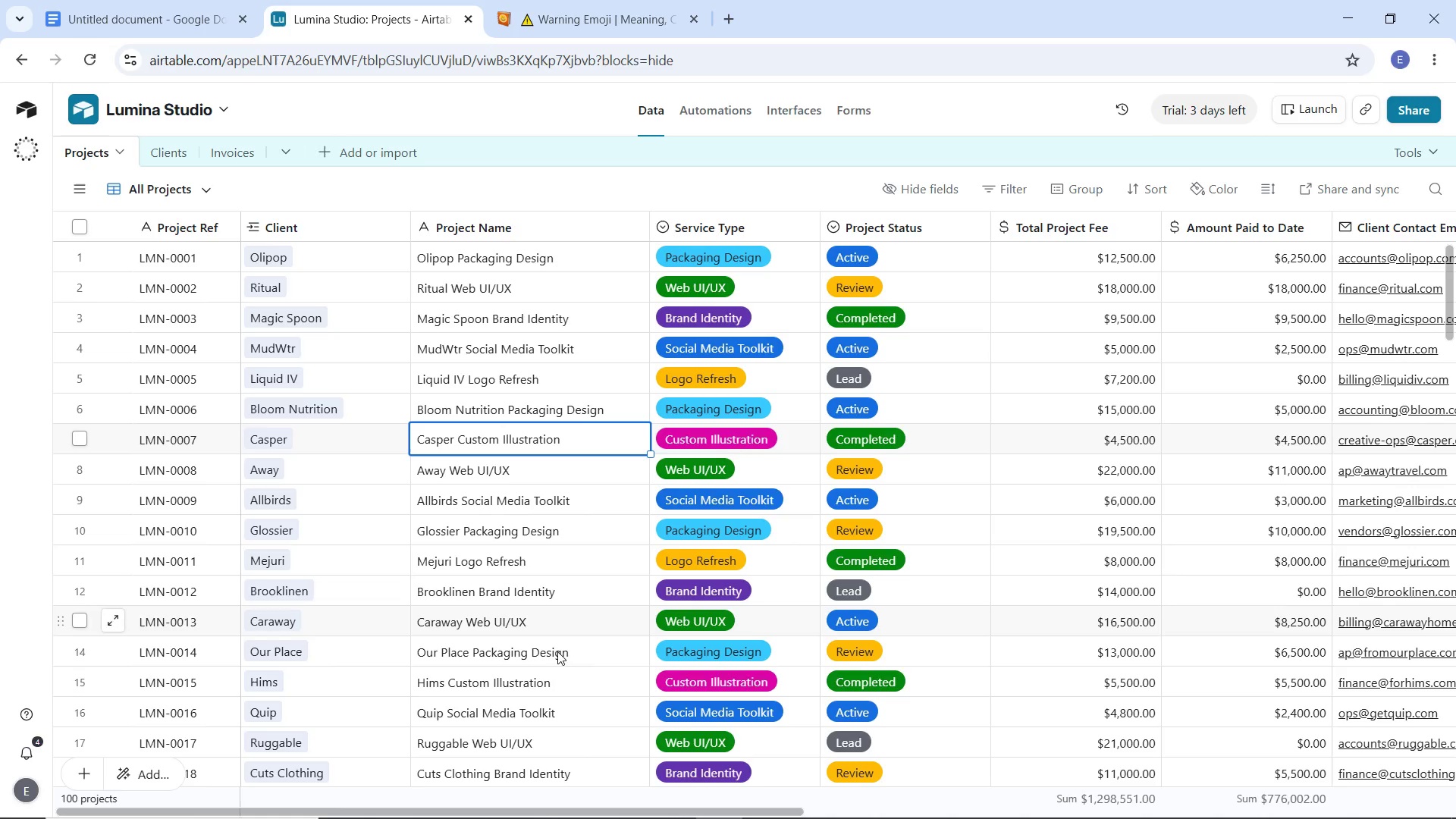 
left_click_drag(start_coordinate=[625, 808], to_coordinate=[864, 799])
 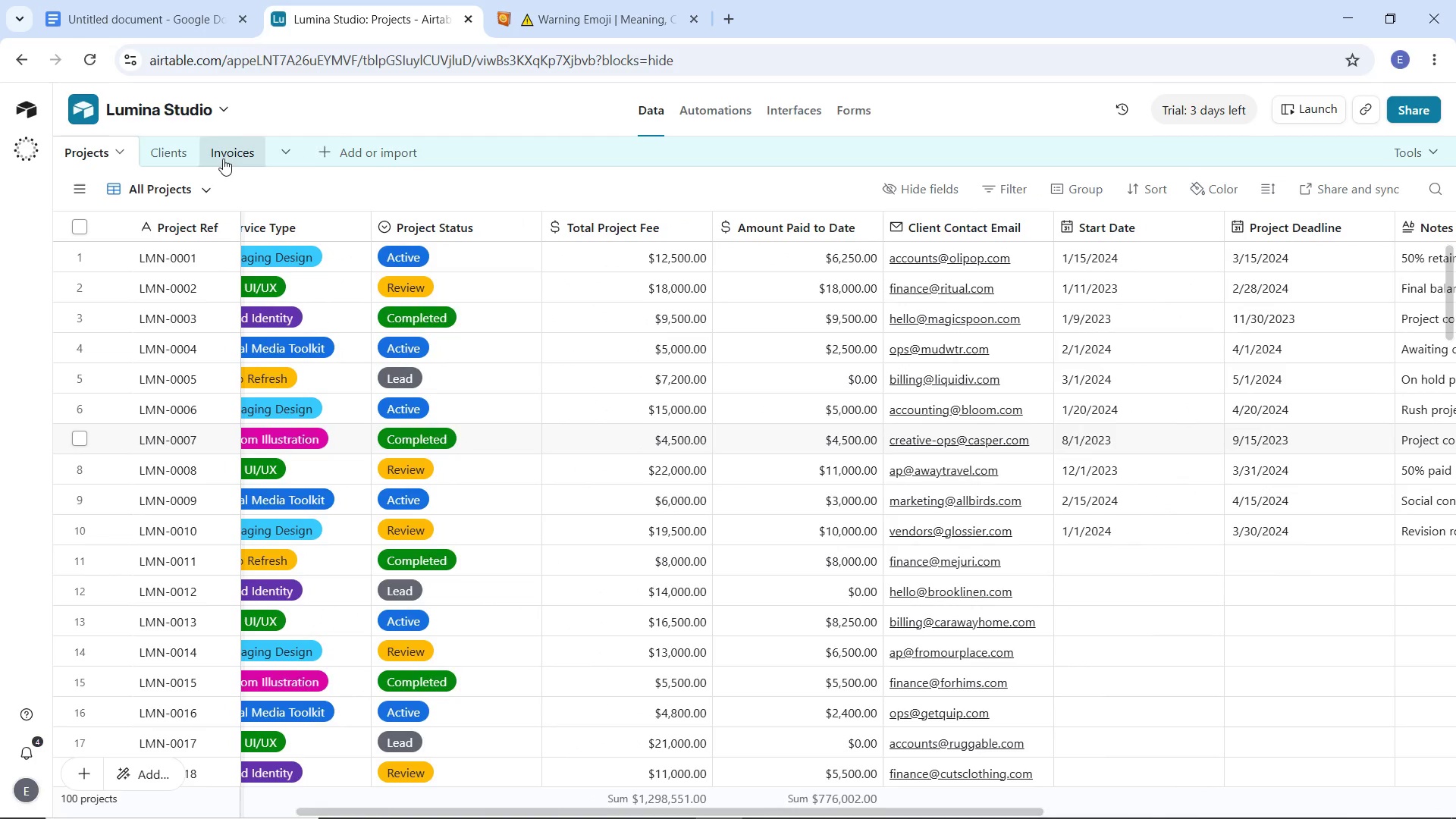 
left_click([223, 158])
 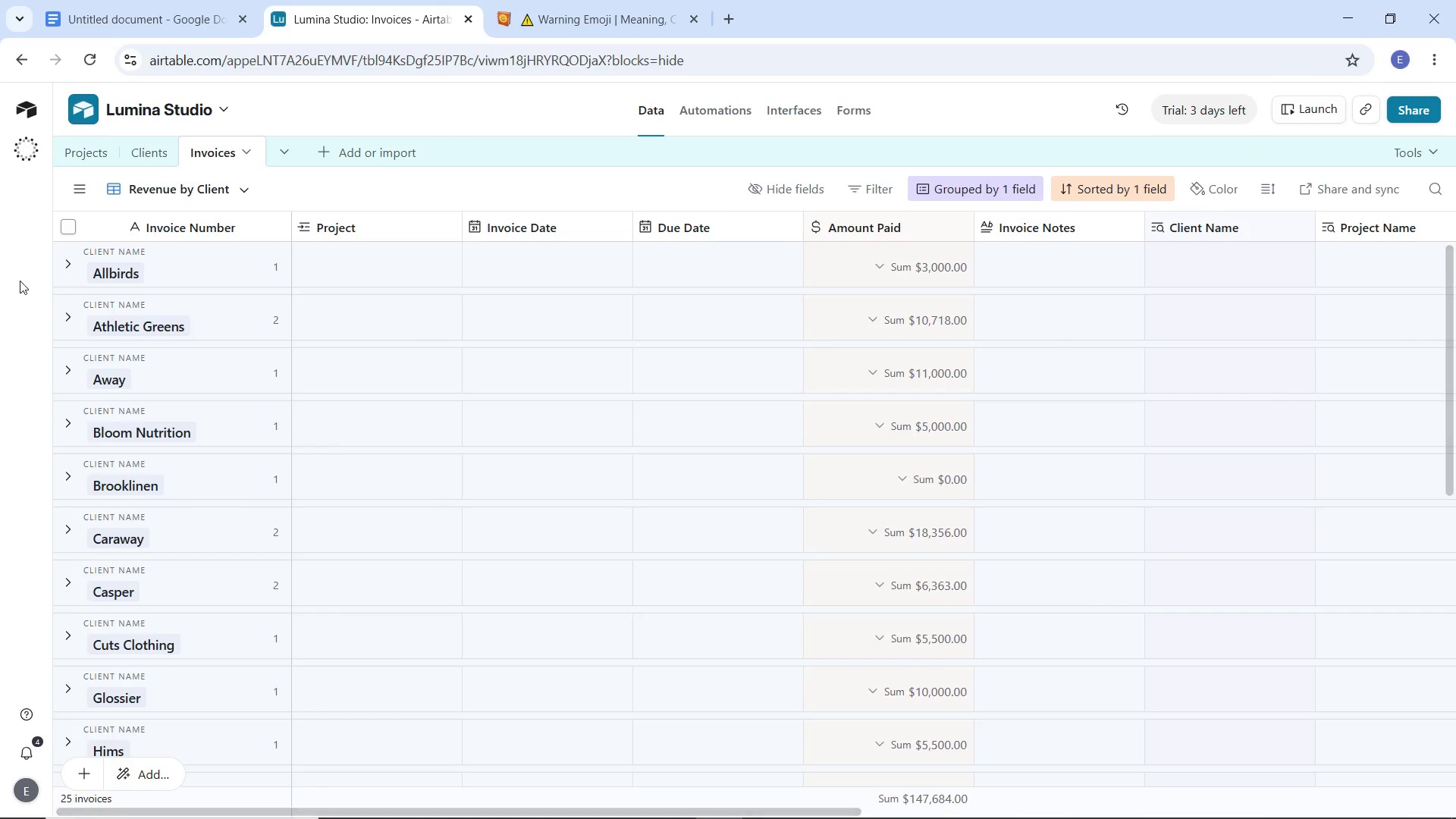 
left_click([68, 271])
 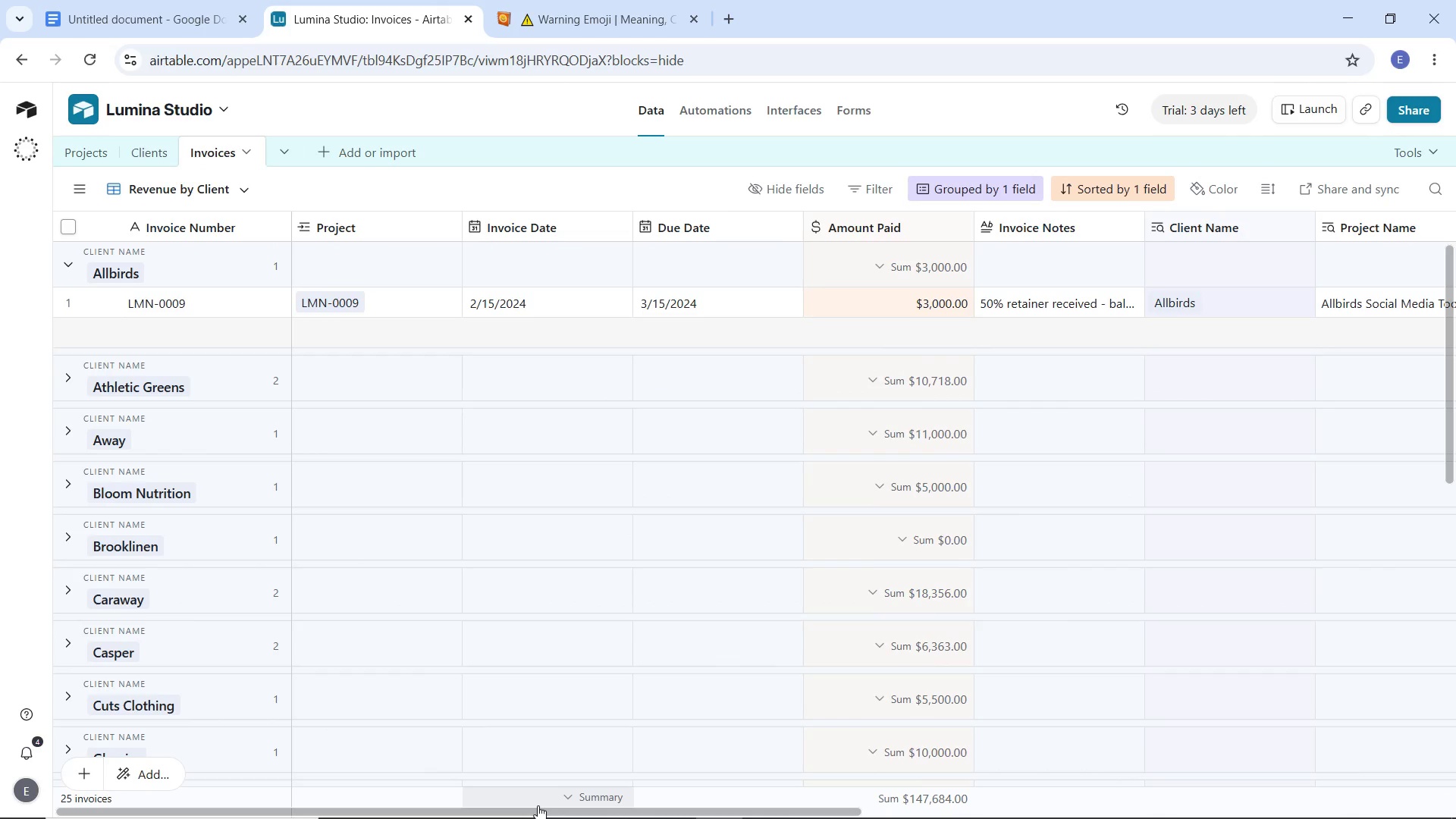 
wait(15.59)
 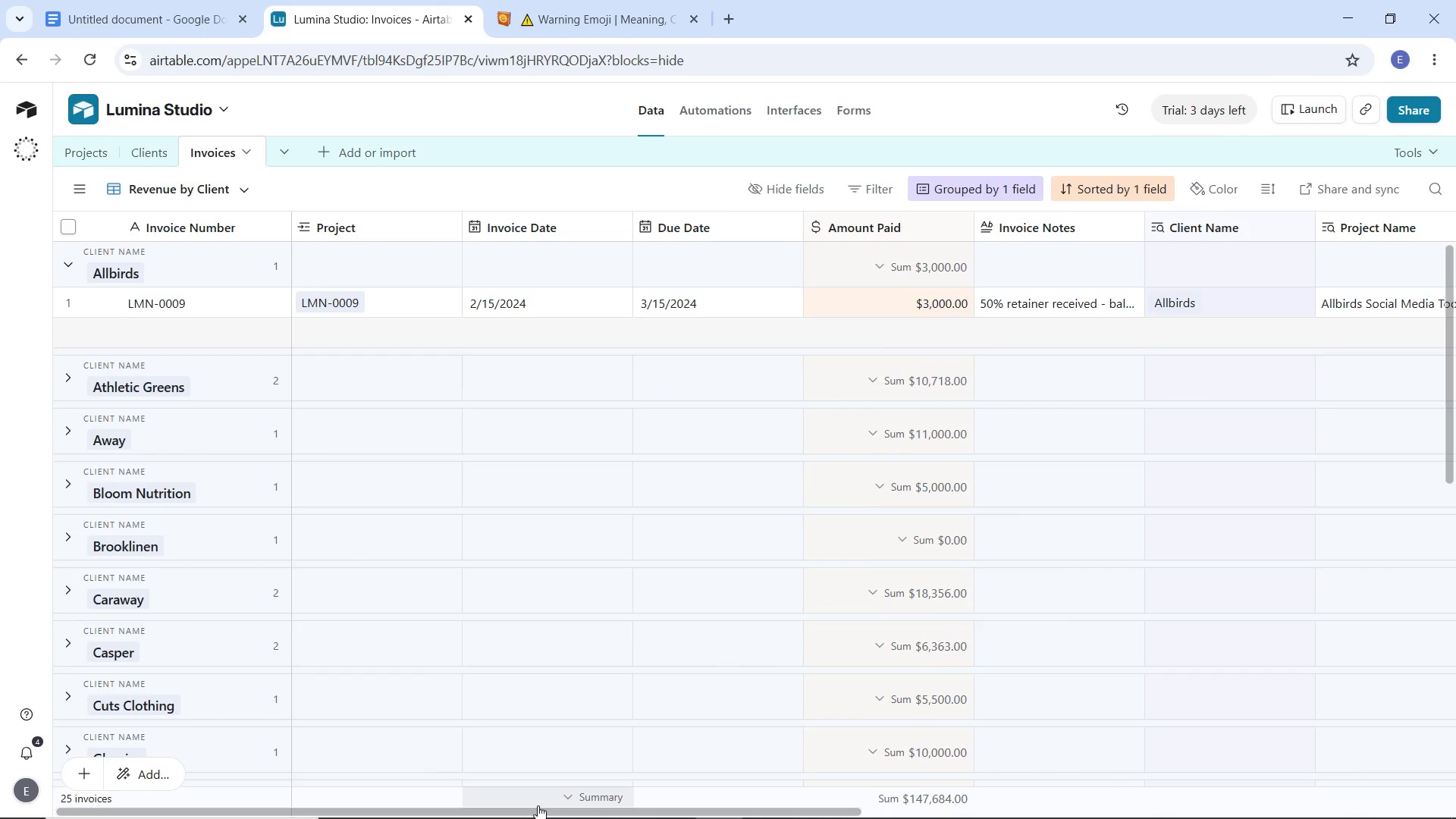 
left_click_drag(start_coordinate=[798, 807], to_coordinate=[1279, 783])
 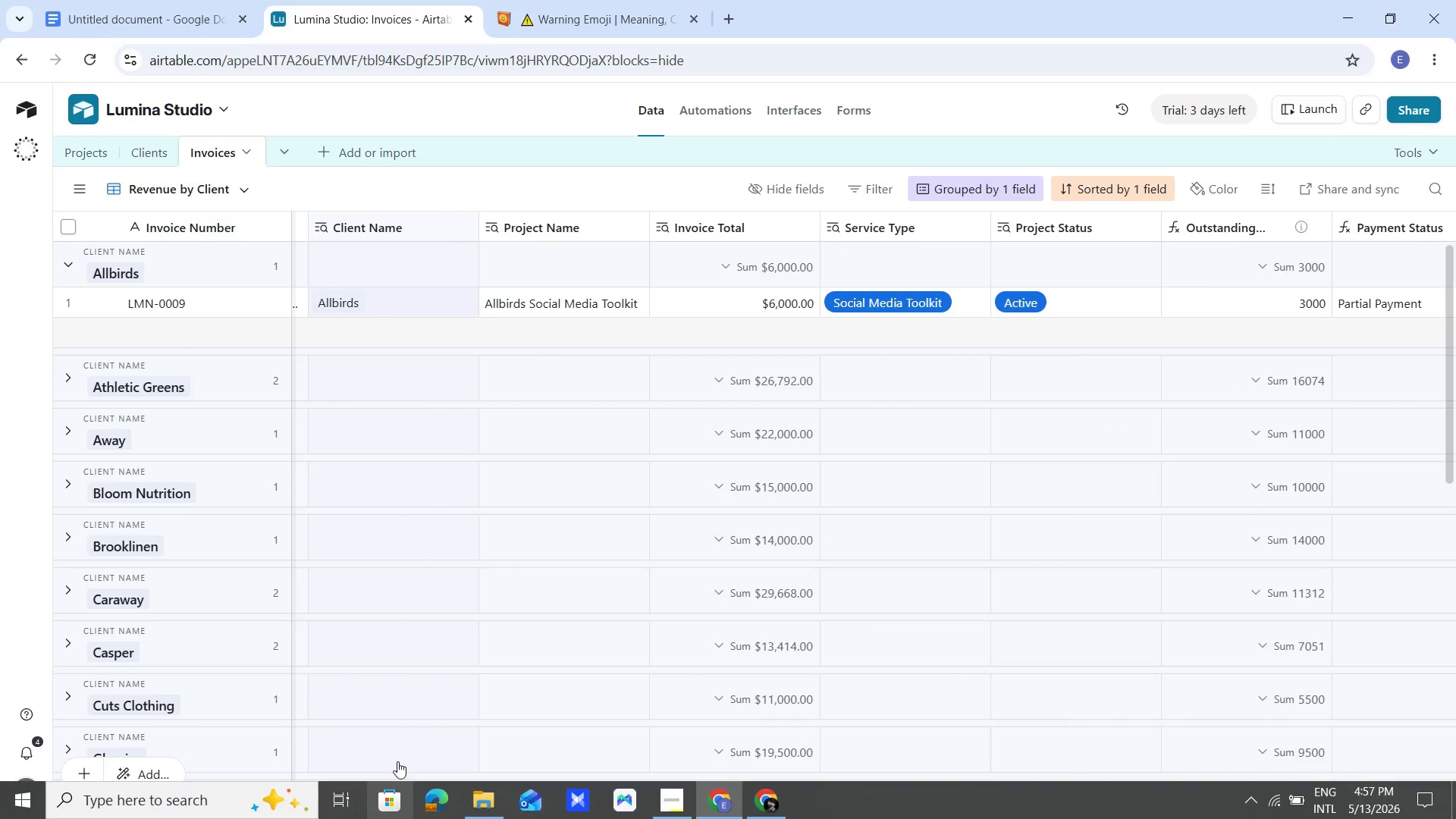 
mouse_move([408, 756])
 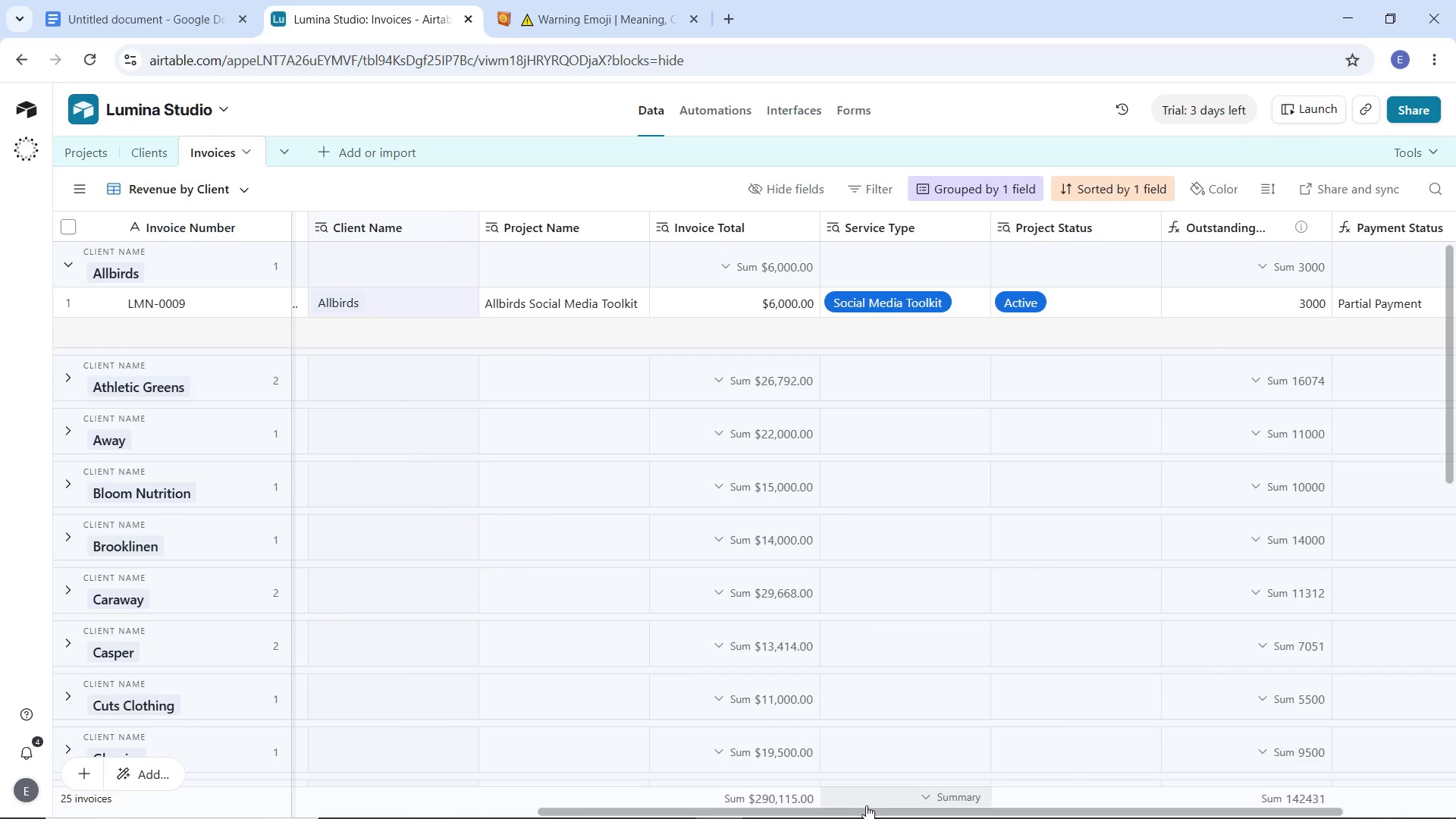 
left_click_drag(start_coordinate=[875, 809], to_coordinate=[642, 795])
 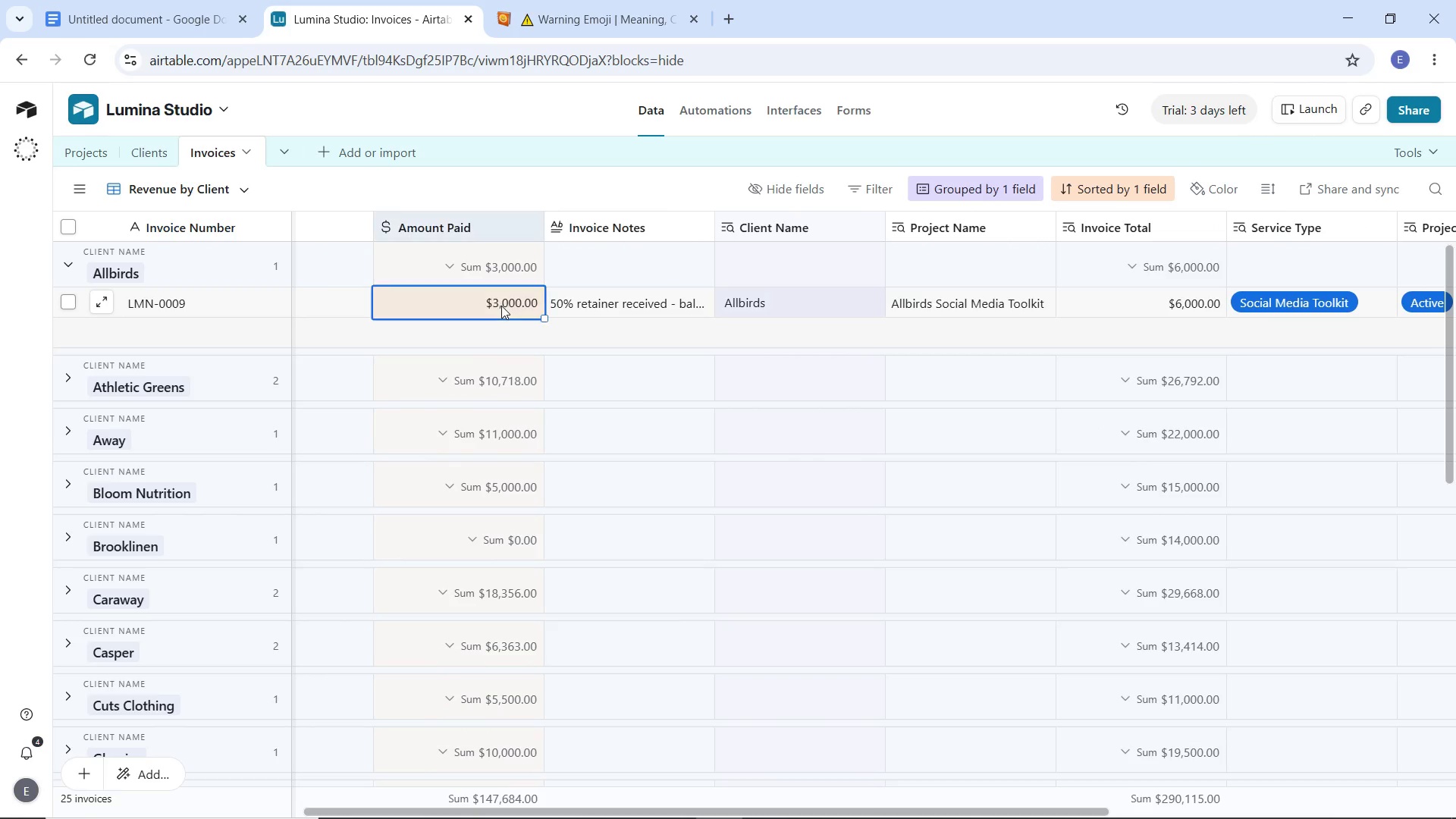 
double_click([501, 306])
 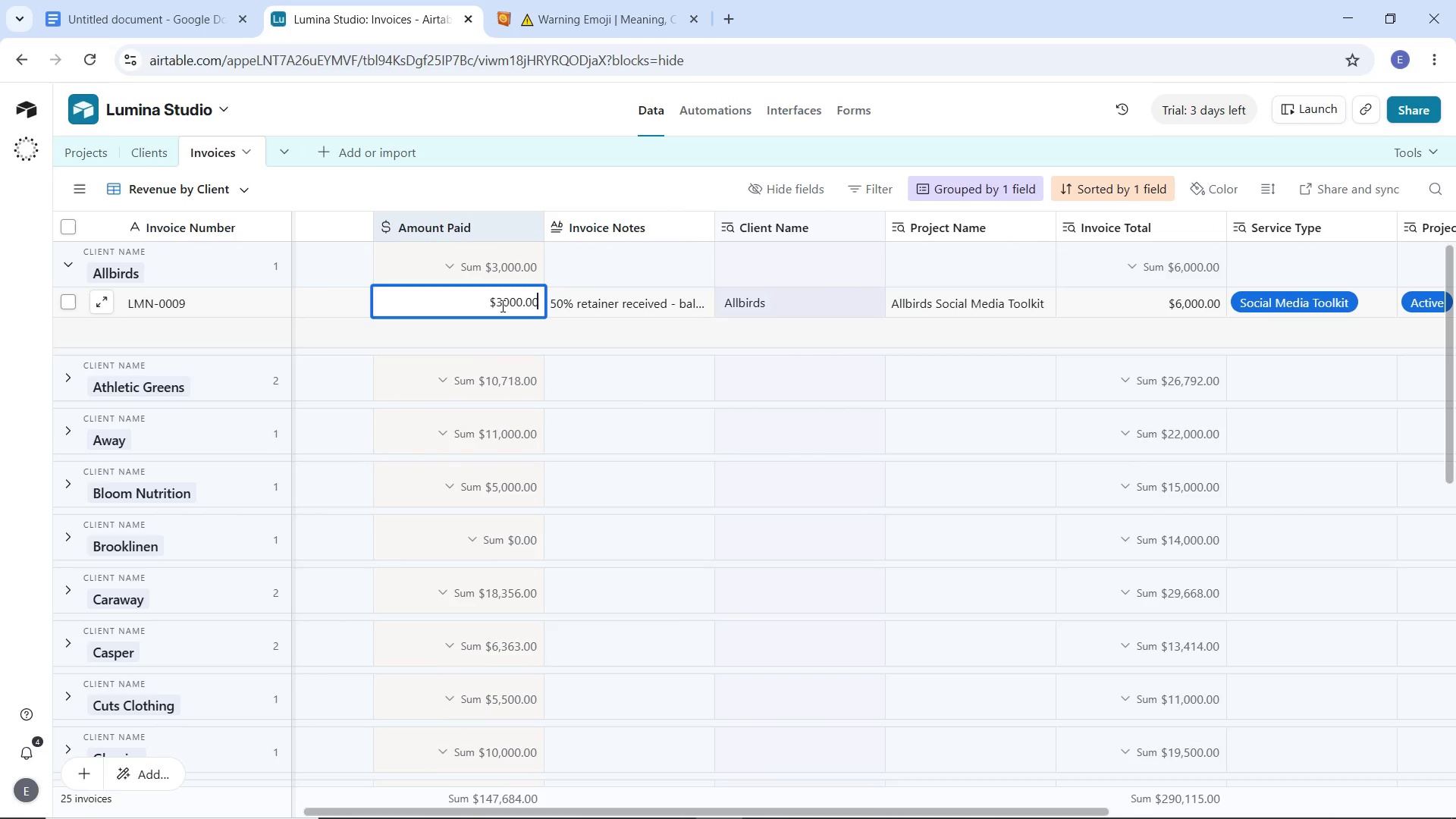 
key(ArrowLeft)
 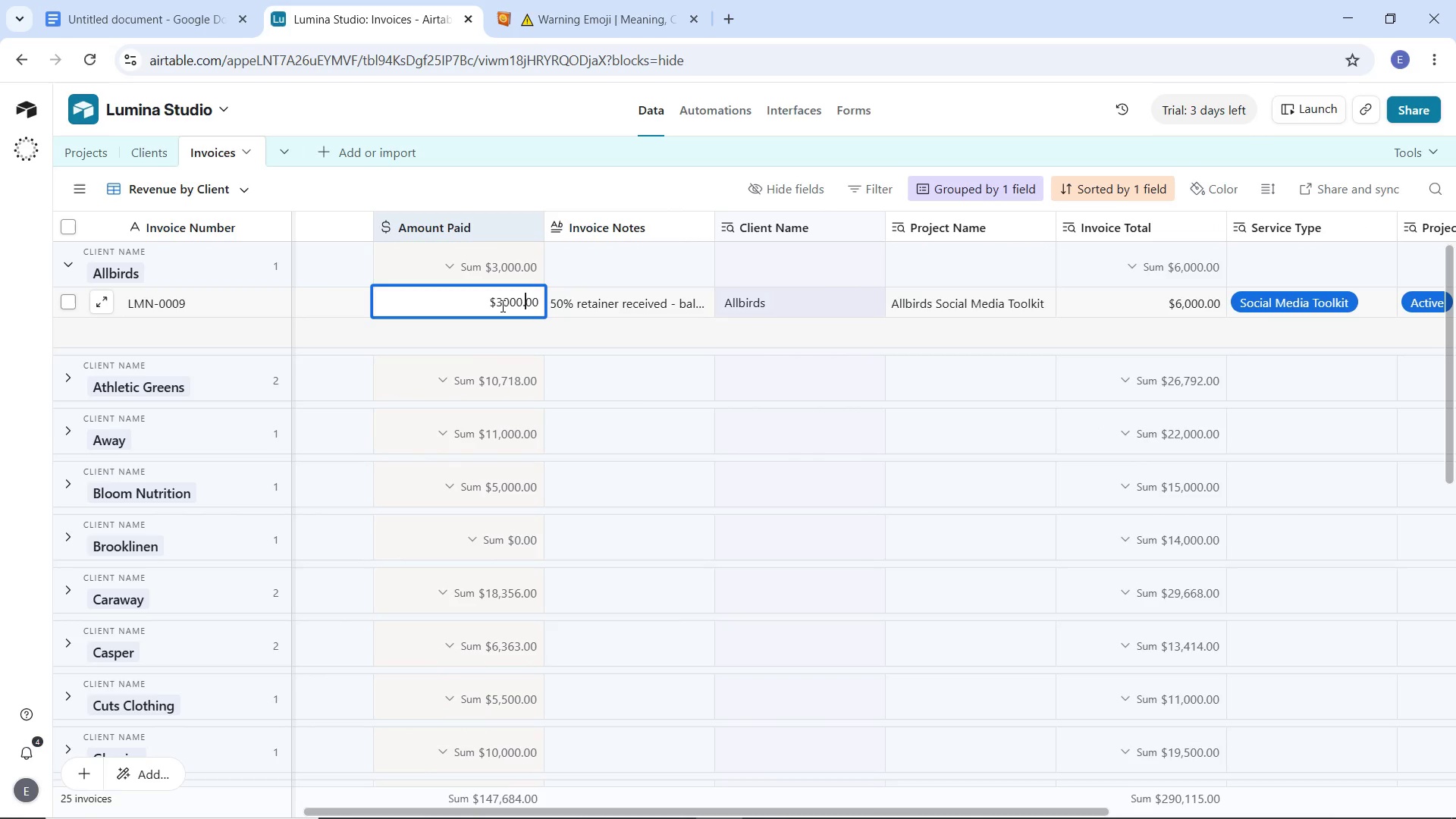 
key(ArrowLeft)
 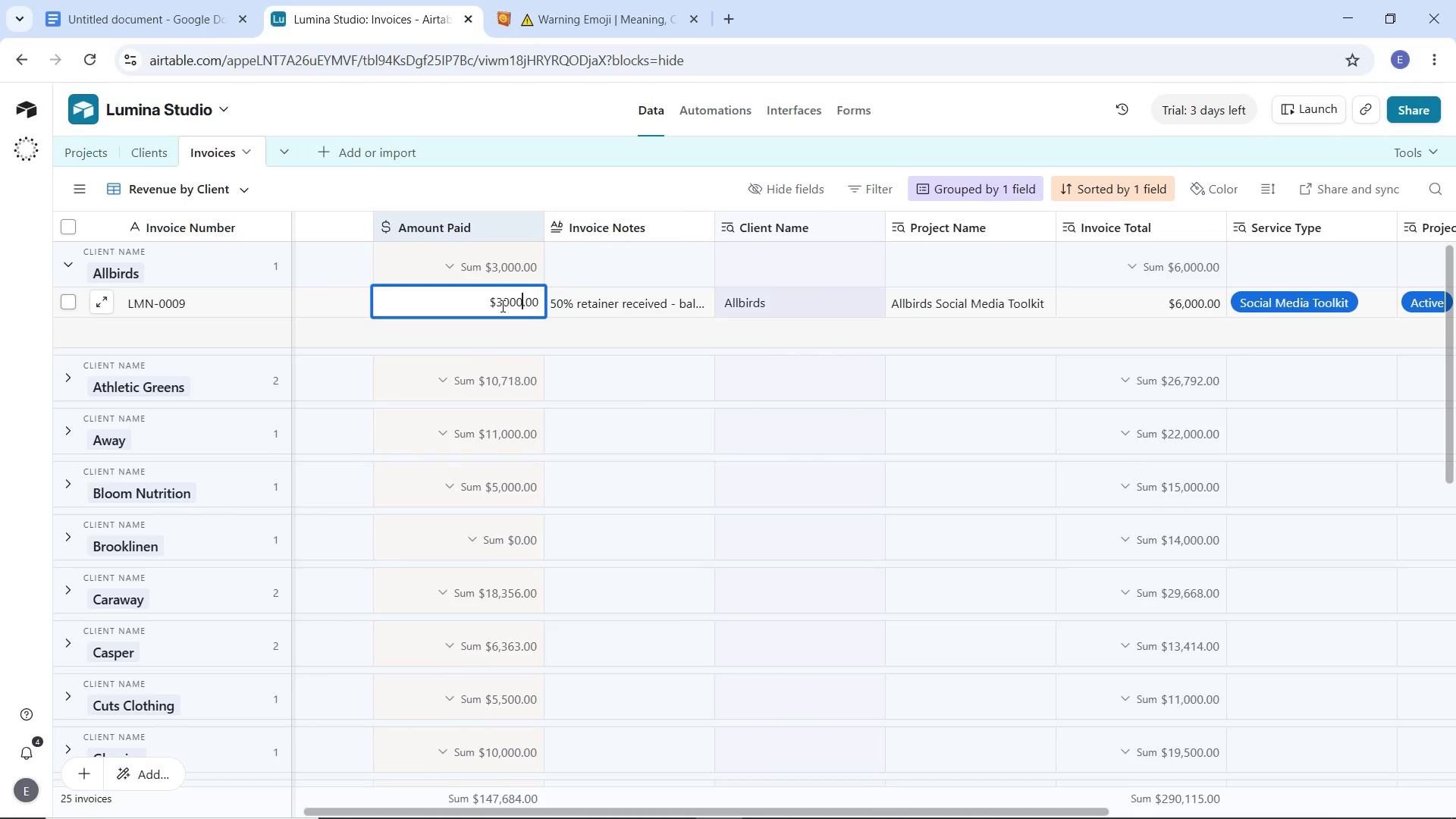 
key(ArrowLeft)
 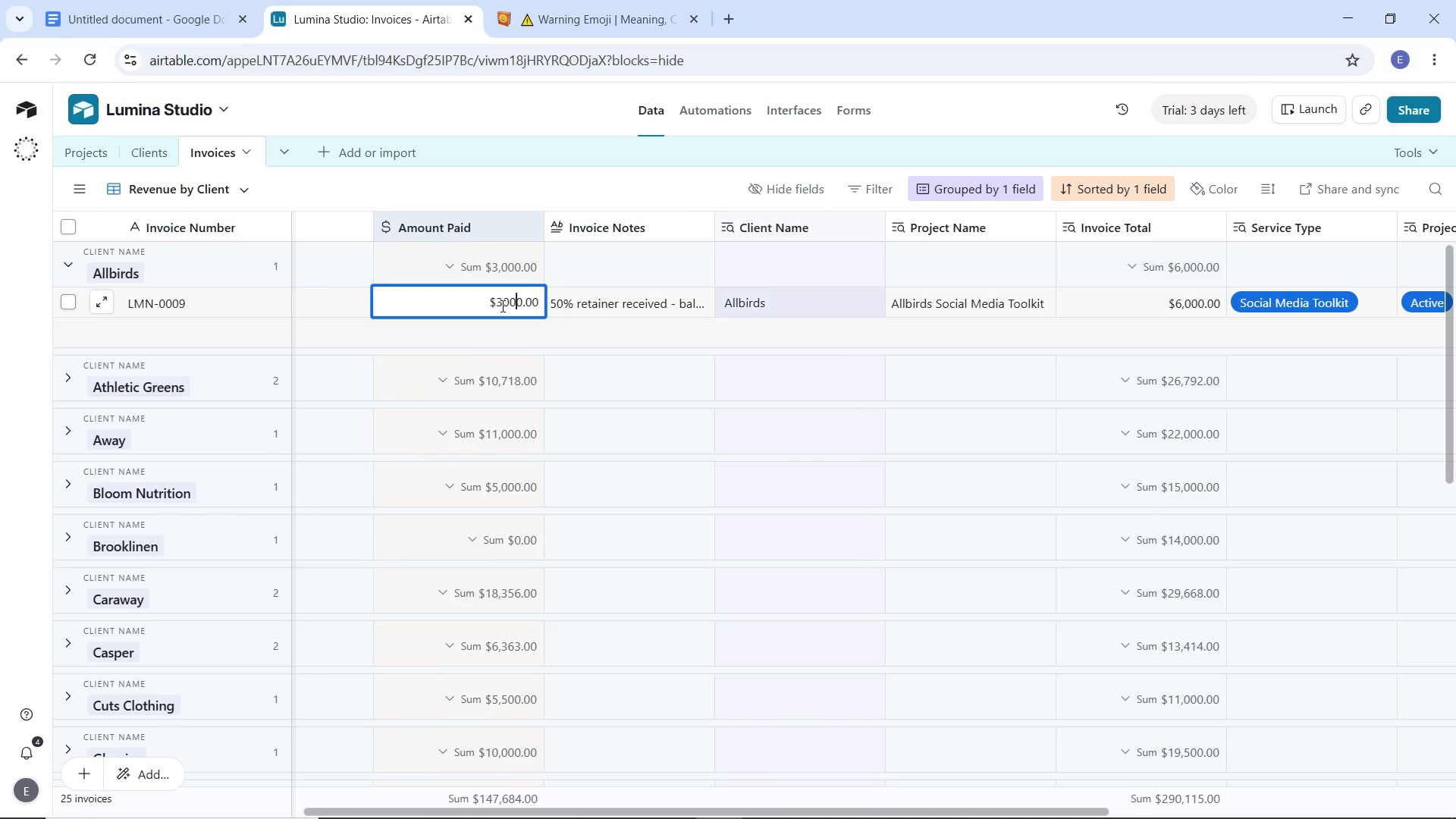 
key(ArrowLeft)
 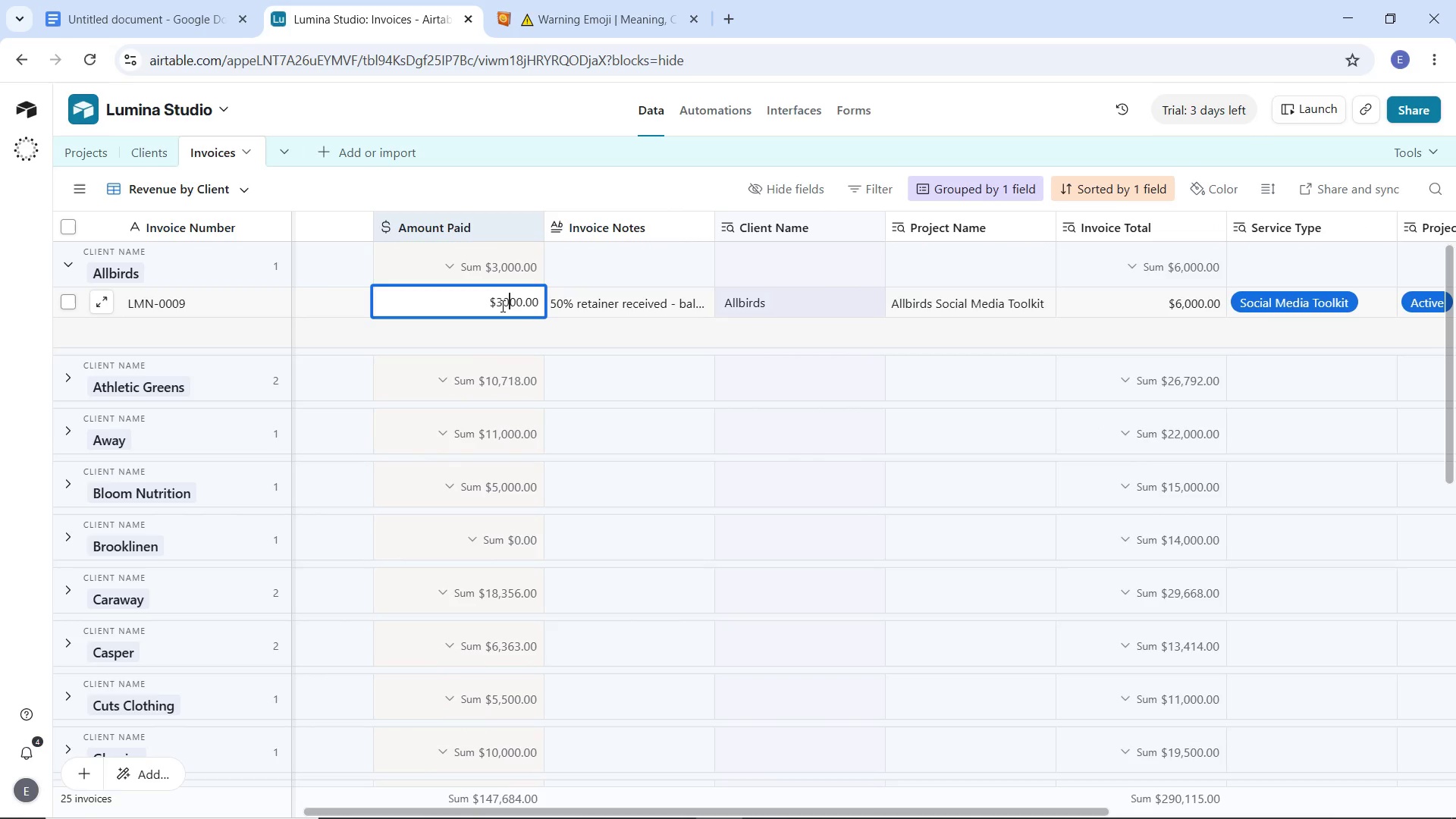 
key(ArrowLeft)
 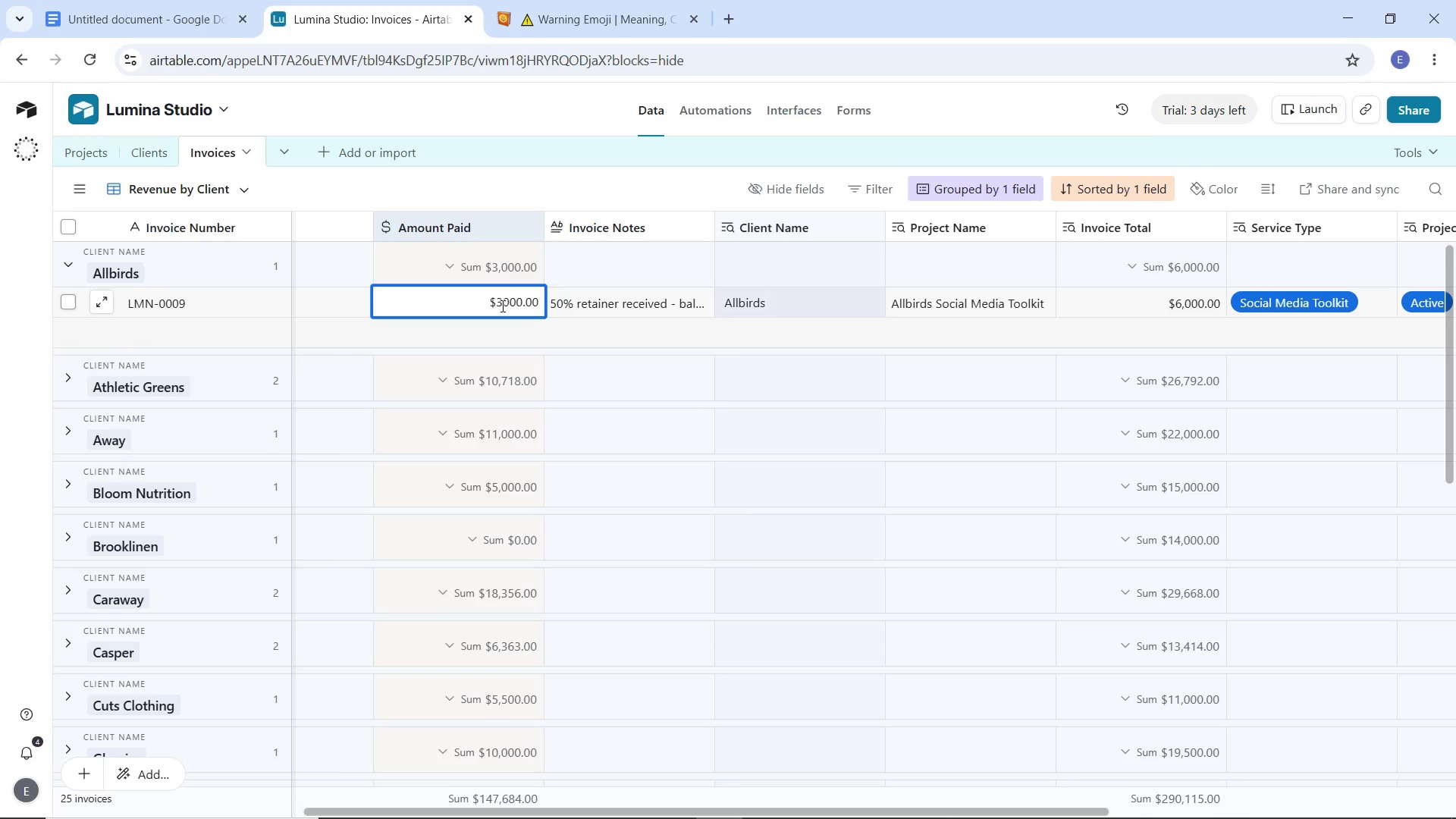 
key(Backspace)
 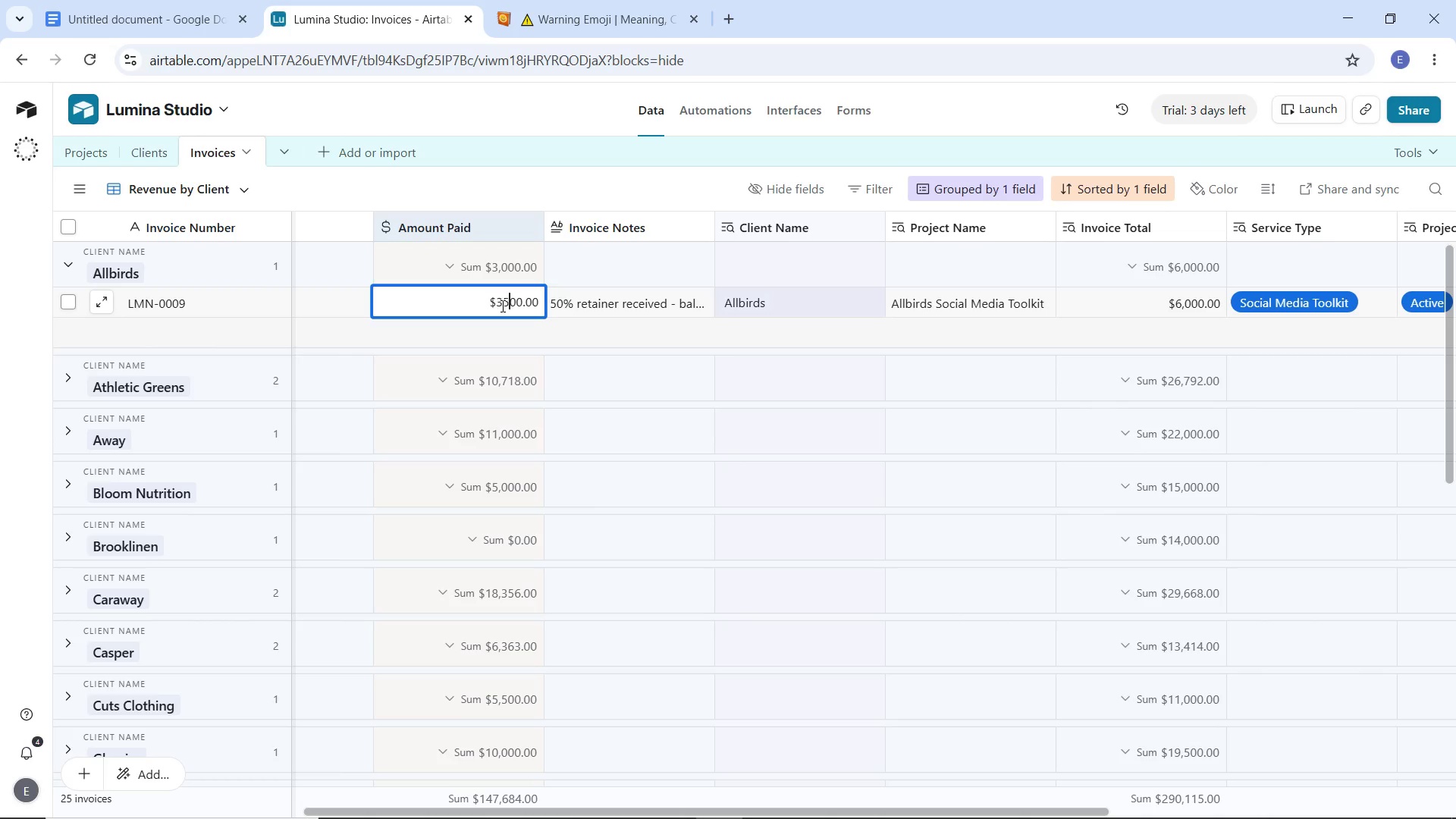 
key(5)
 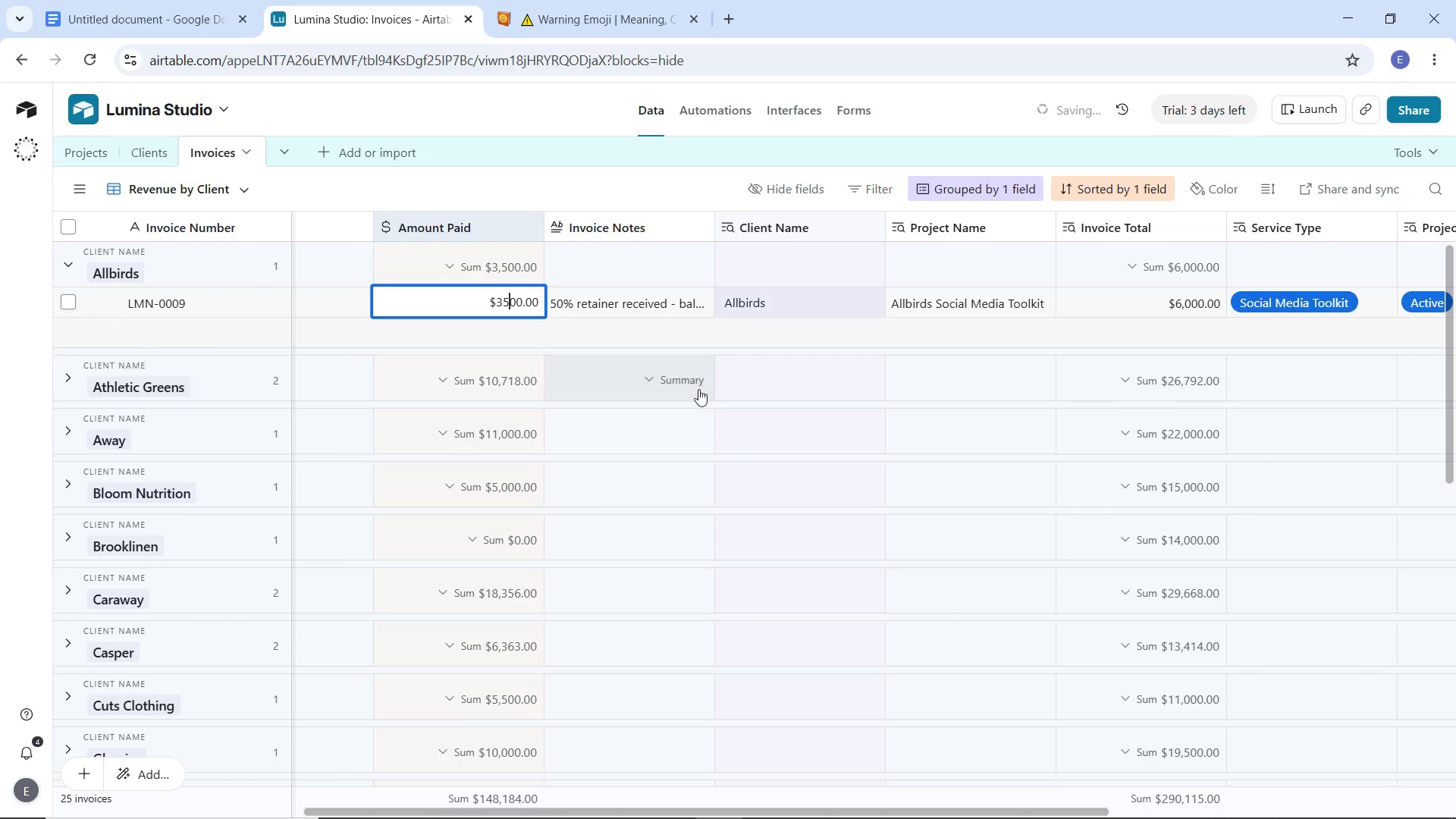 
left_click([721, 391])
 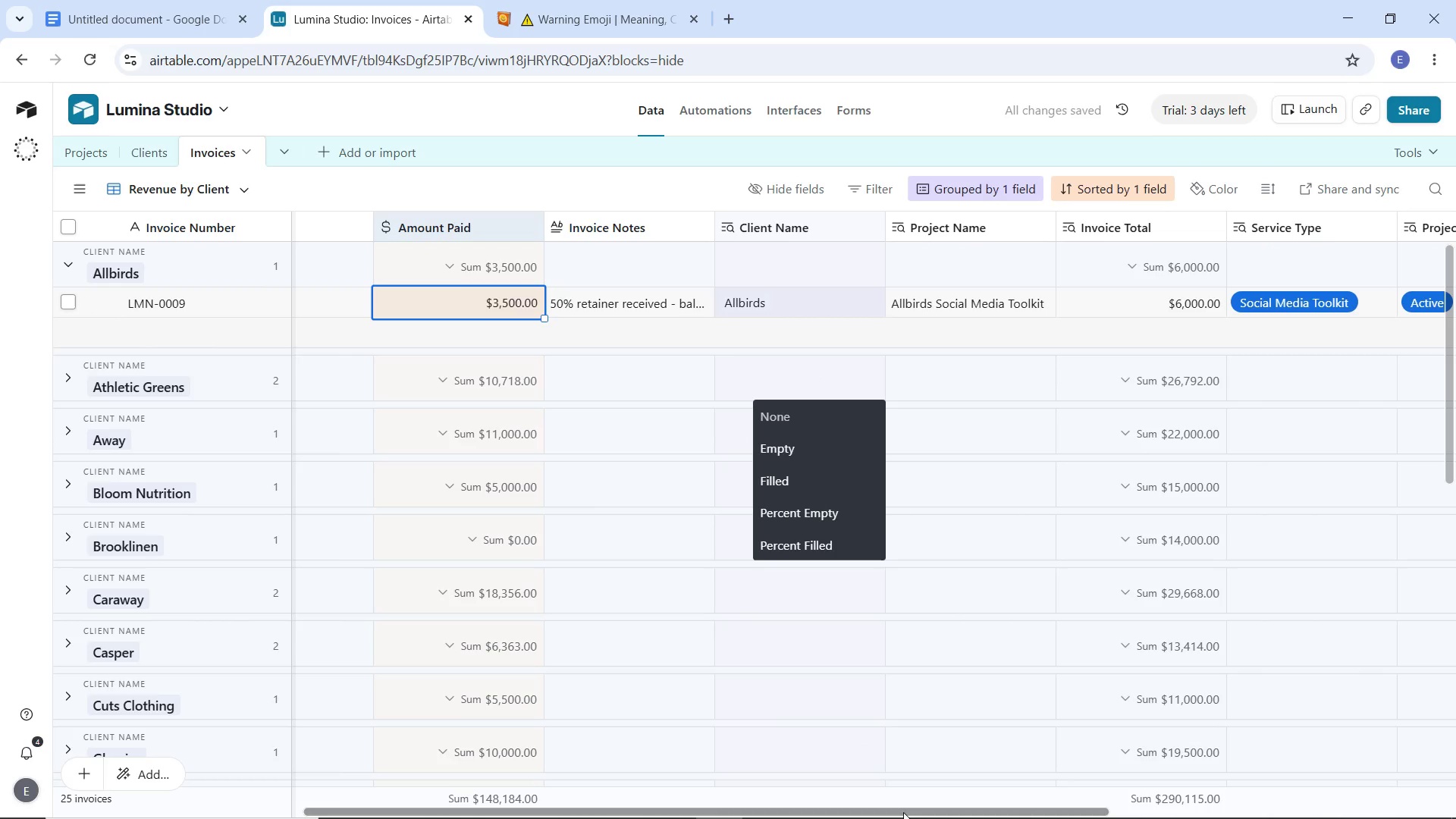 
left_click_drag(start_coordinate=[903, 812], to_coordinate=[1218, 774])
 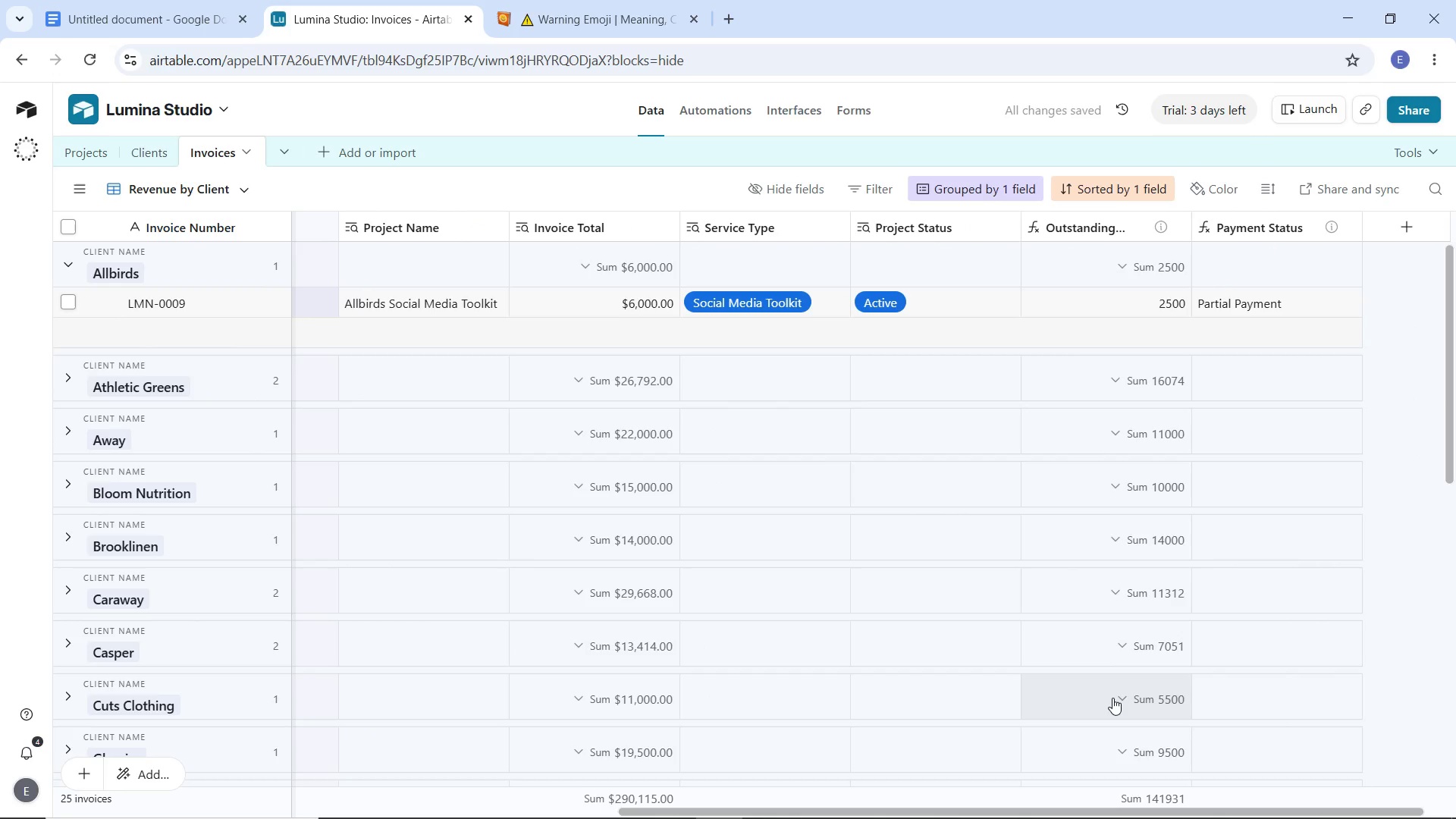 
key(Control+Z)
 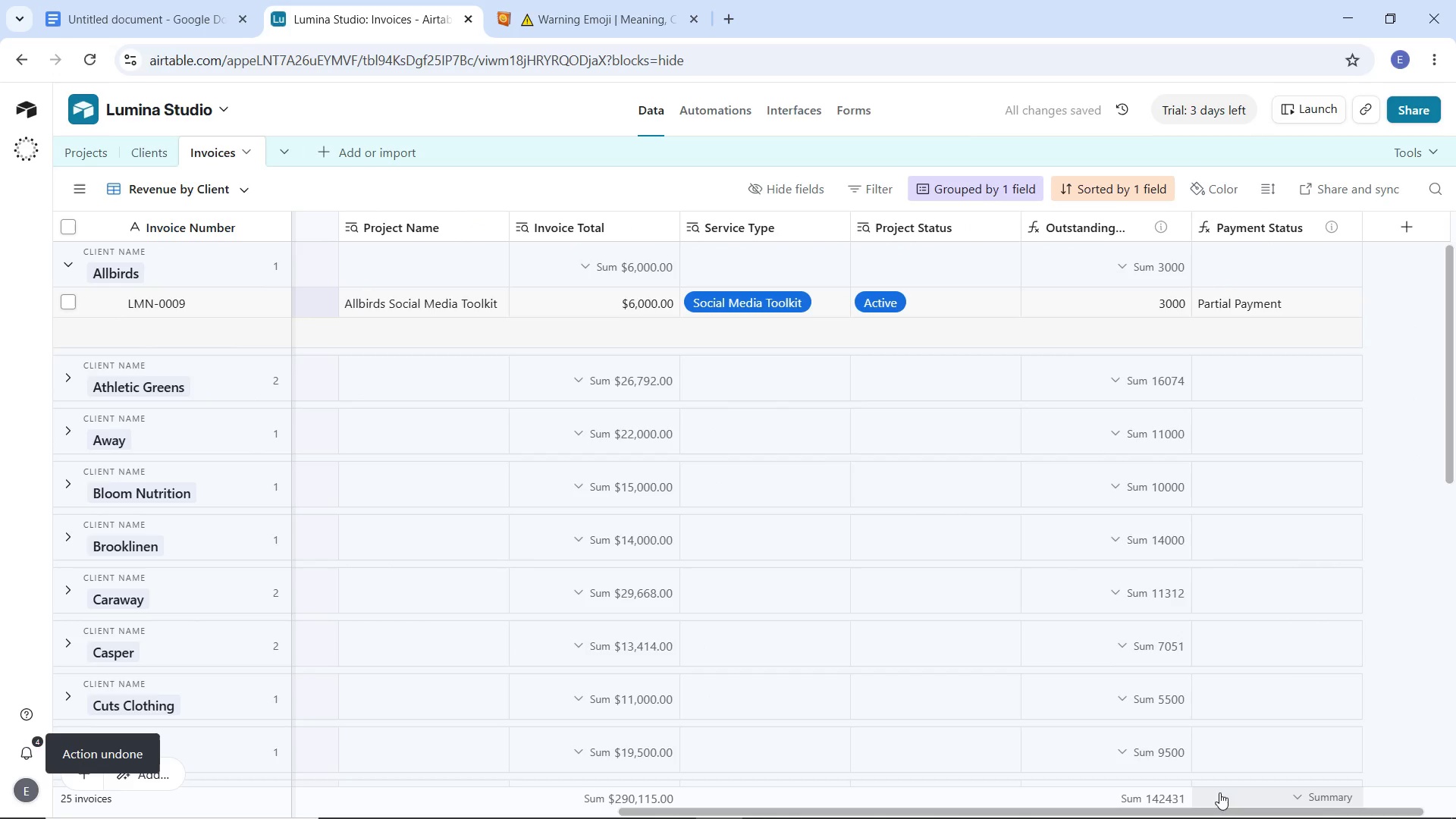 
left_click_drag(start_coordinate=[1232, 811], to_coordinate=[588, 805])
 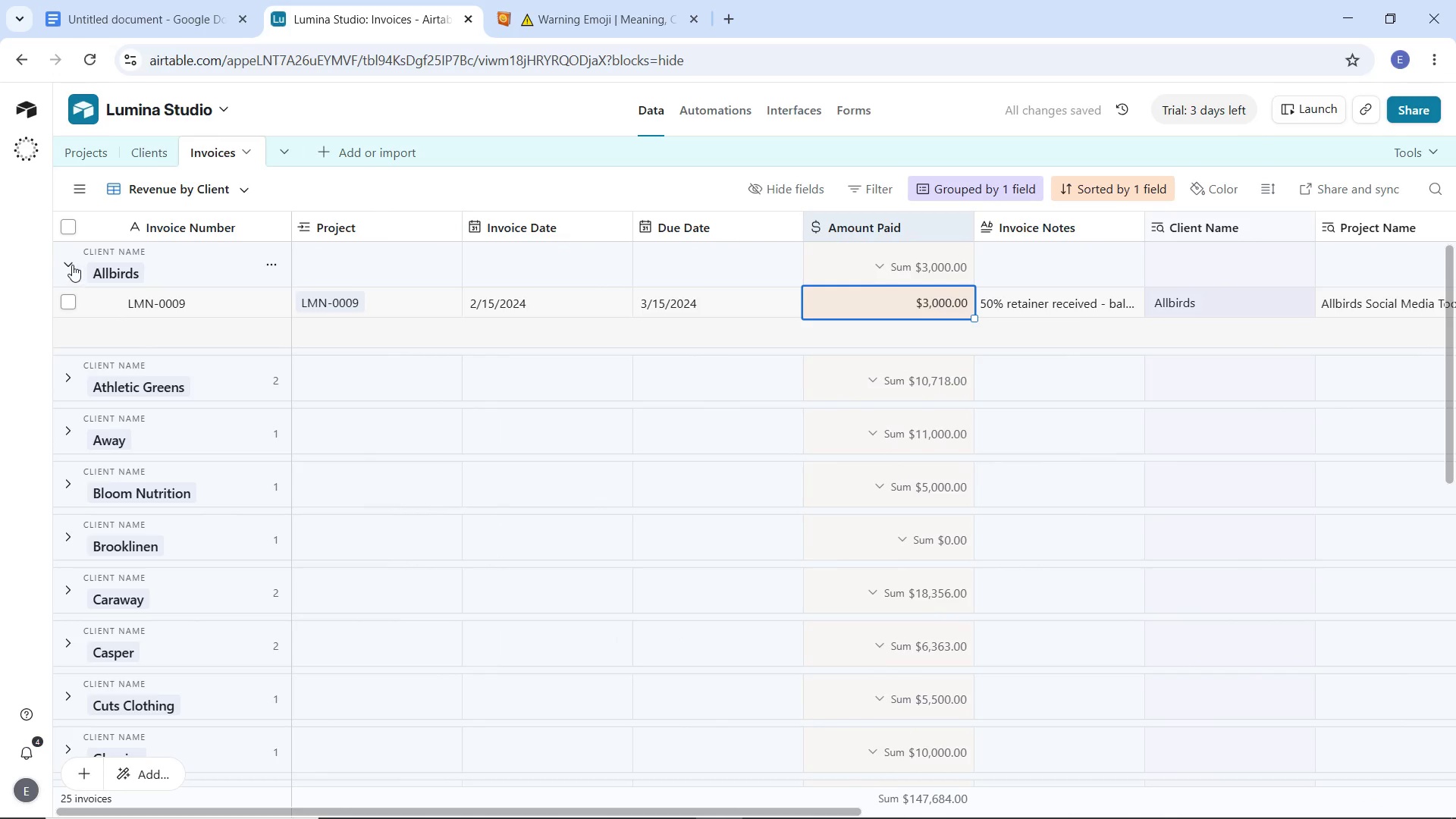 
left_click([71, 264])
 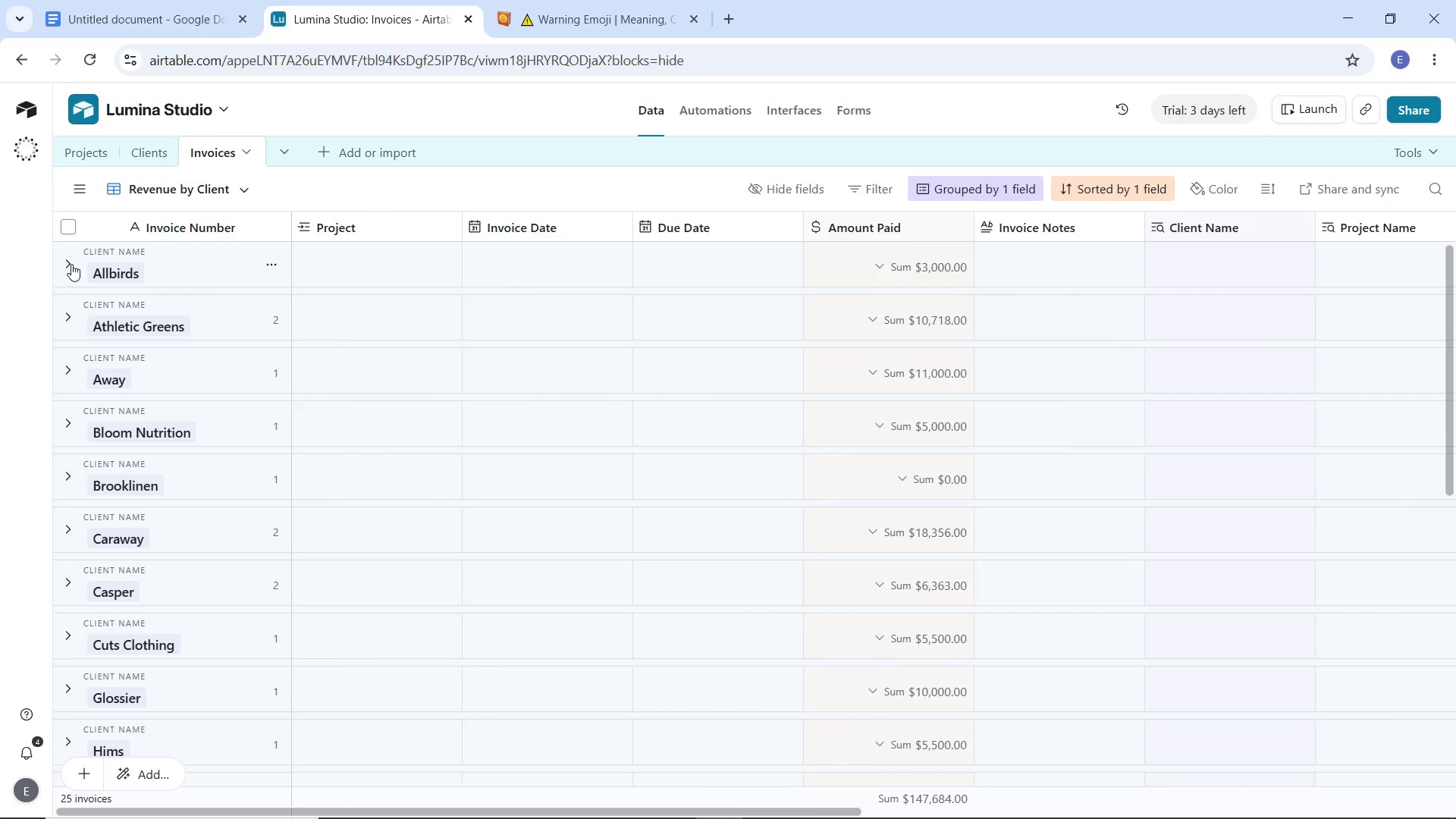 
wait(8.01)
 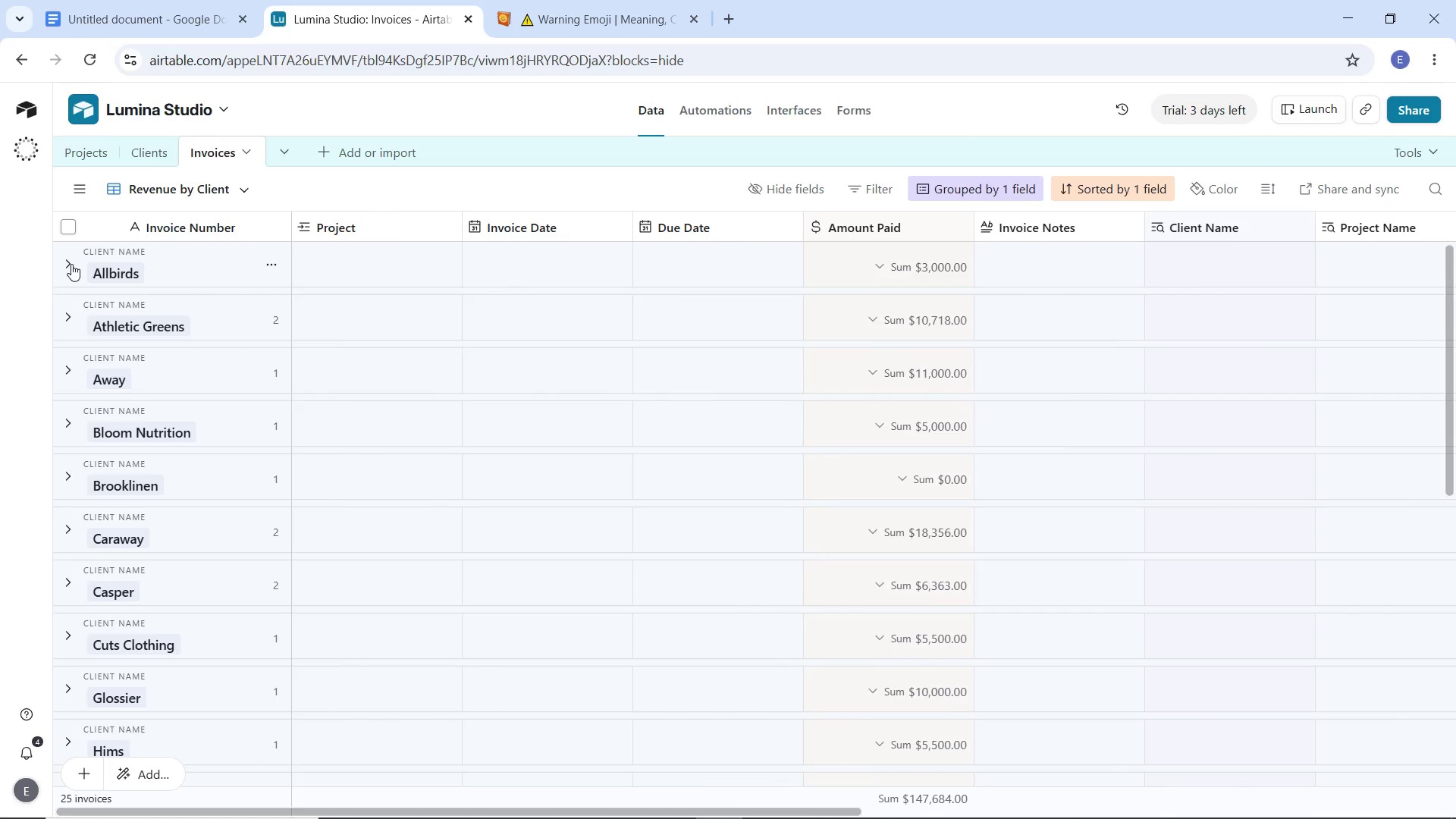 
mouse_move([377, 340])
 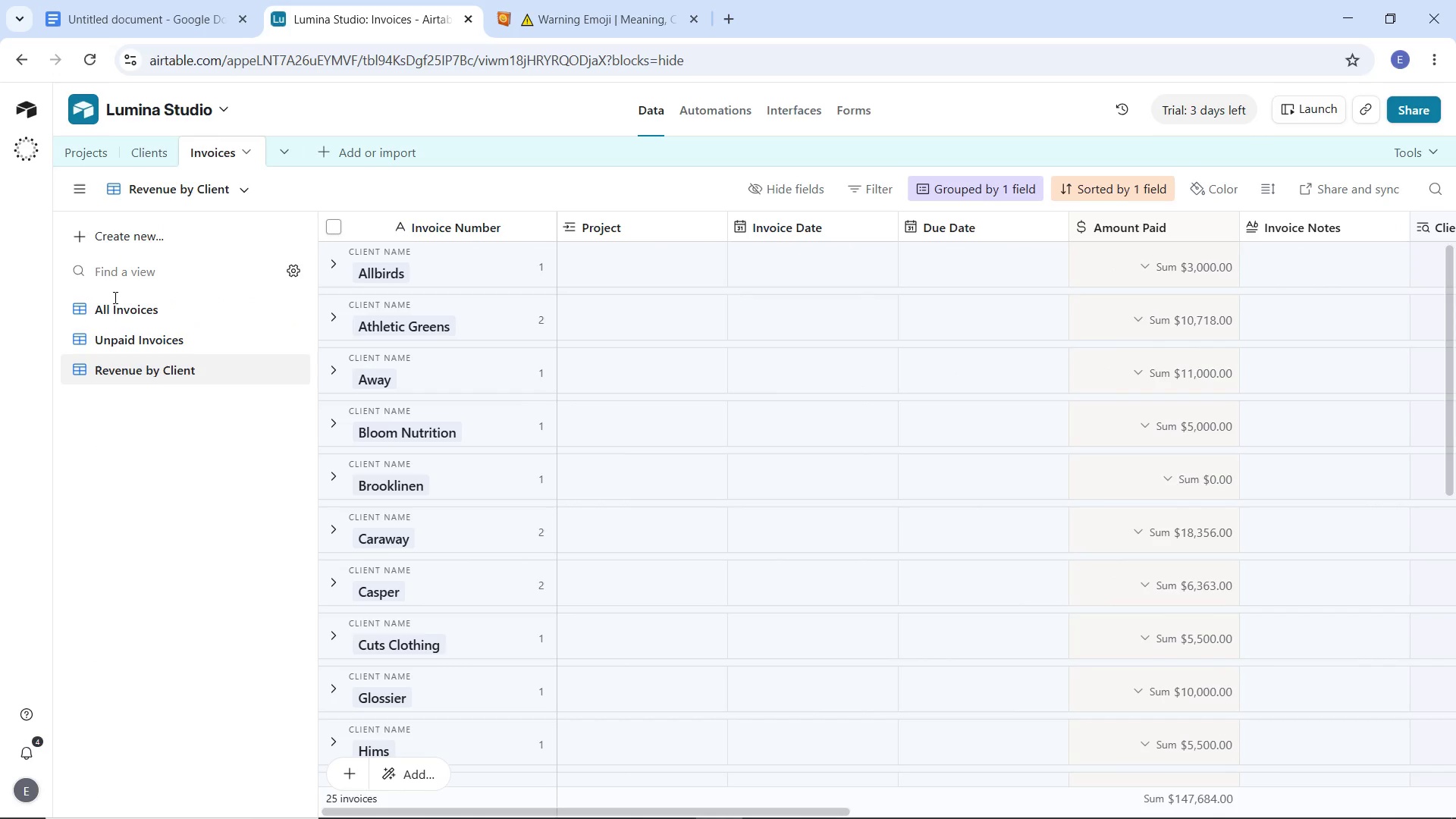 
left_click([138, 338])
 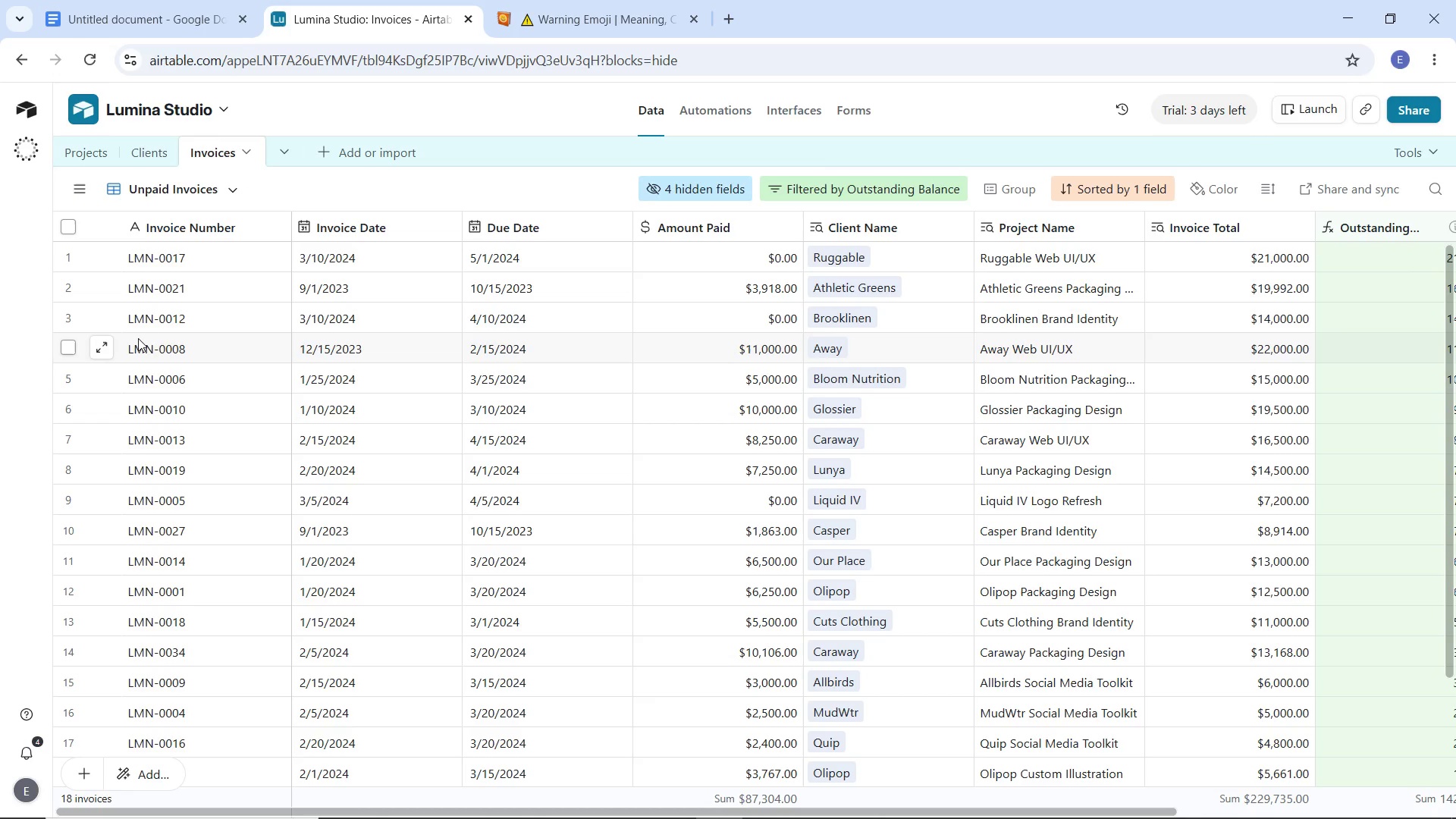 
wait(13.34)
 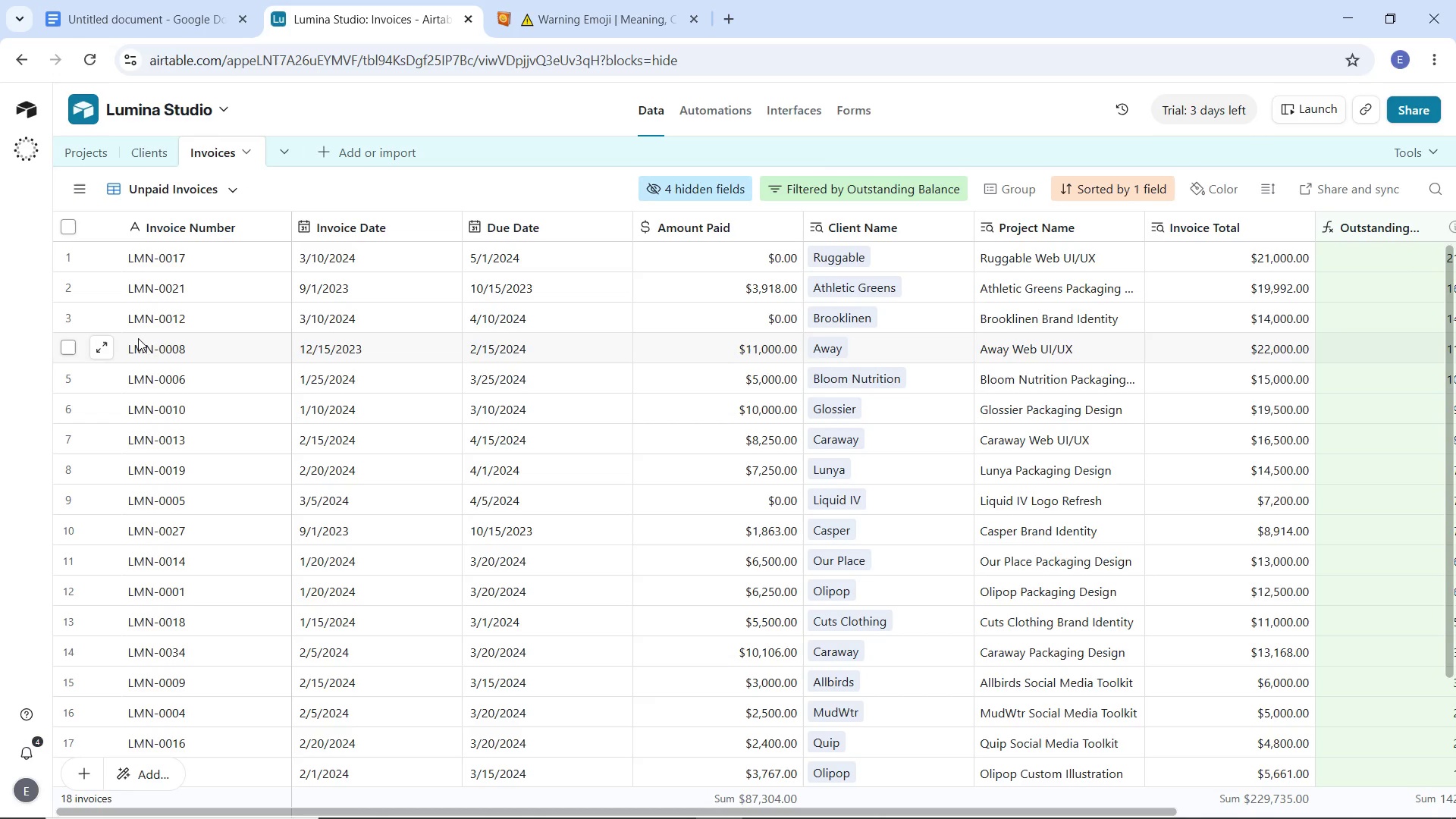 
left_click([158, 152])
 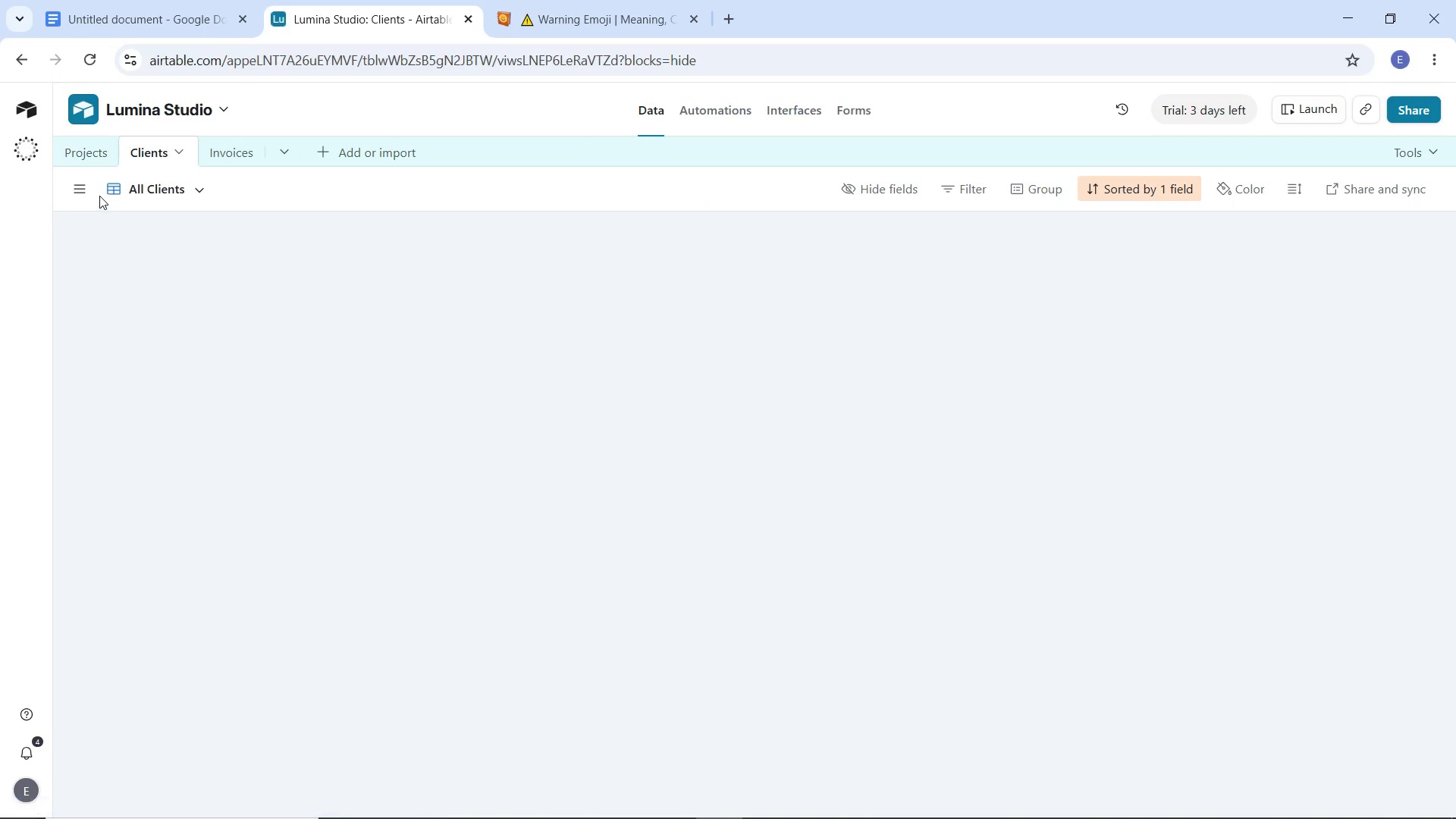 
mouse_move([84, 175])
 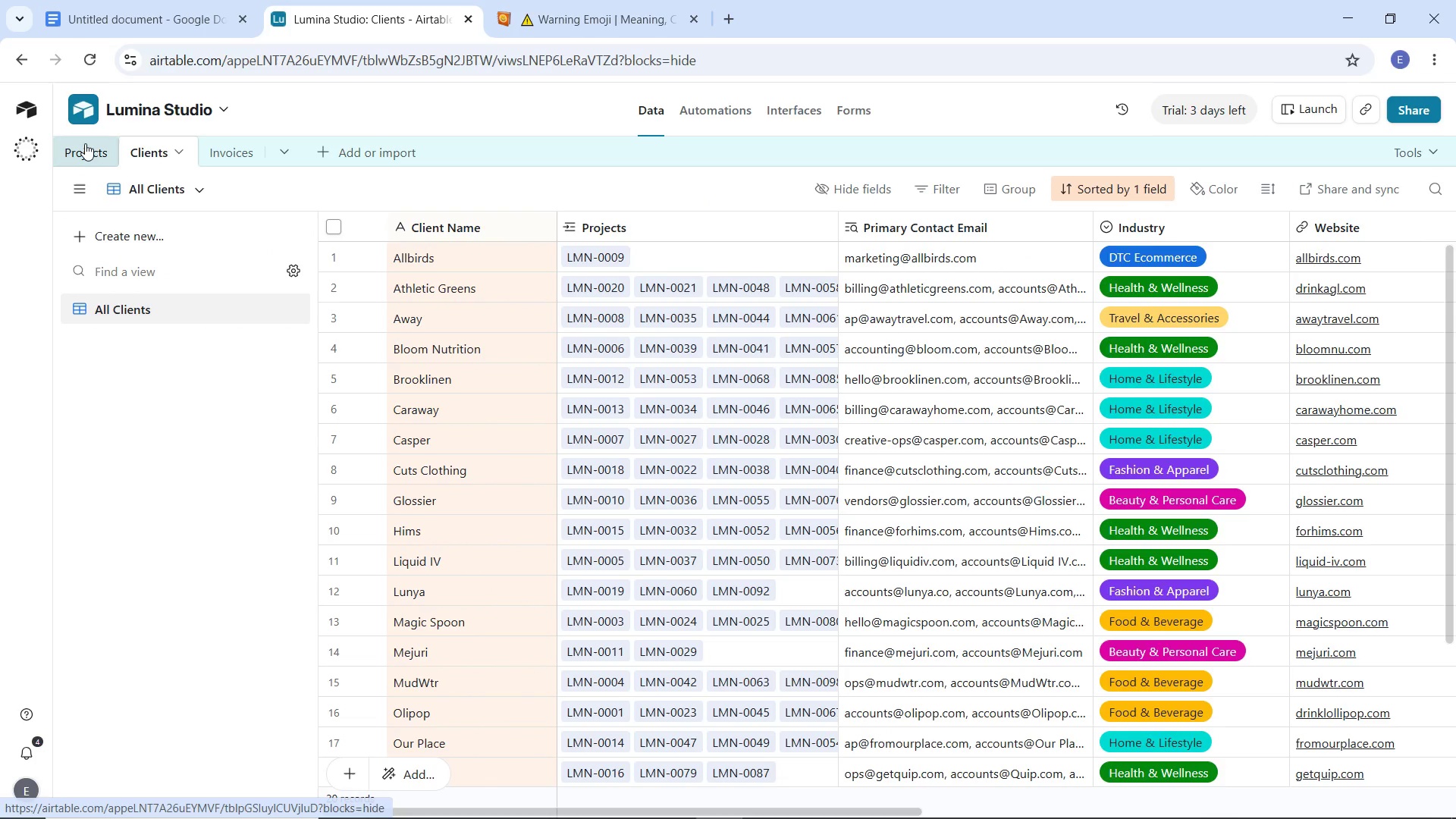 
left_click([85, 143])
 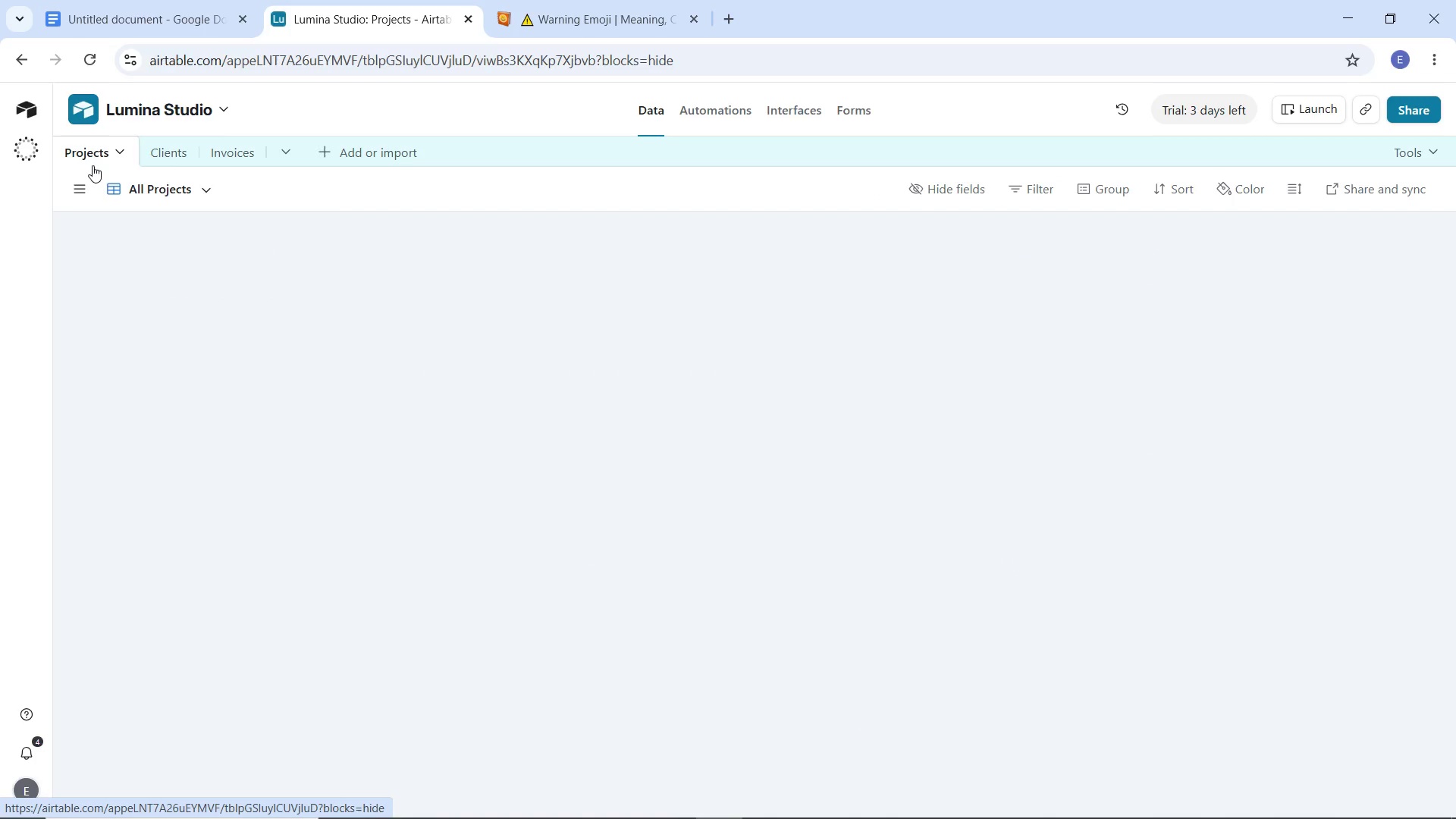 
mouse_move([90, 195])
 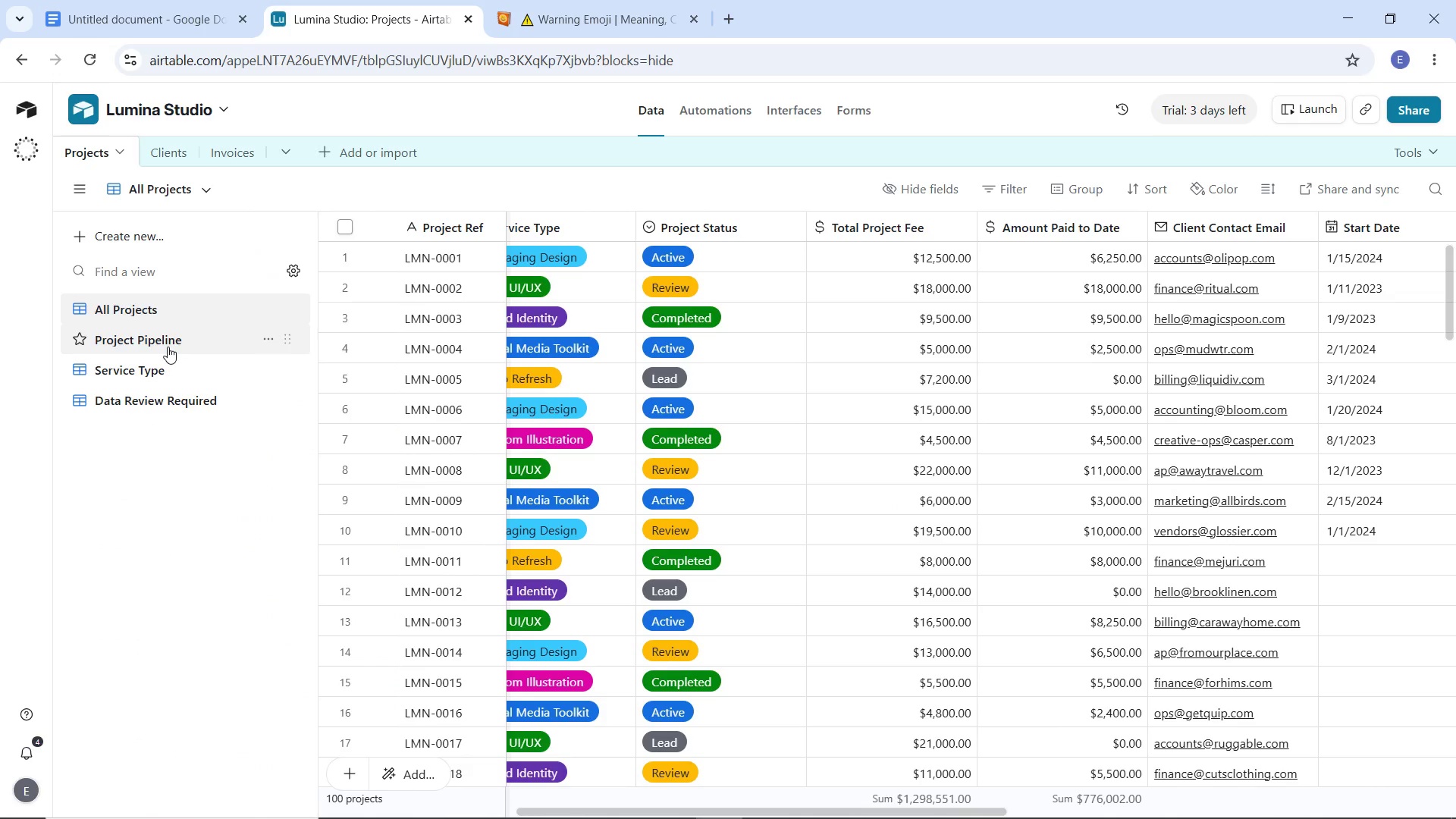 
left_click([168, 347])
 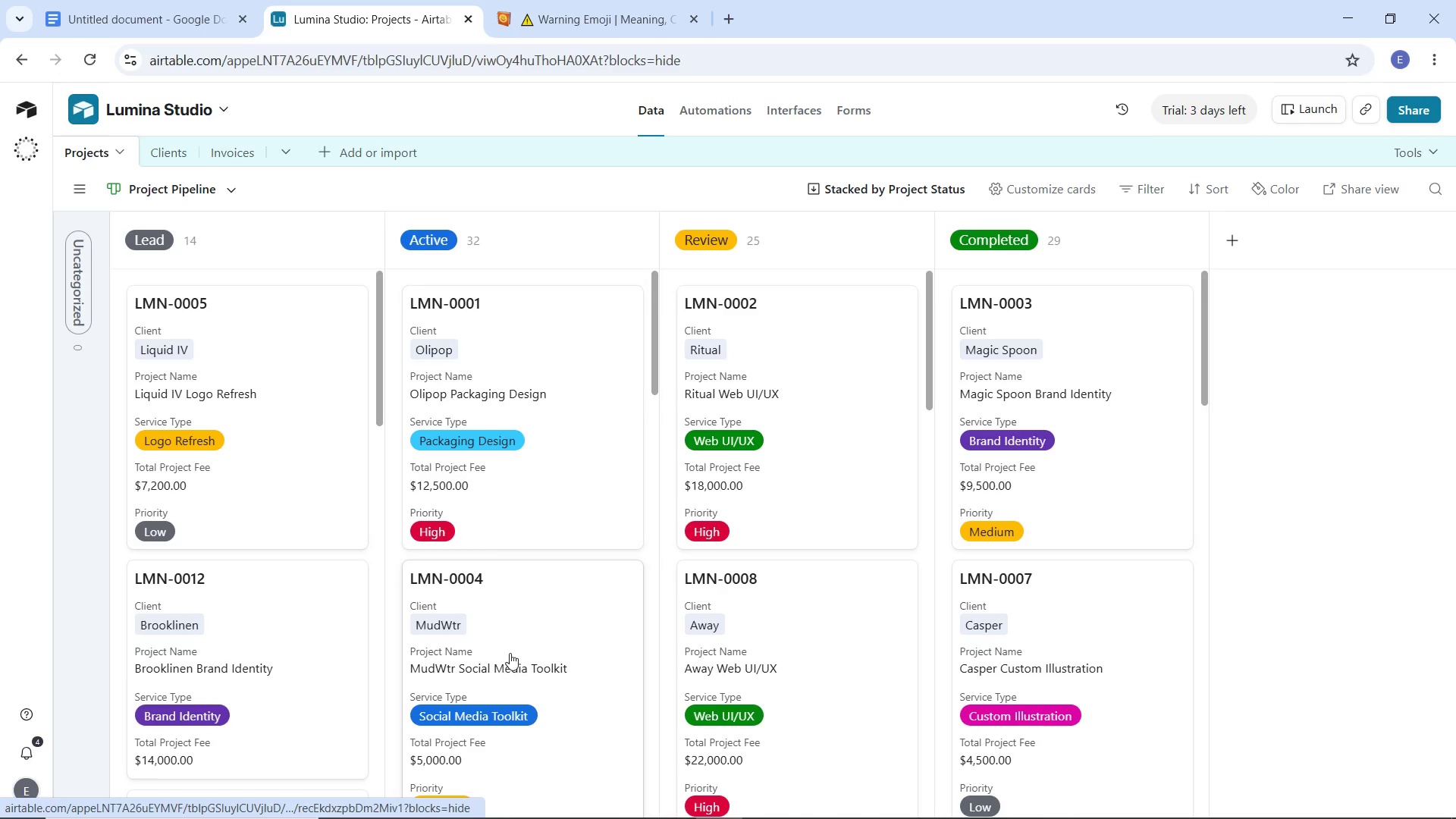 
scroll: coordinate [352, 487], scroll_direction: up, amount: 12.0
 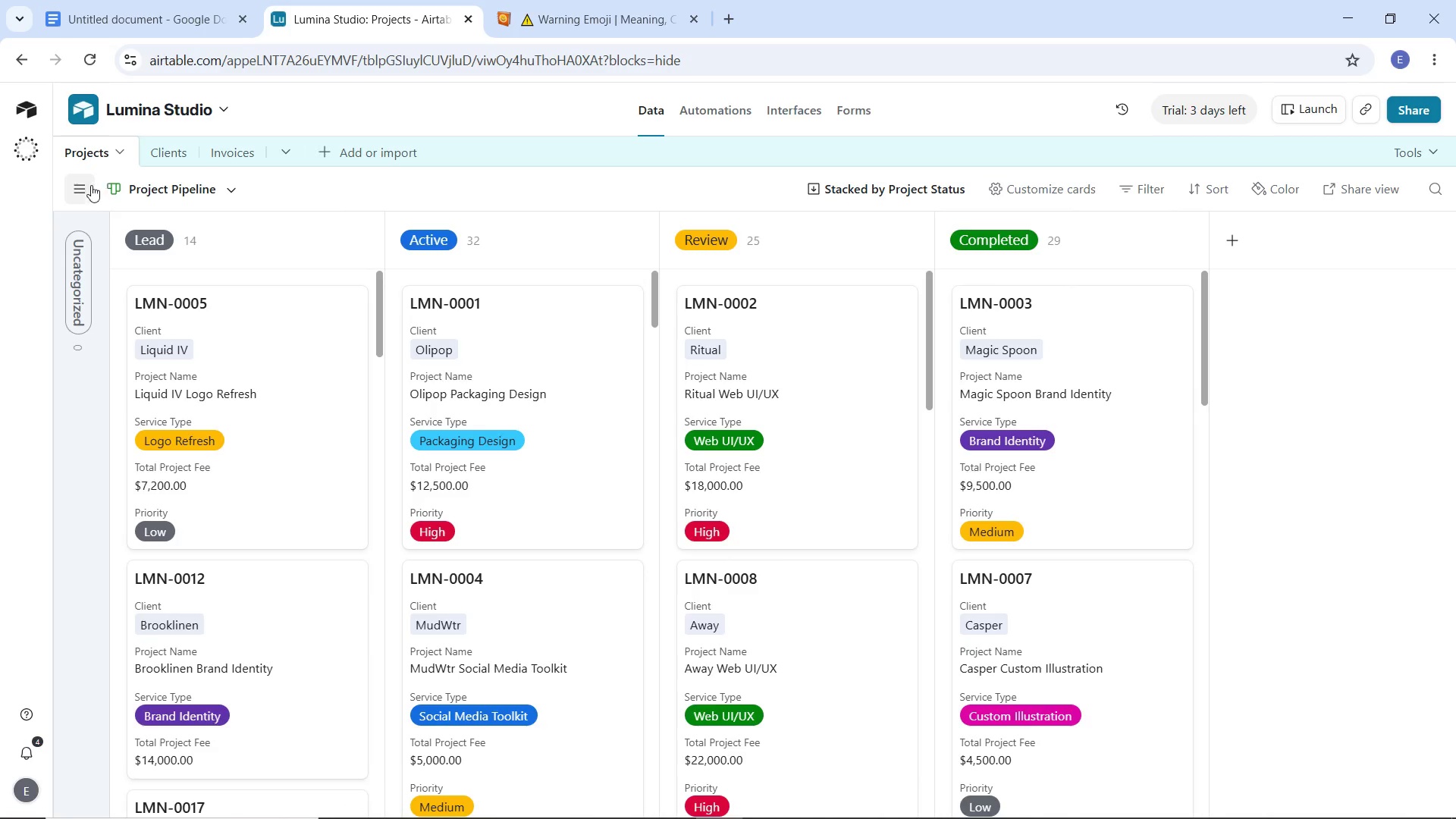 
left_click([144, 312])
 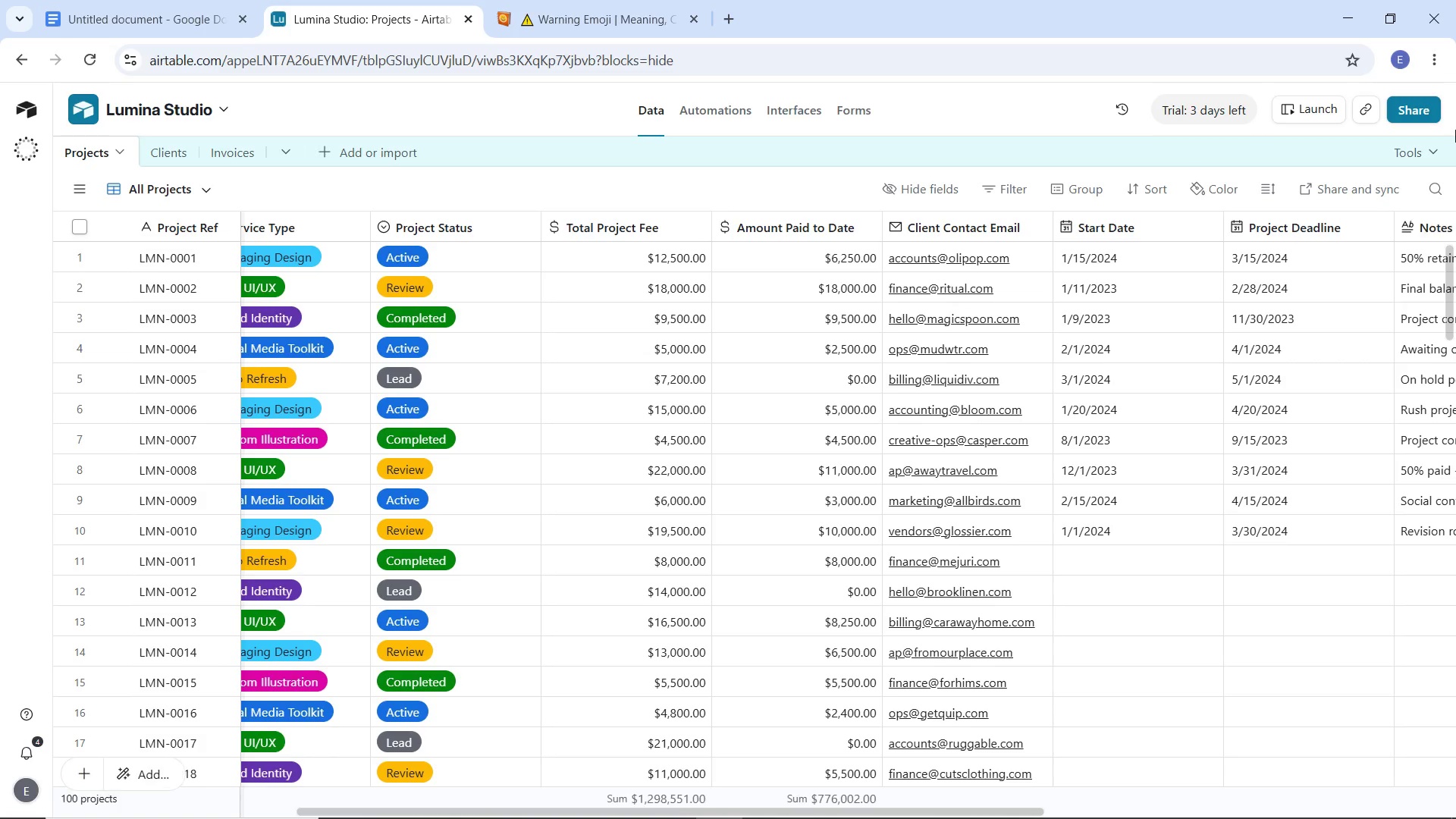 
left_click([1425, 105])
 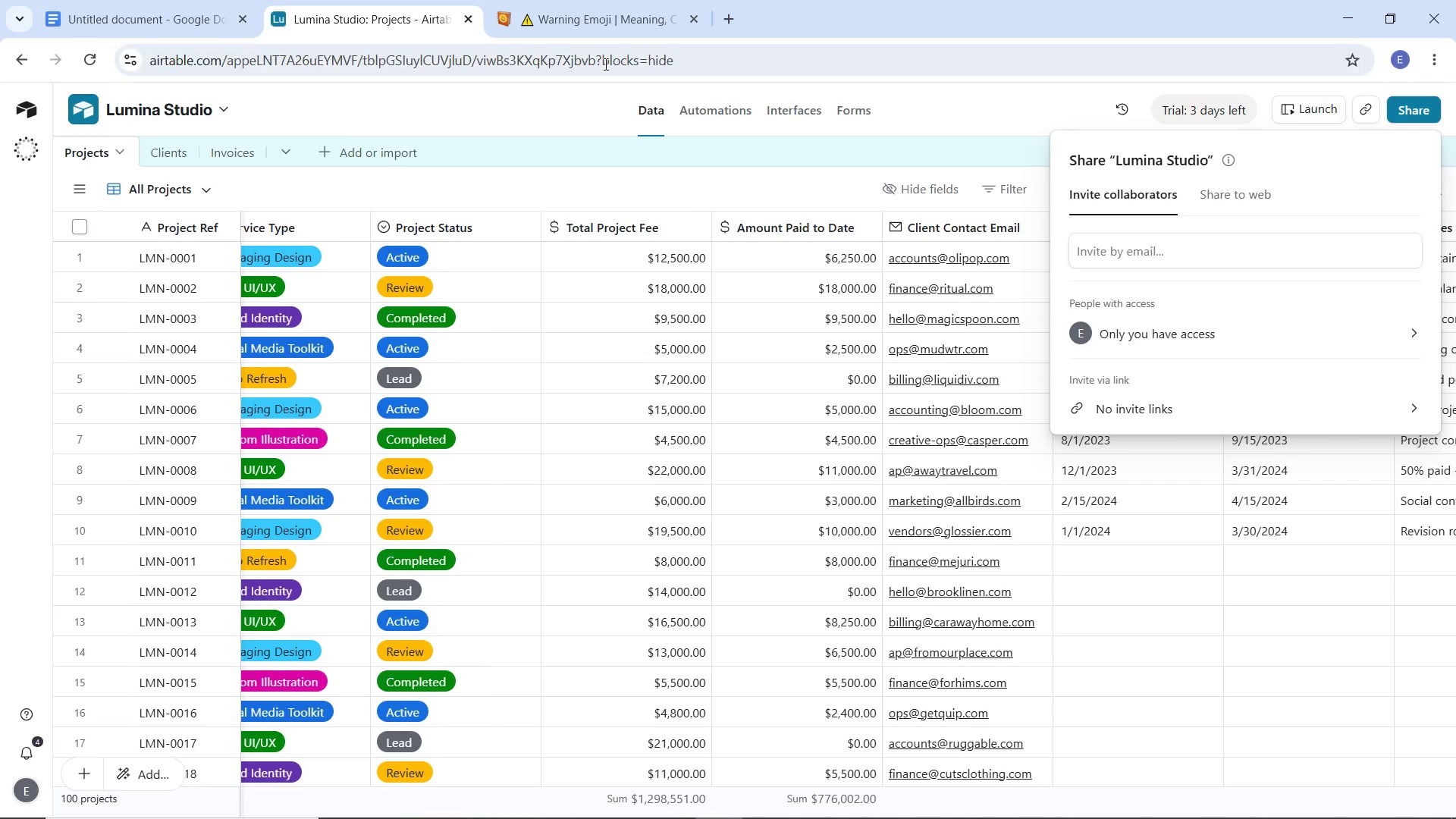 
left_click([695, 25])
 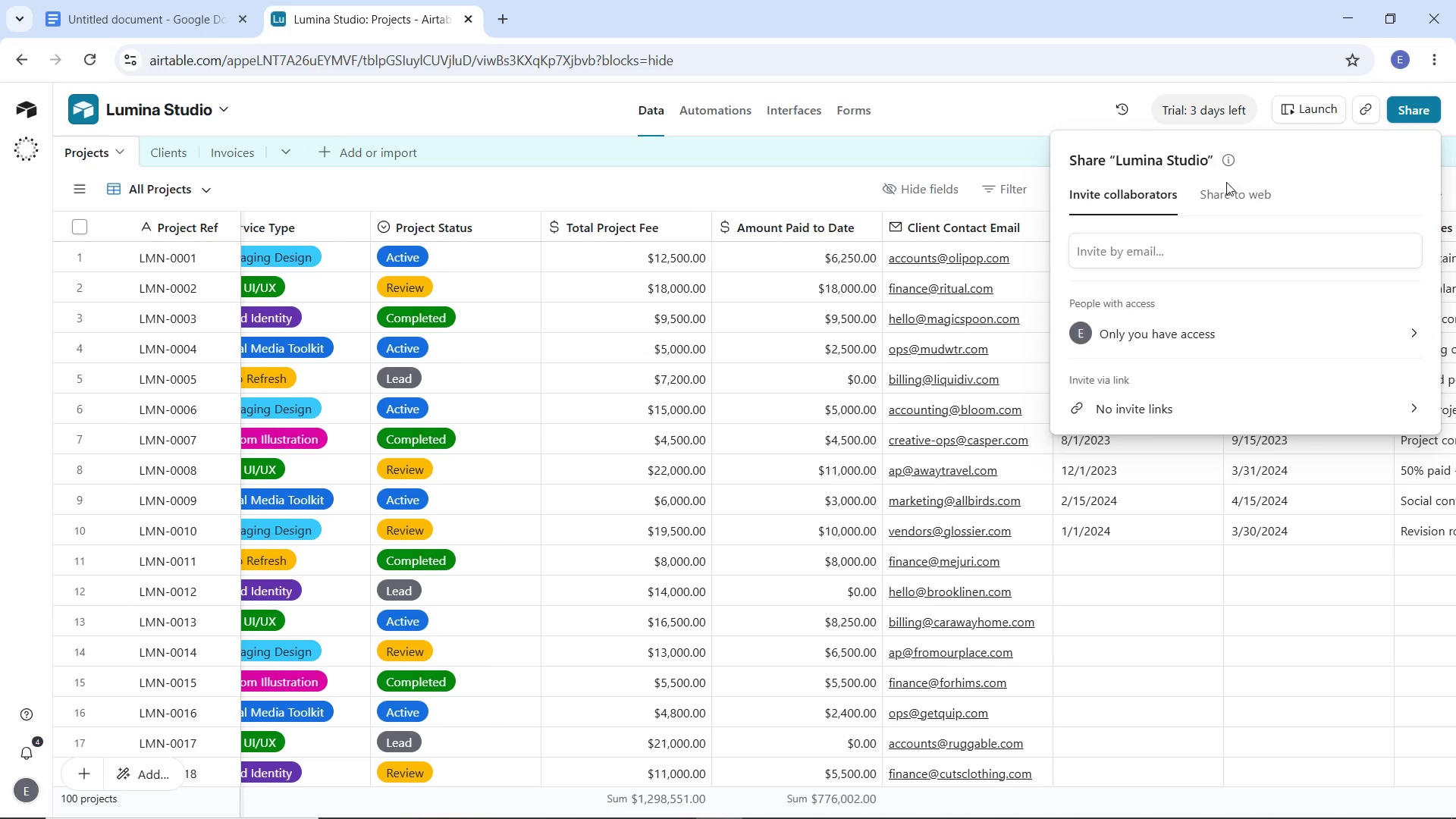 
left_click([1228, 185])
 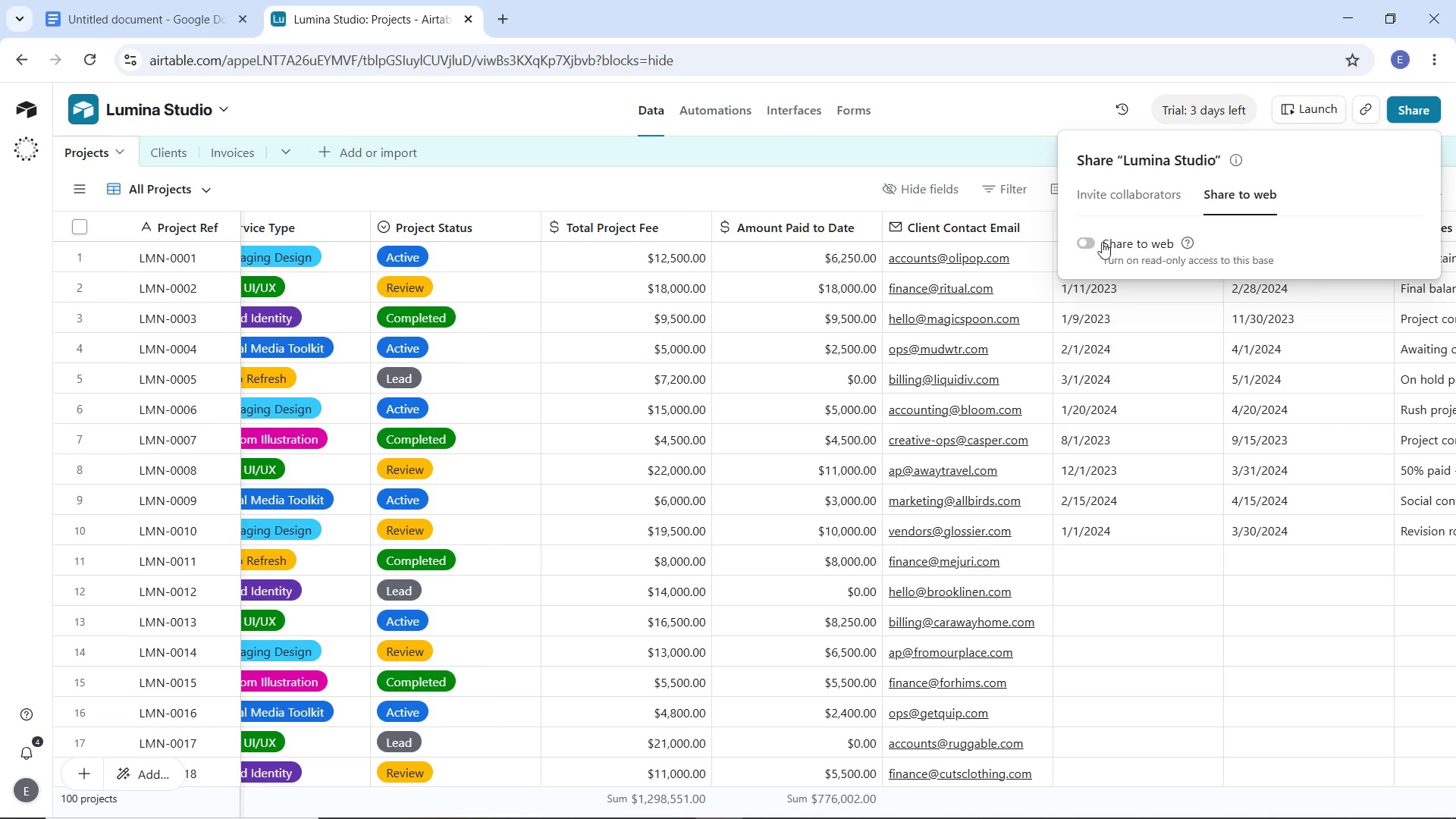 
left_click([1094, 240])
 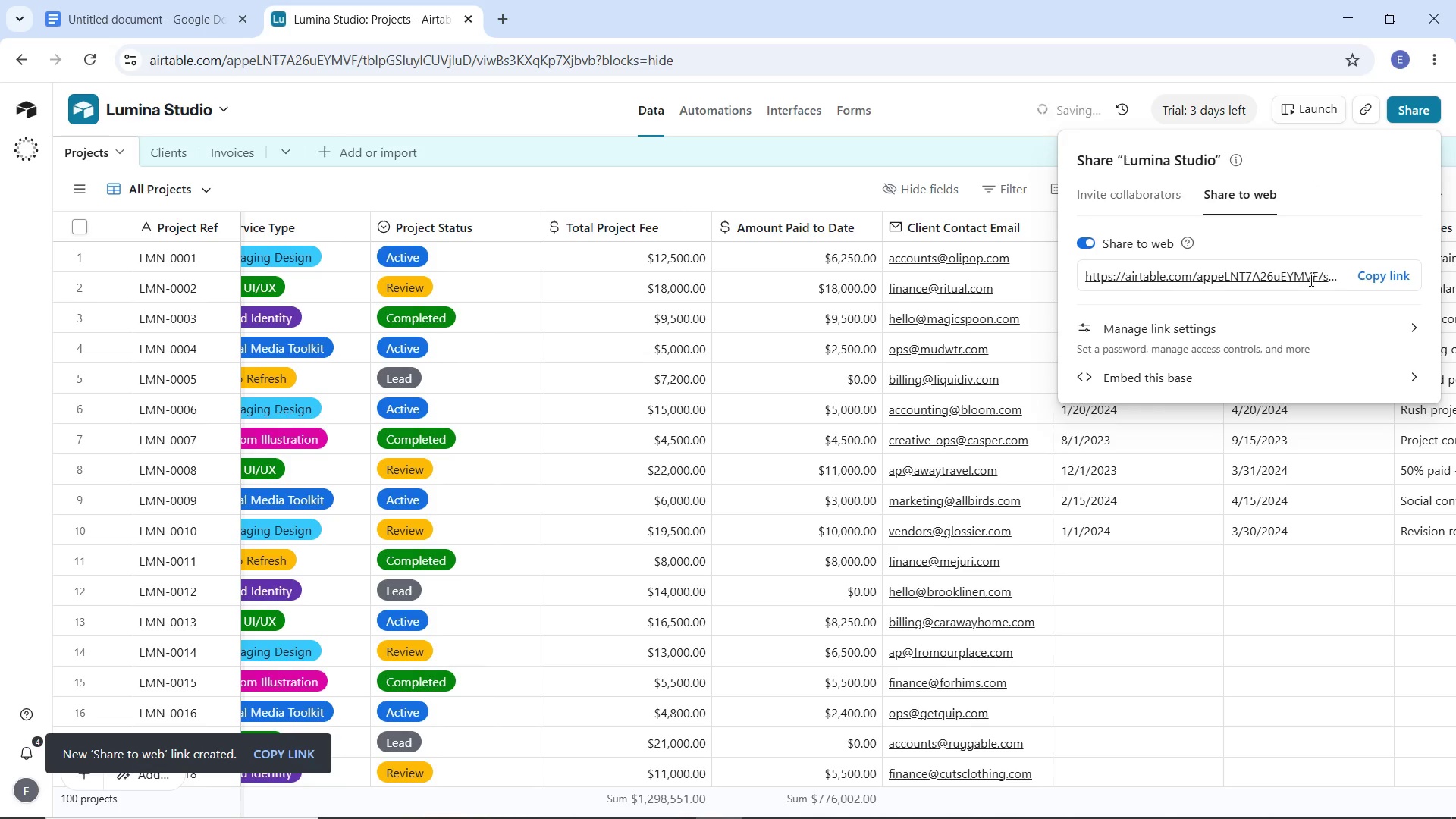 
left_click([1384, 281])
 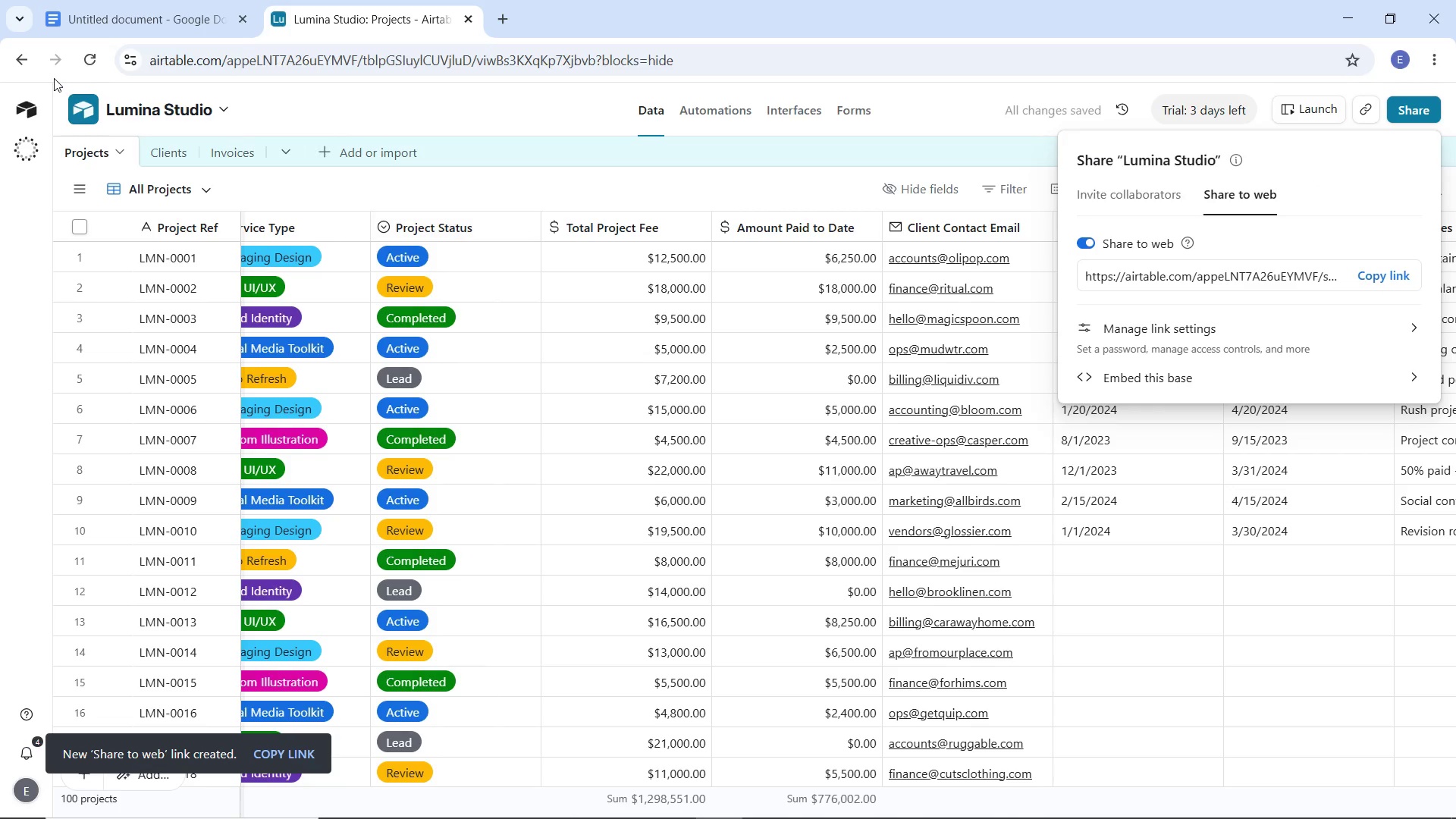 
left_click([111, 5])
 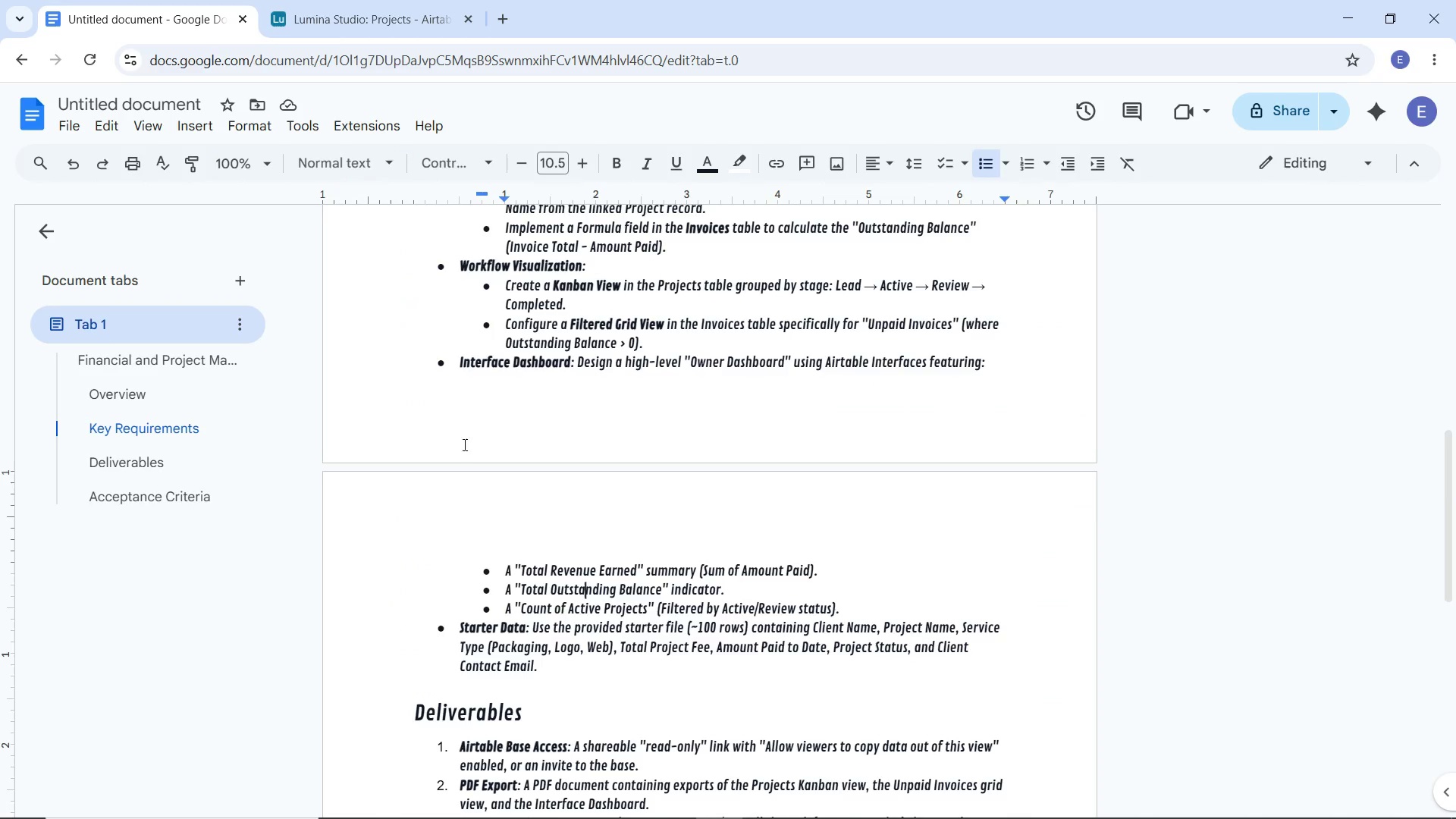 
scroll: coordinate [514, 500], scroll_direction: down, amount: 9.0
 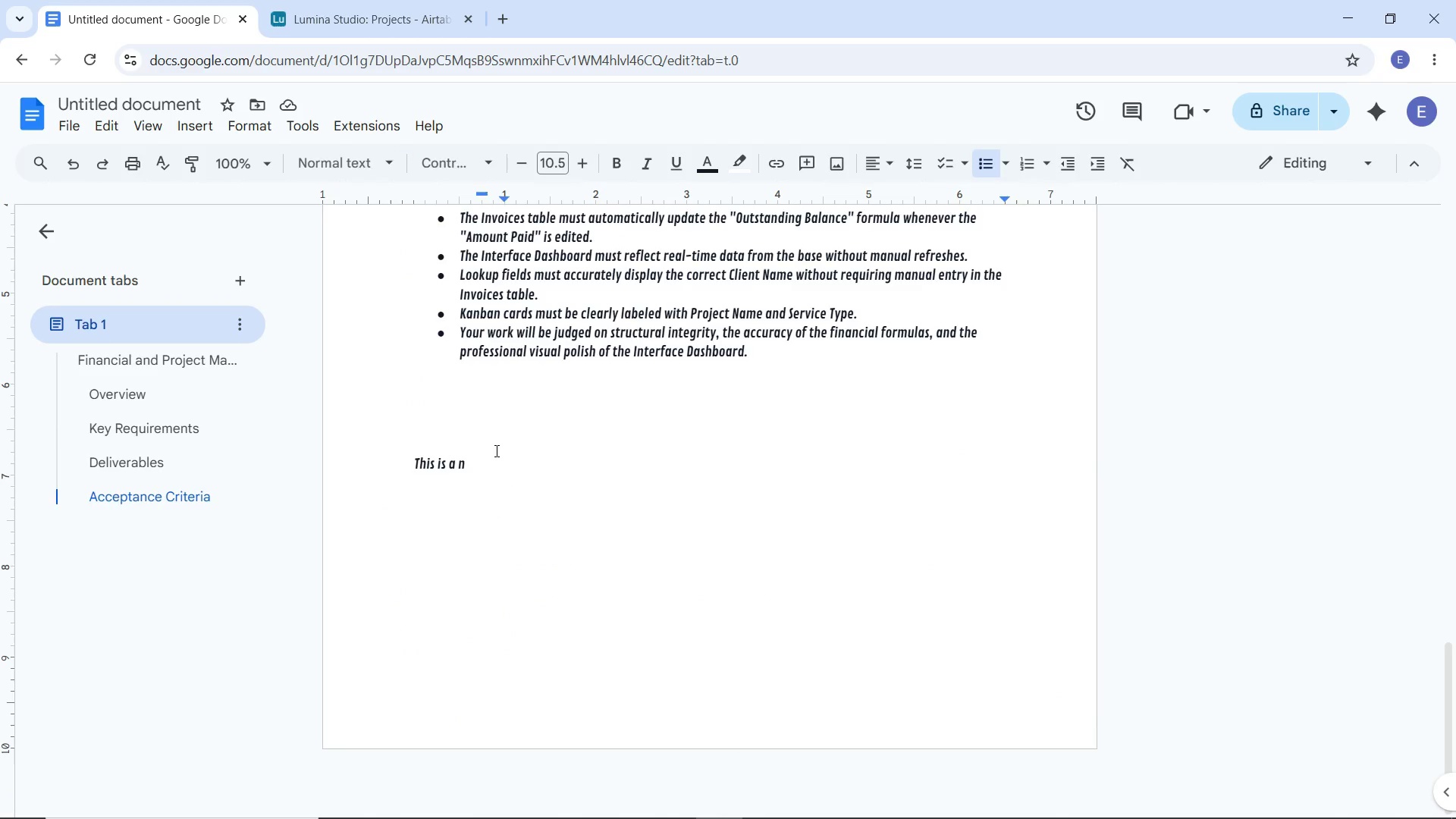 
left_click([495, 450])
 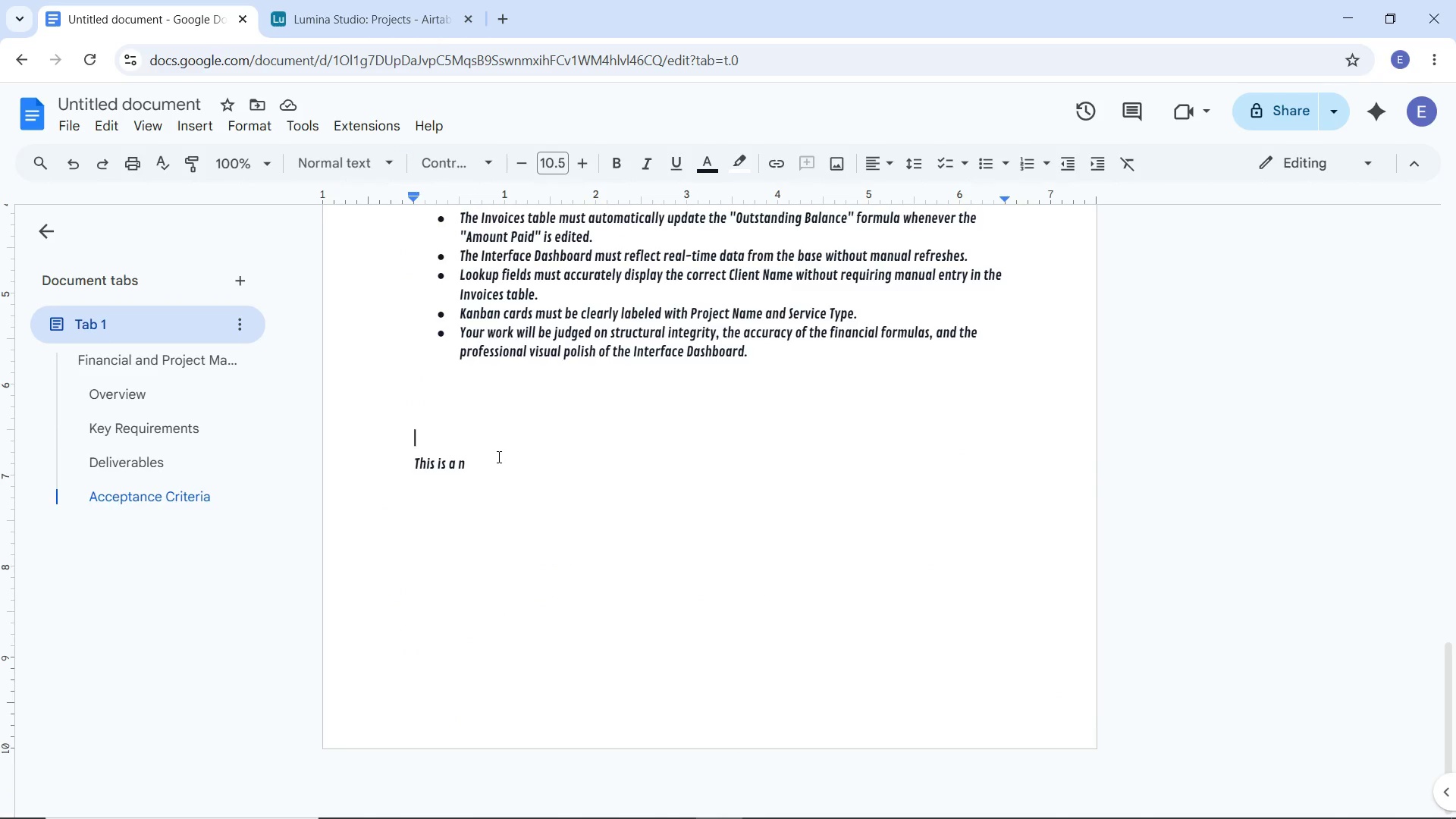 
left_click_drag(start_coordinate=[499, 456], to_coordinate=[504, 494])
 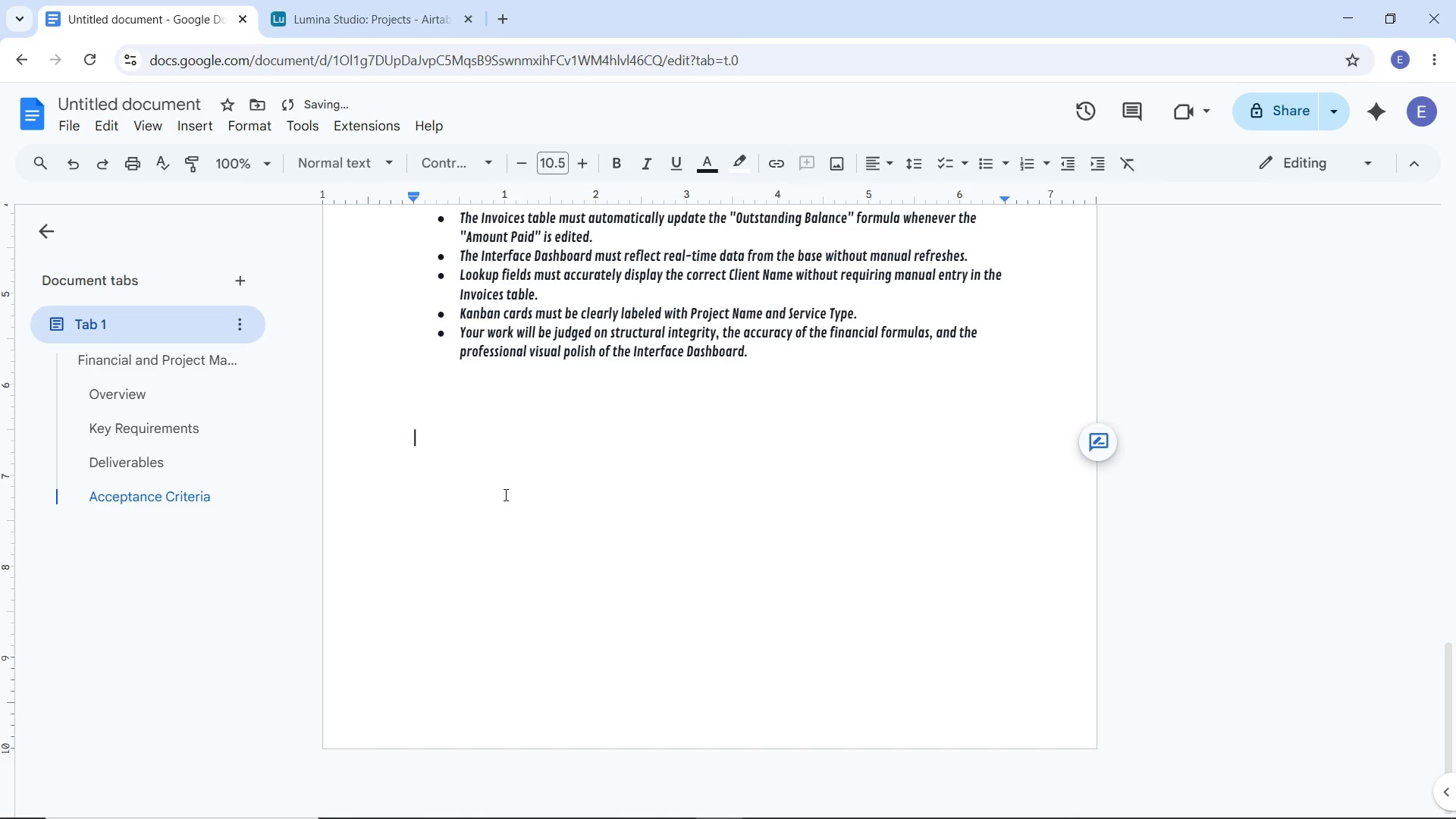 
key(Backspace)
type(Base Link: )
 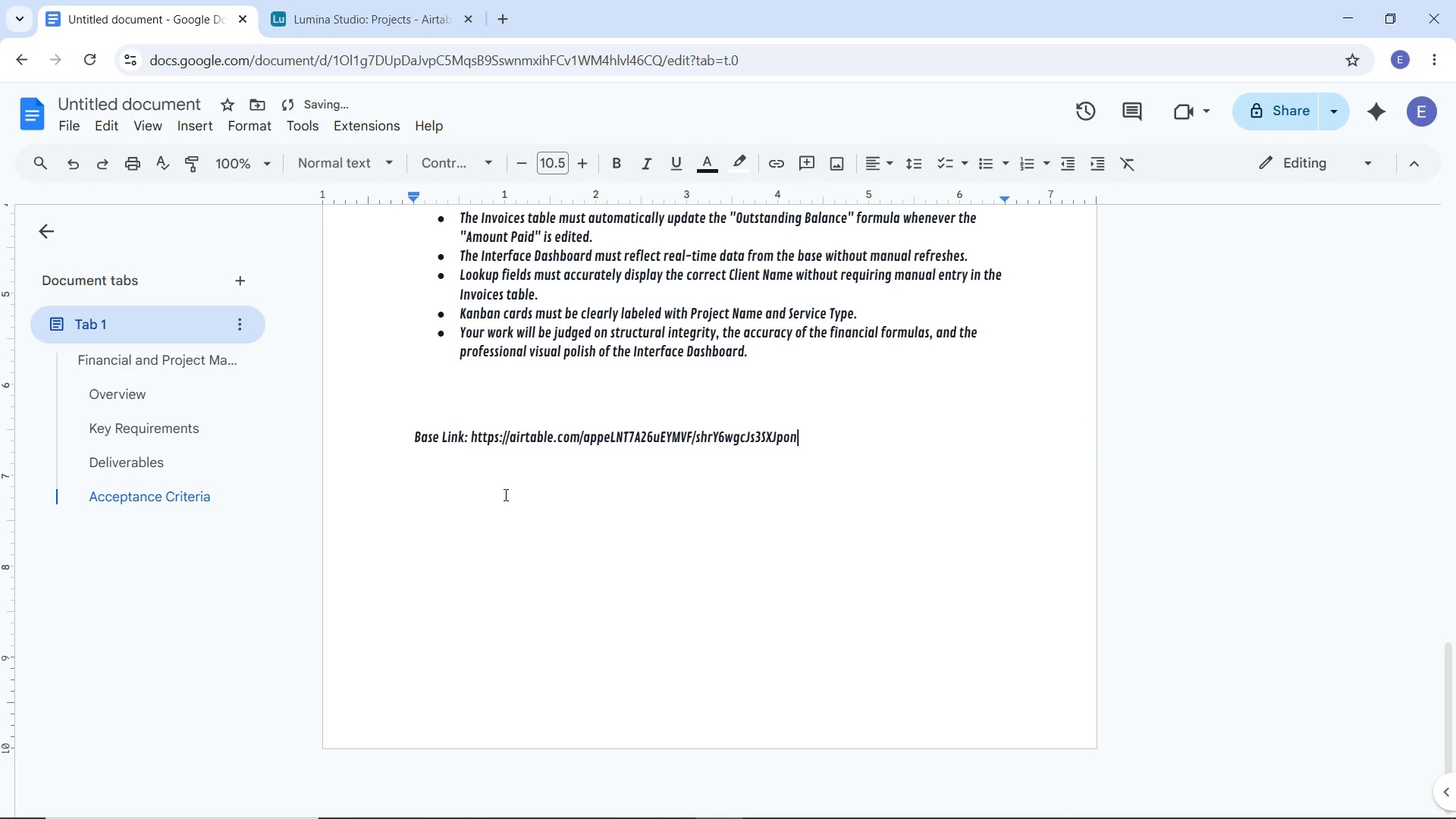 
 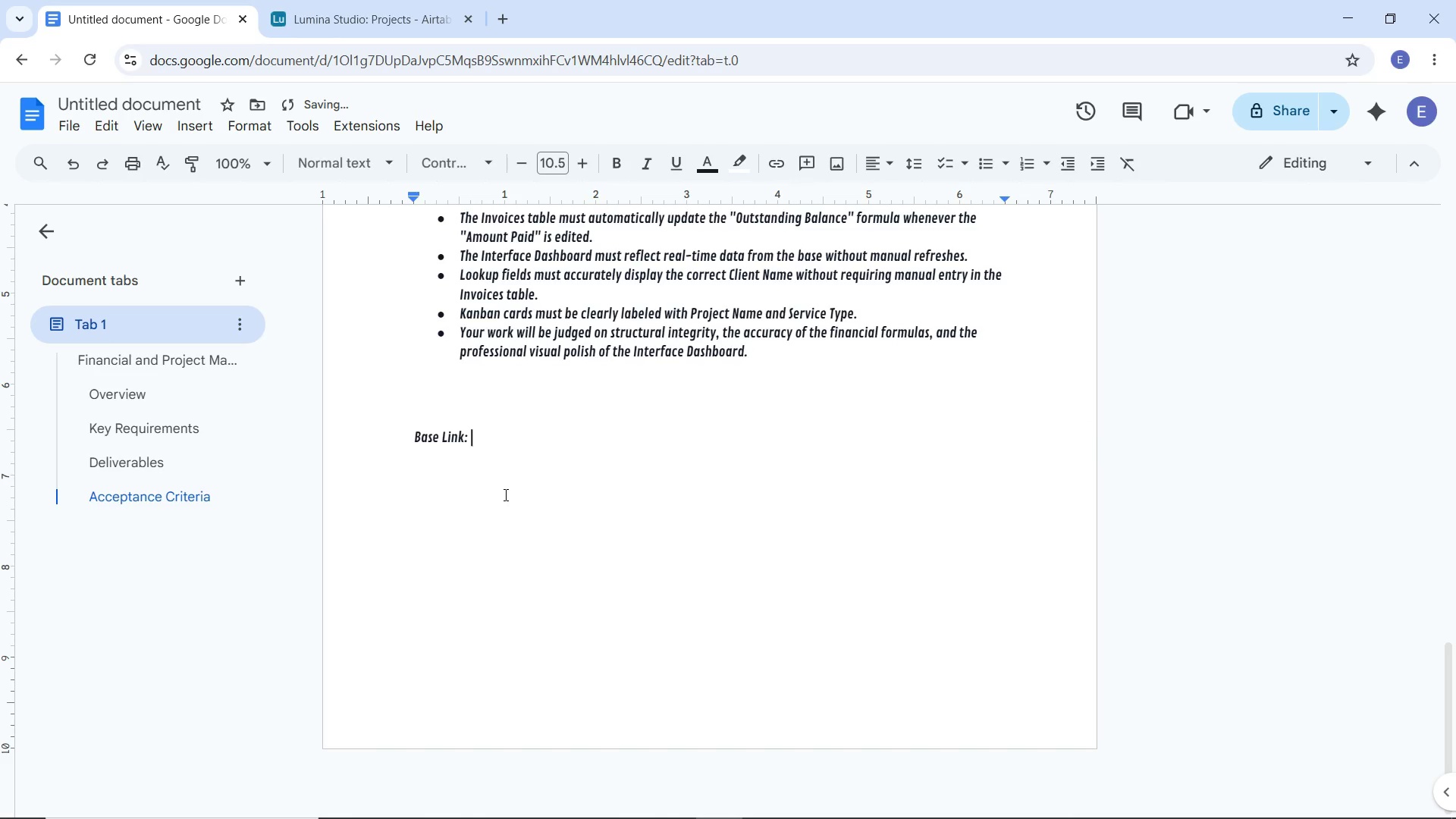 
key(Control+ControlLeft)
 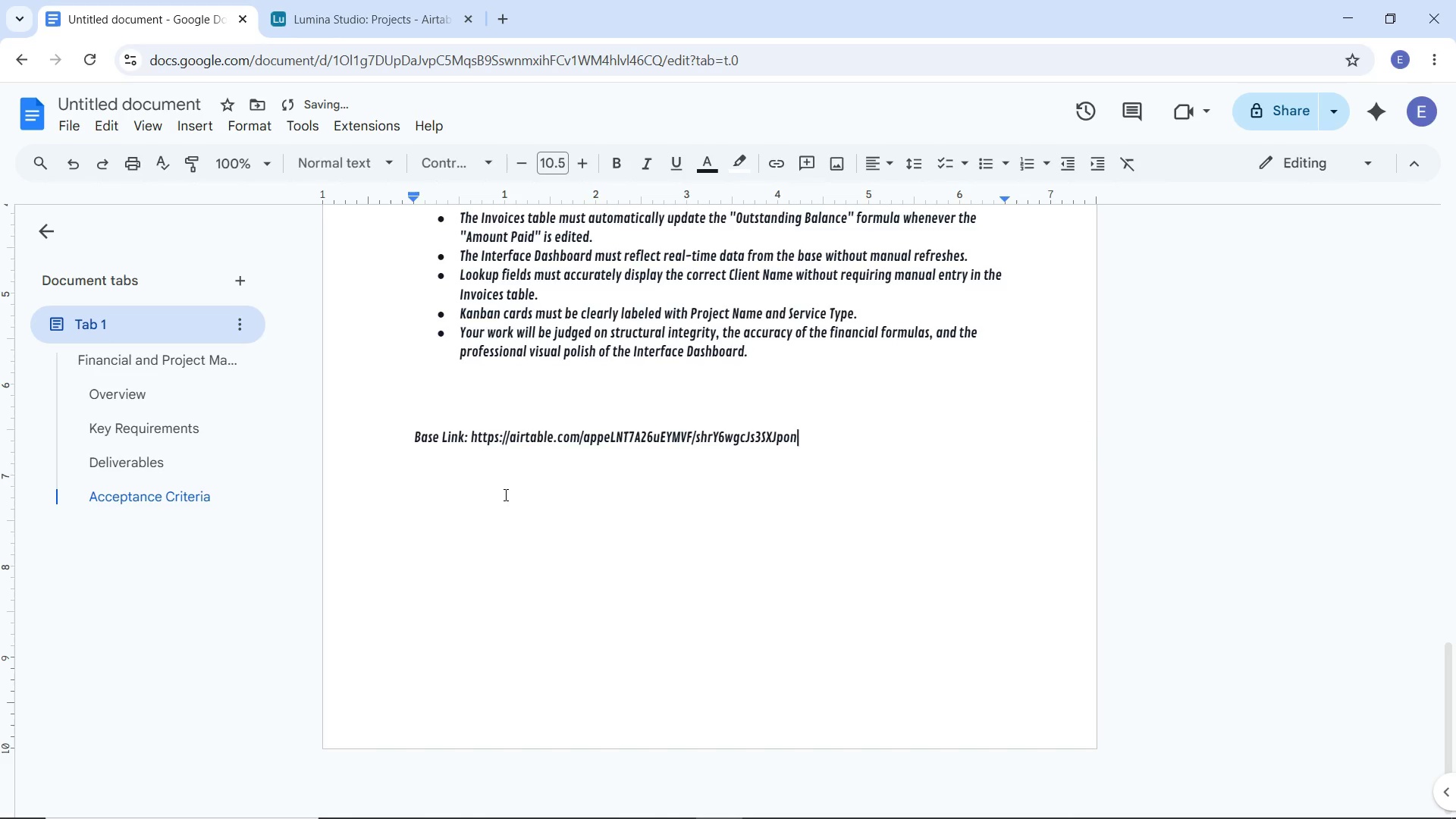 
key(Control+V)
 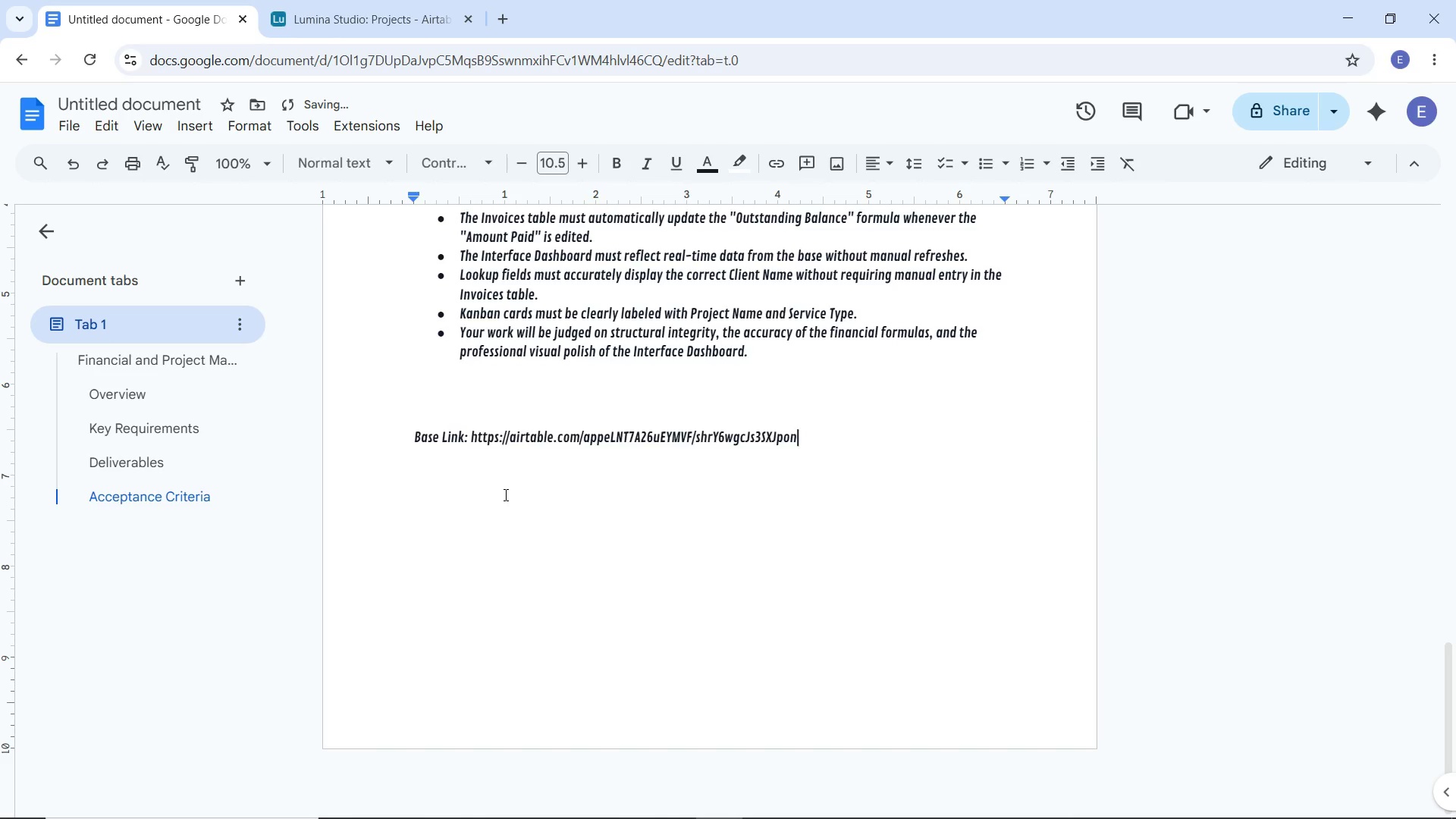 
key(Space)
 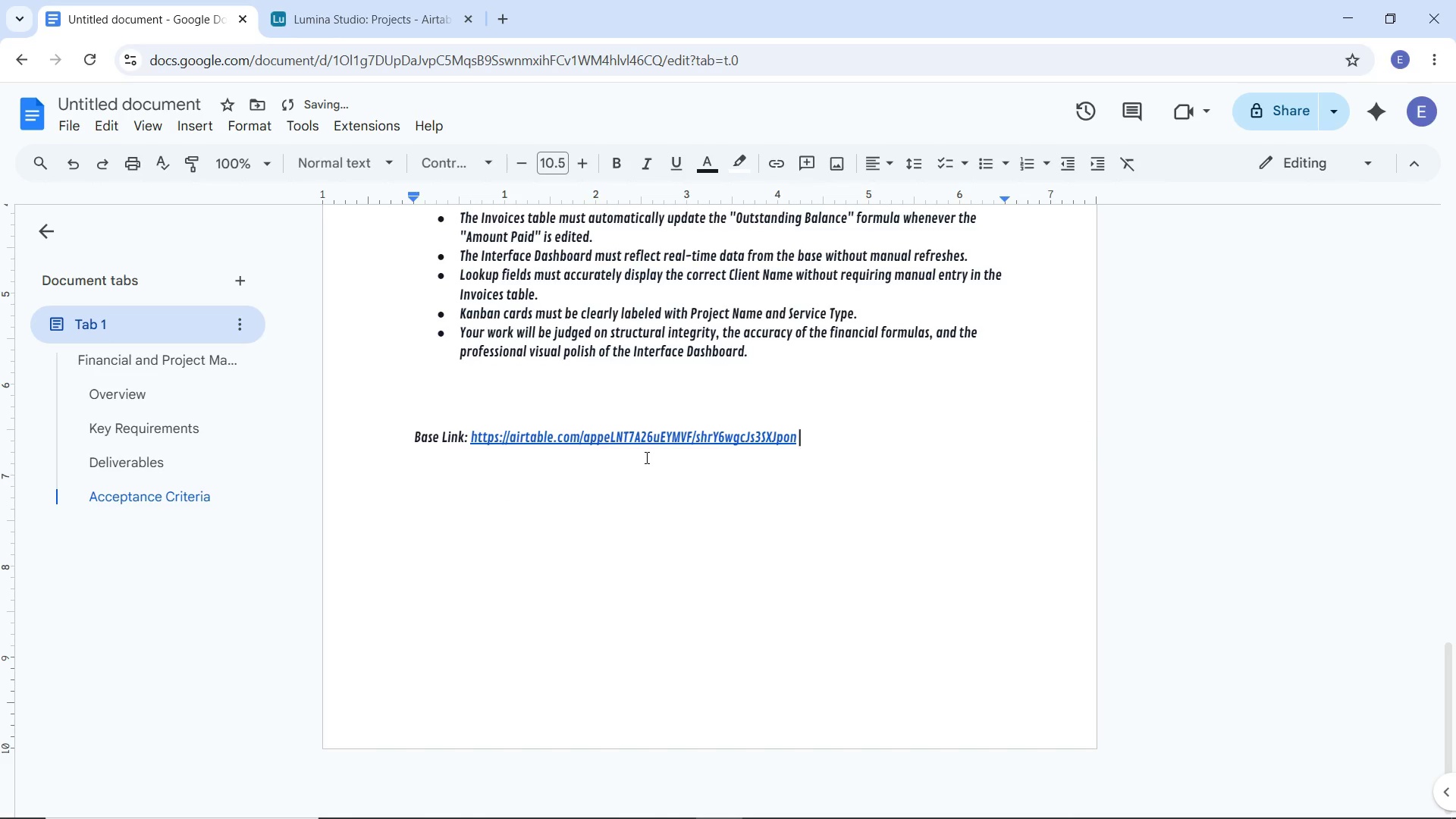 
scroll: coordinate [645, 457], scroll_direction: up, amount: 2.0
 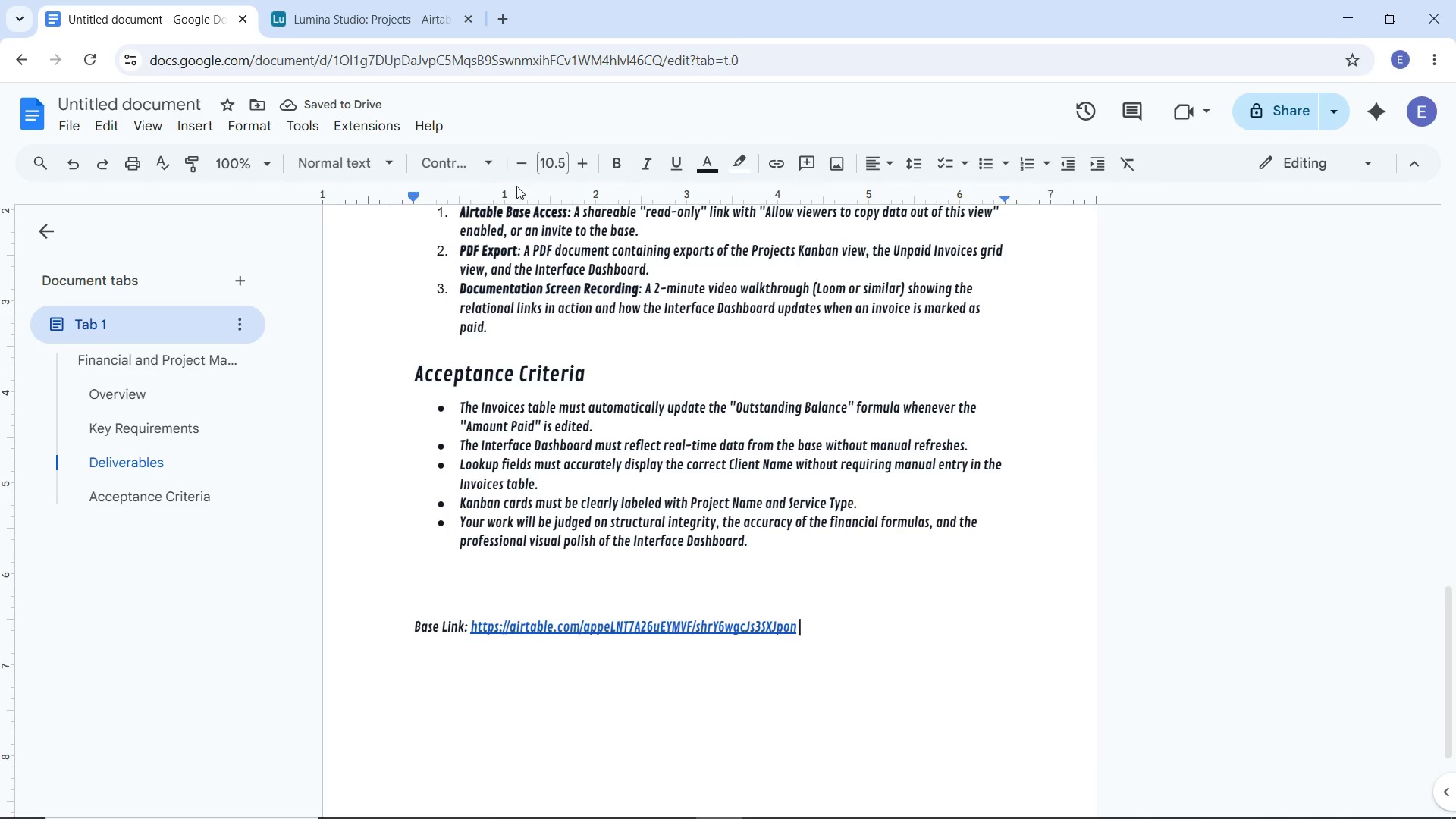 
left_click([387, 8])
 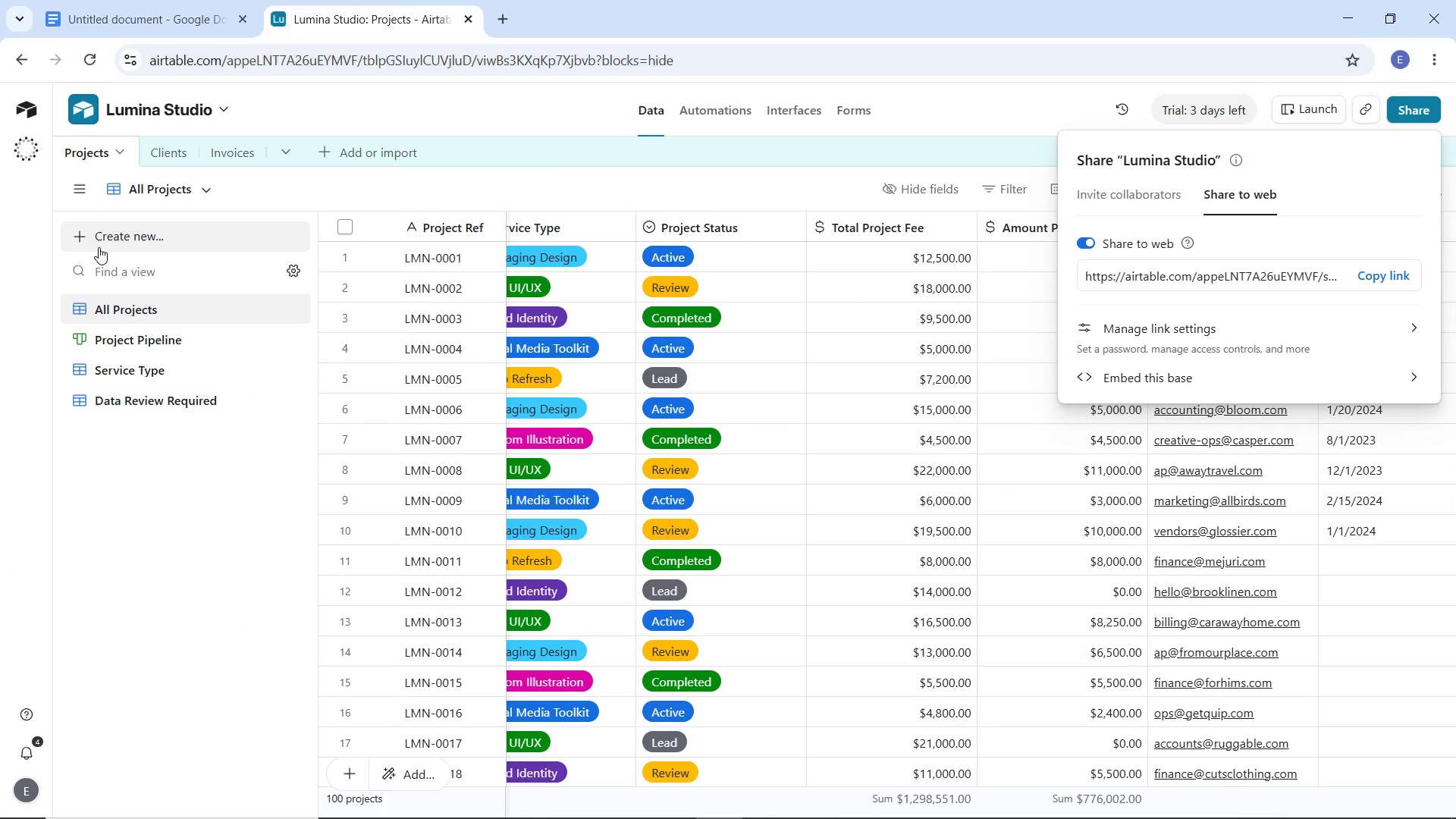 
left_click([140, 343])
 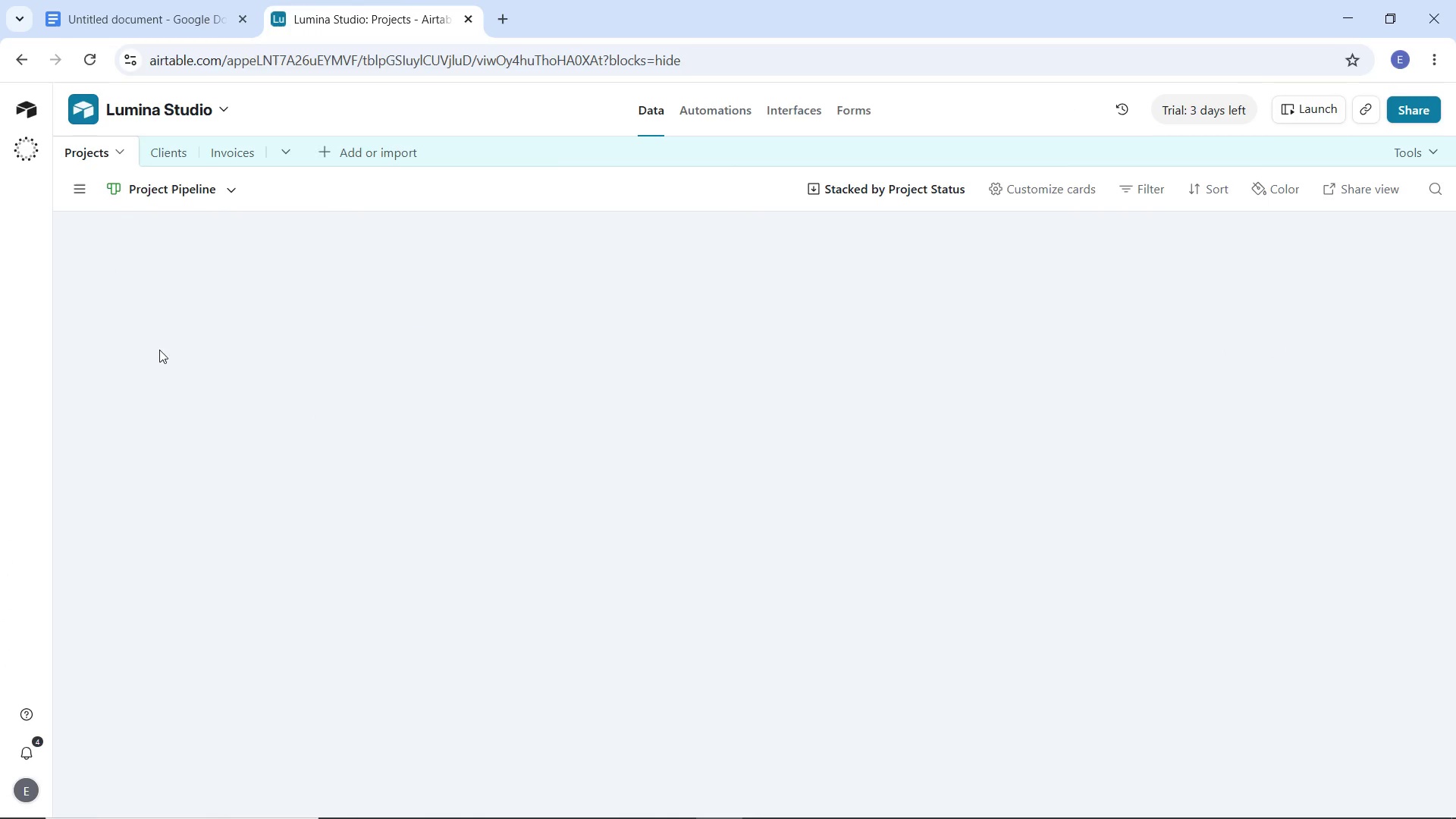 
mouse_move([309, 355])
 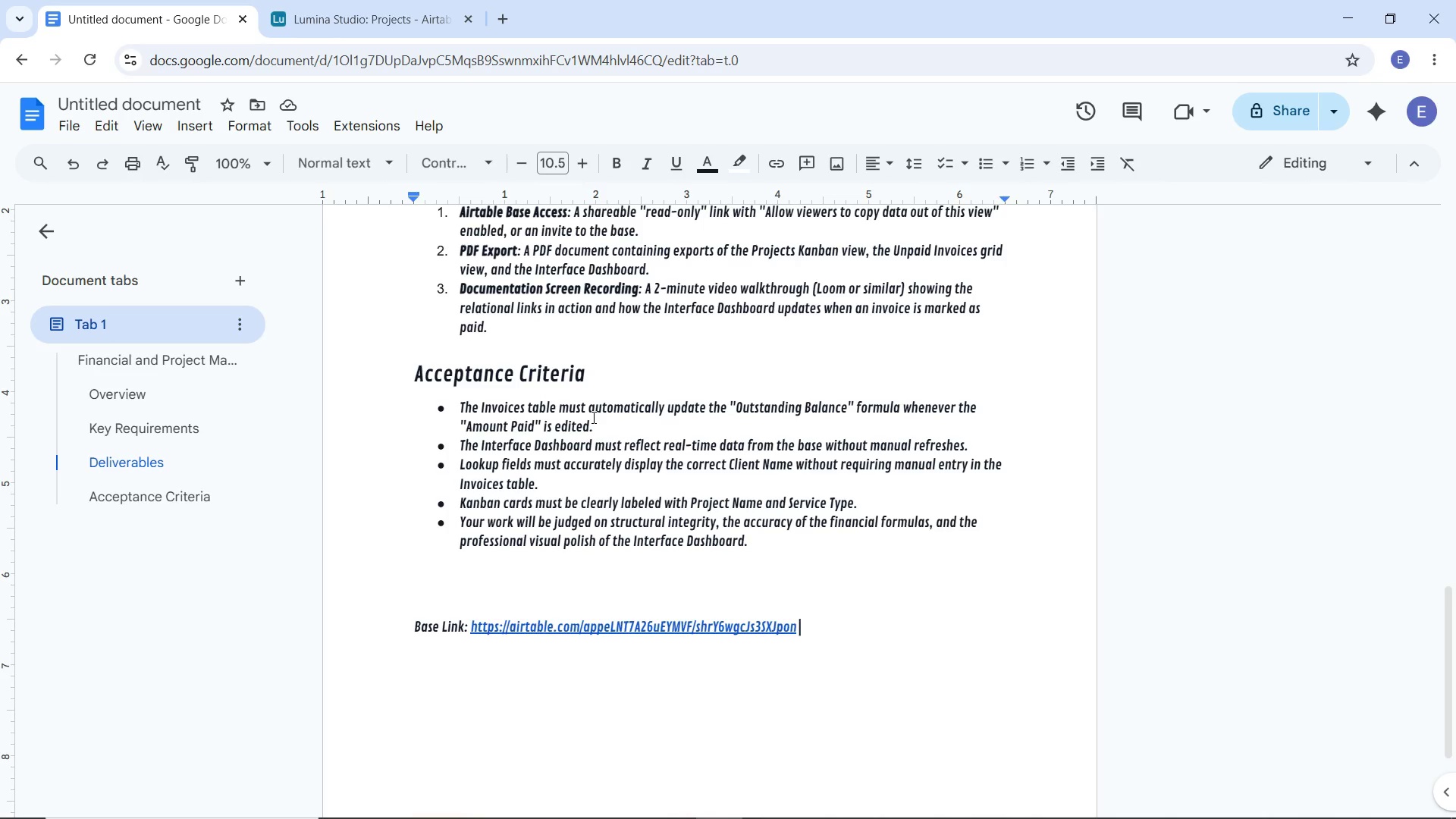 
wait(12.03)
 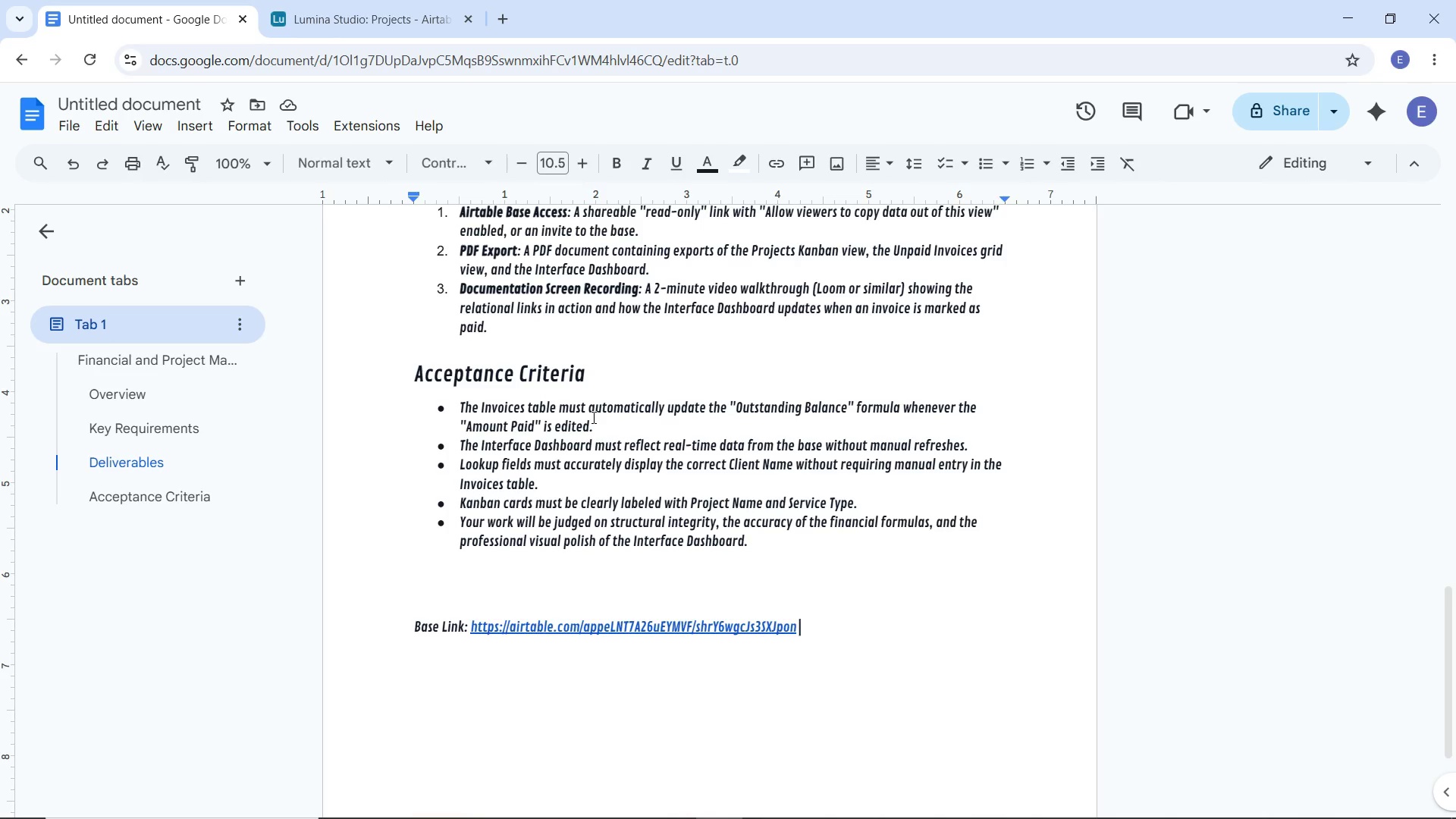 
left_click_drag(start_coordinate=[459, 441], to_coordinate=[966, 447])
 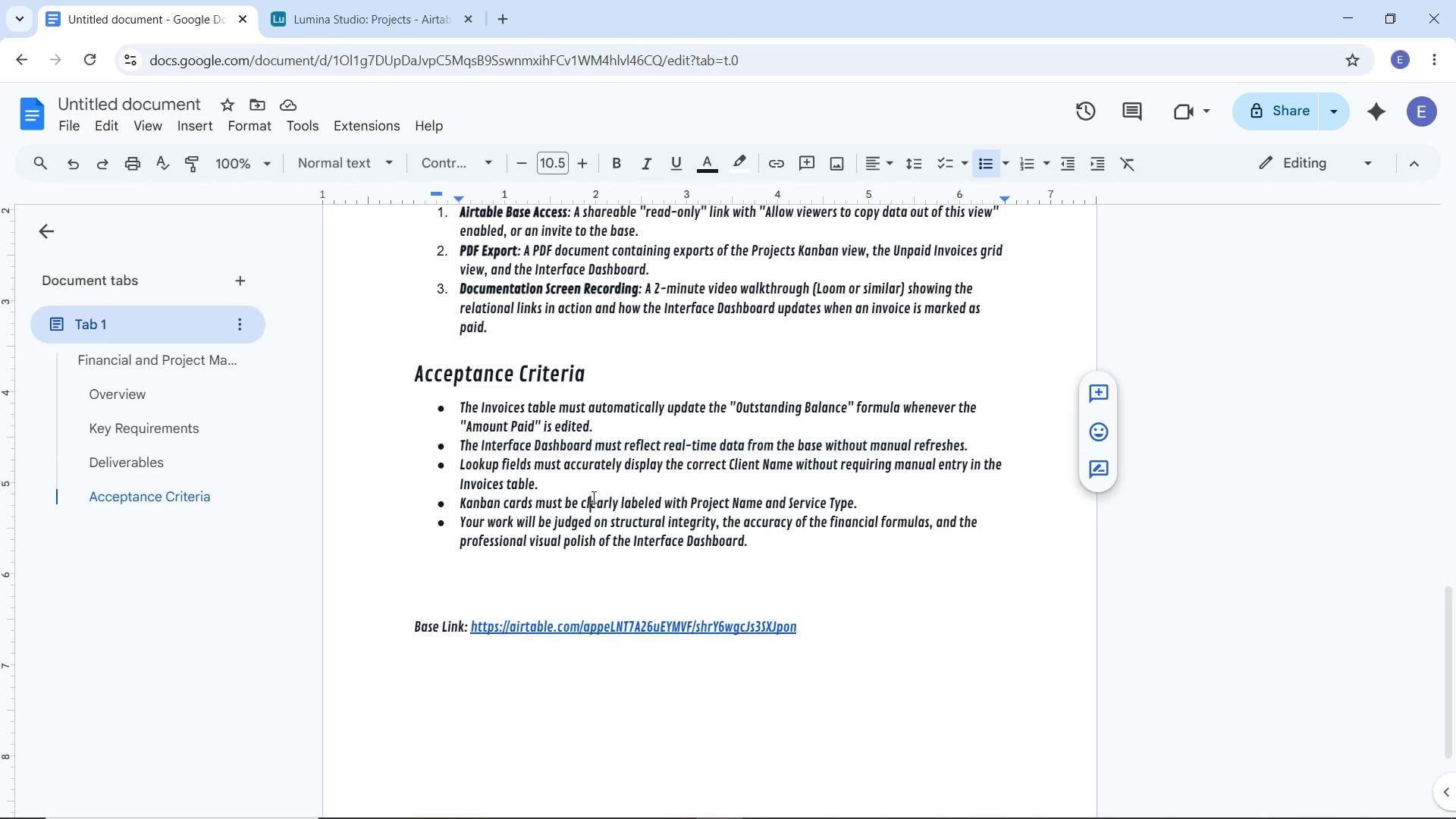 
left_click([592, 497])
 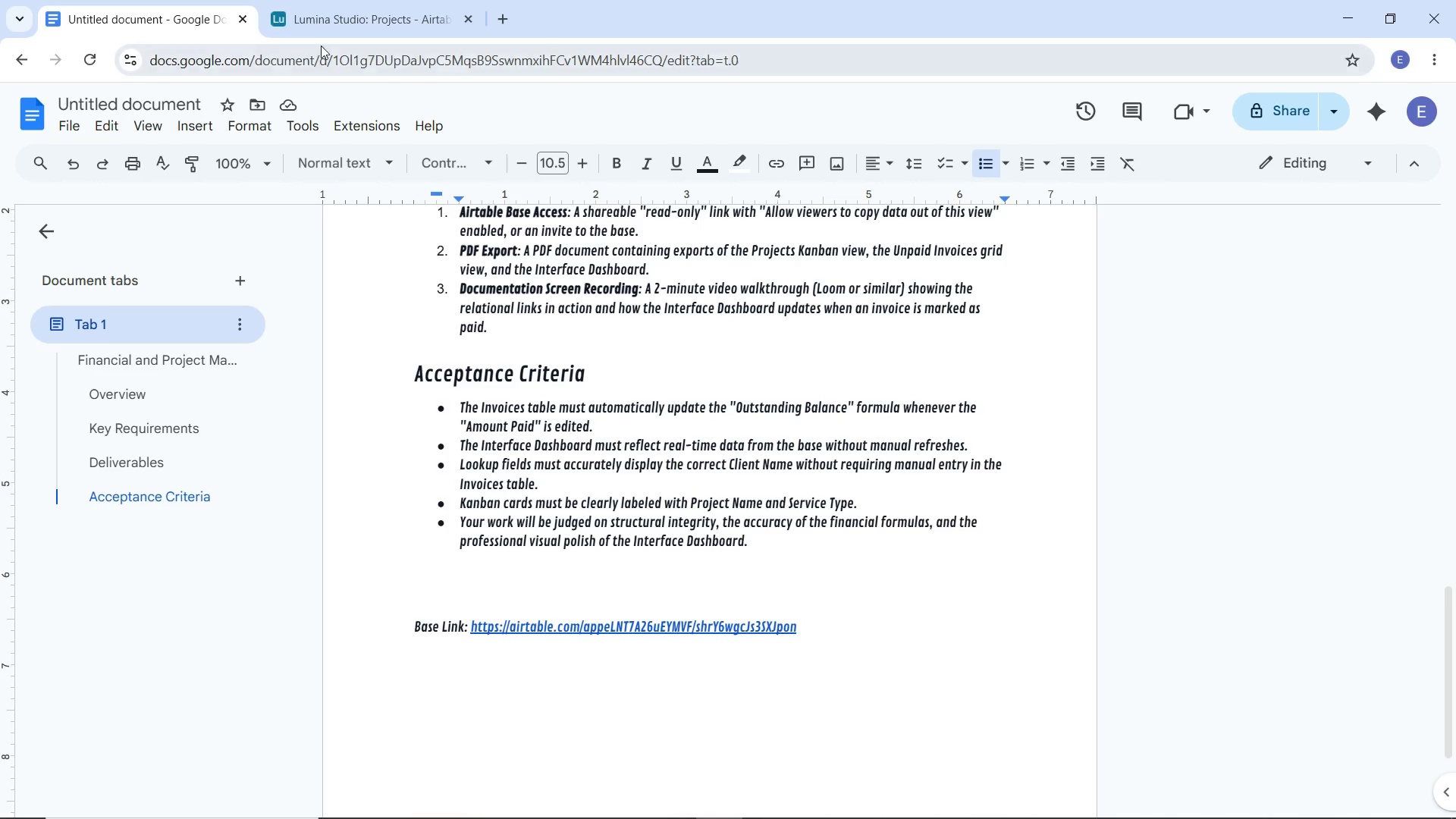 
left_click([323, 20])
 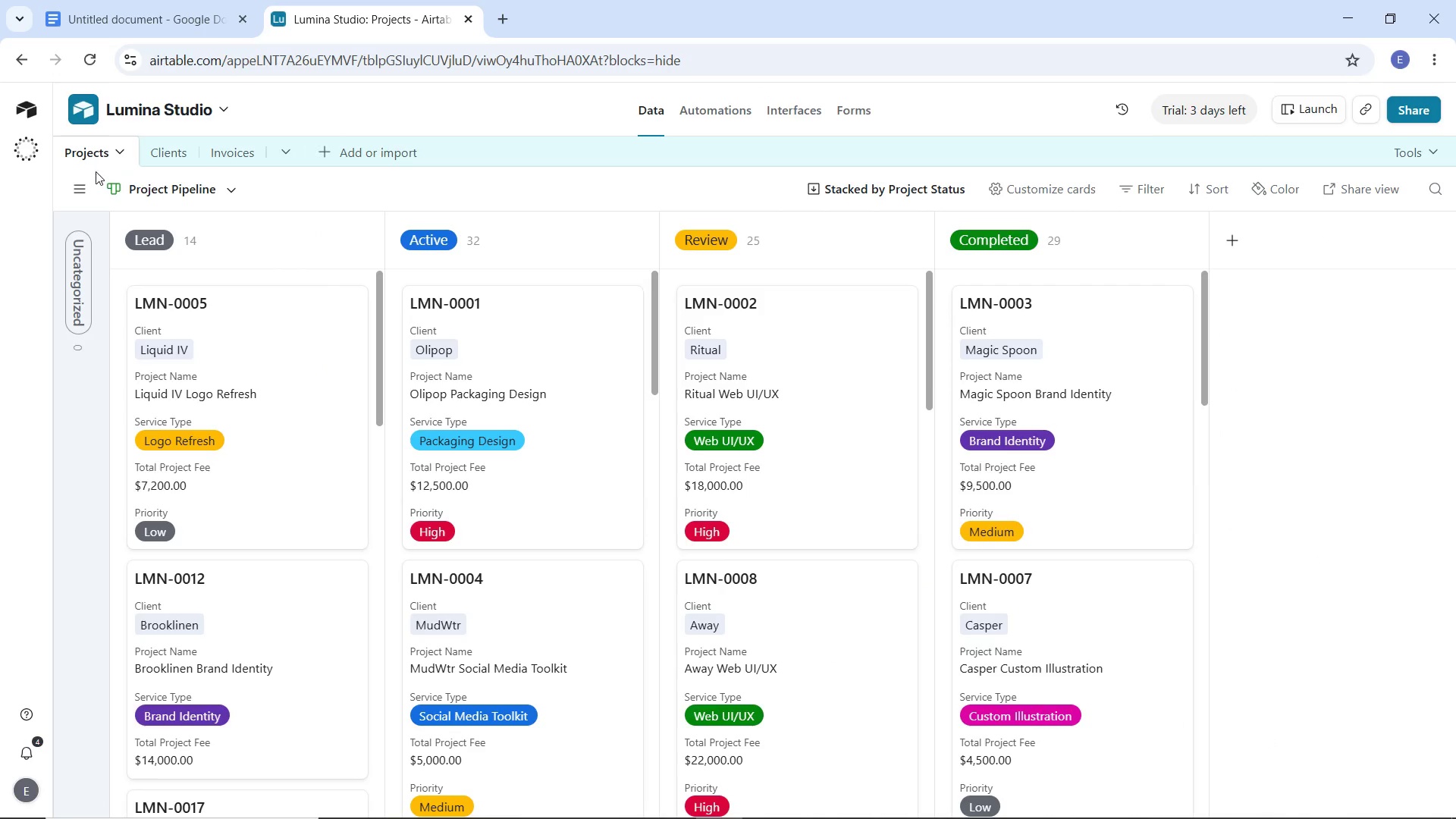 
wait(5.25)
 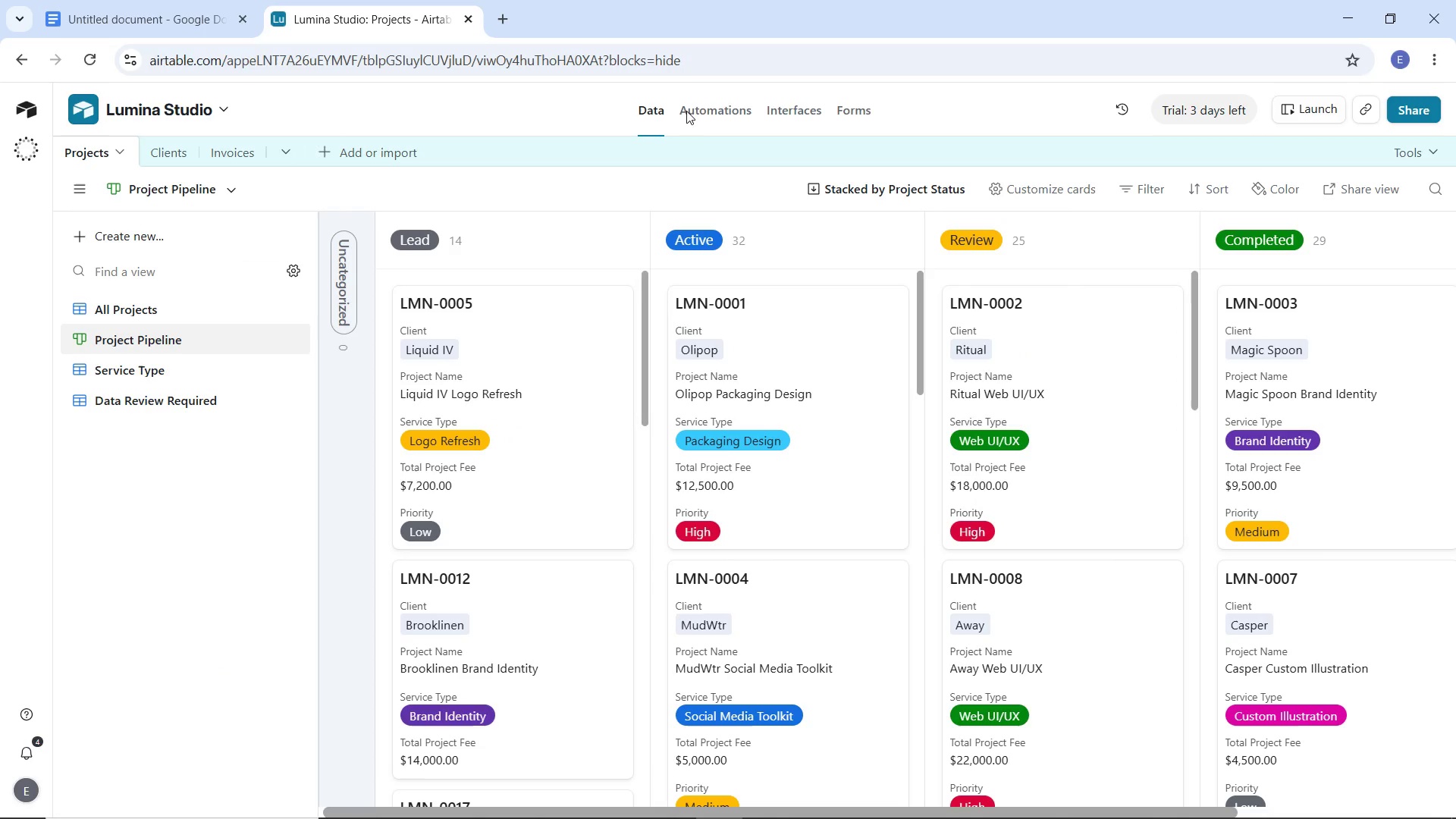 
left_click([111, 309])
 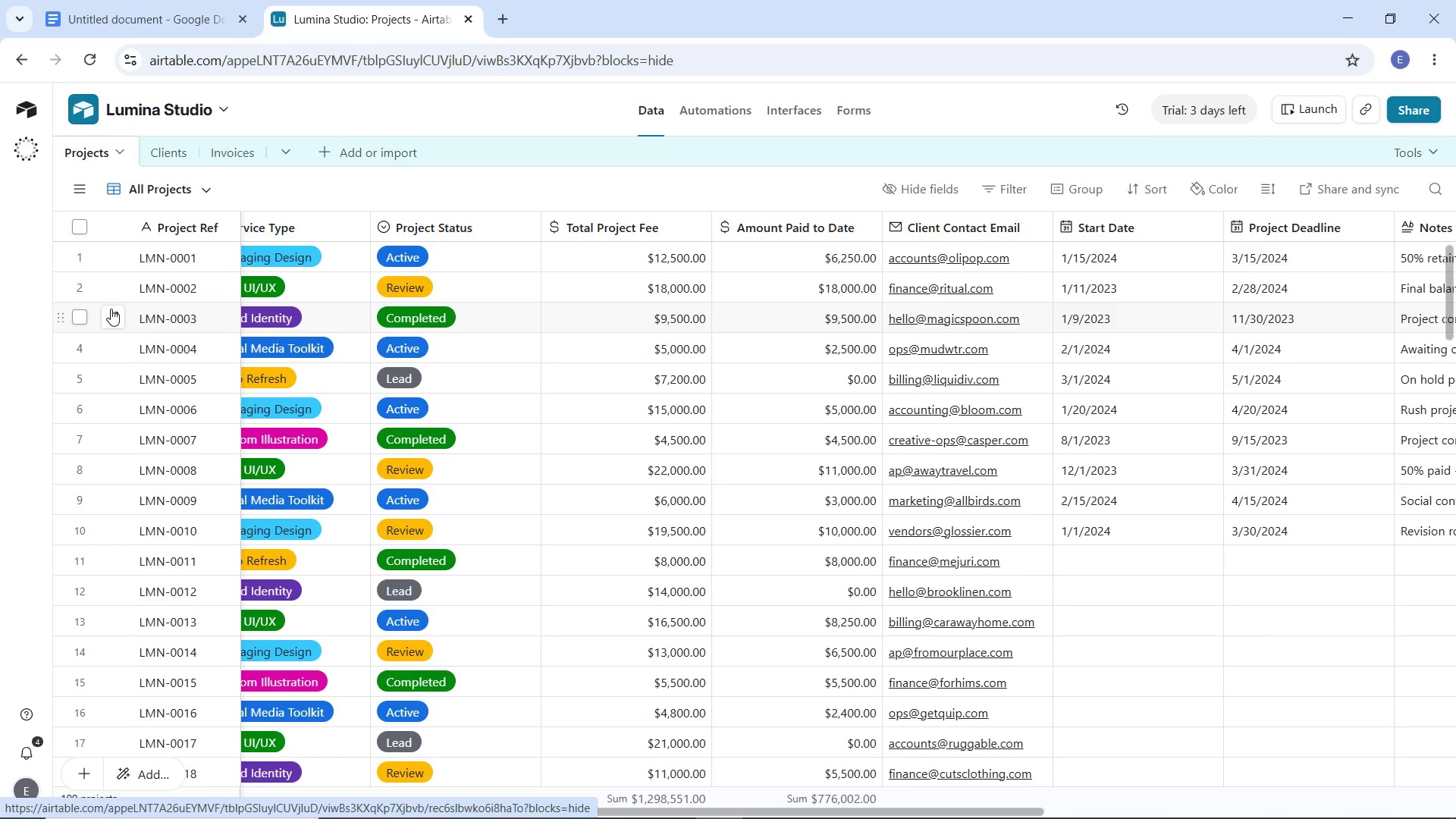 
wait(11.72)
 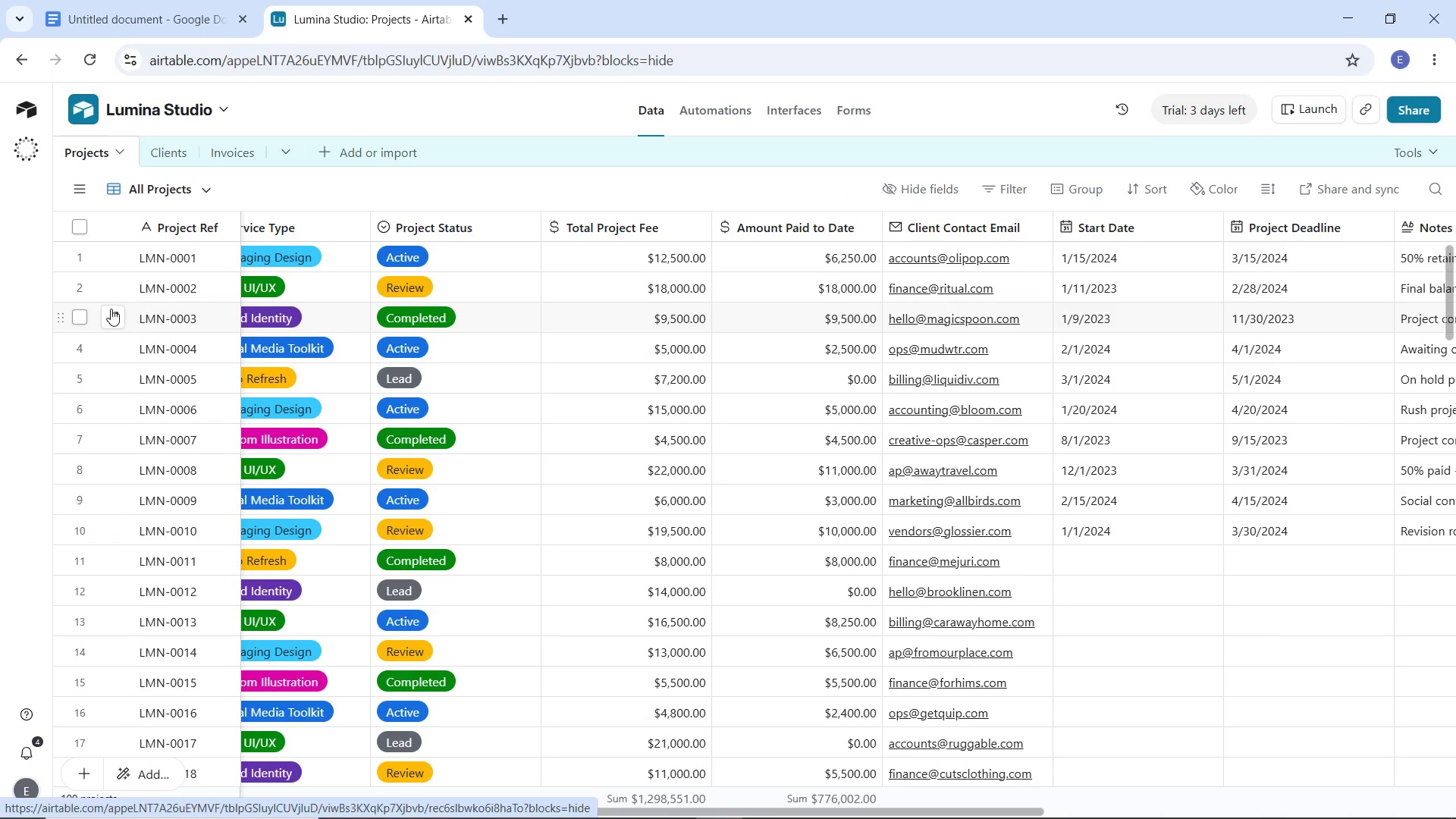 
left_click([213, 158])
 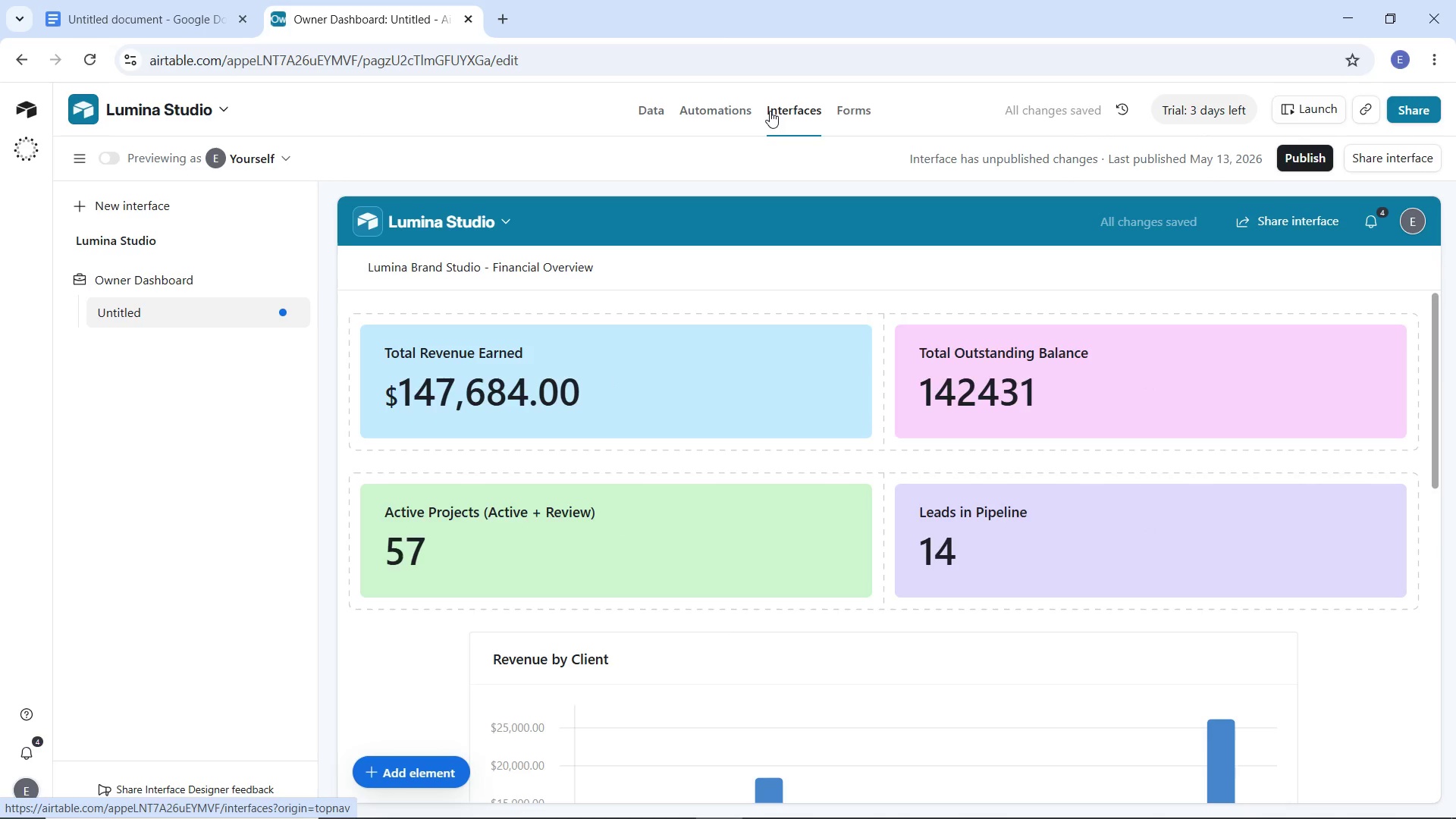 
wait(10.7)
 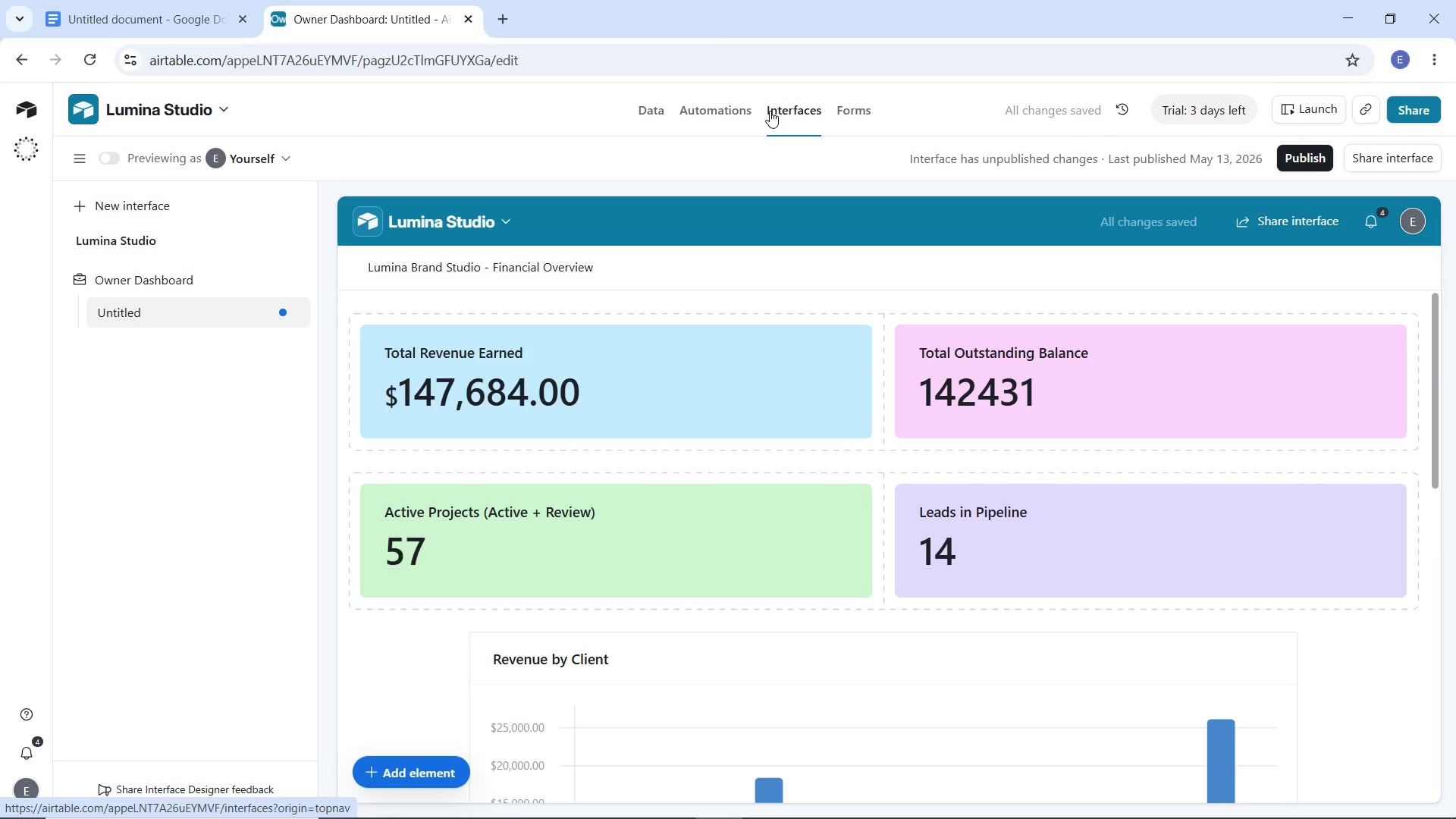 
left_click([452, 356])
 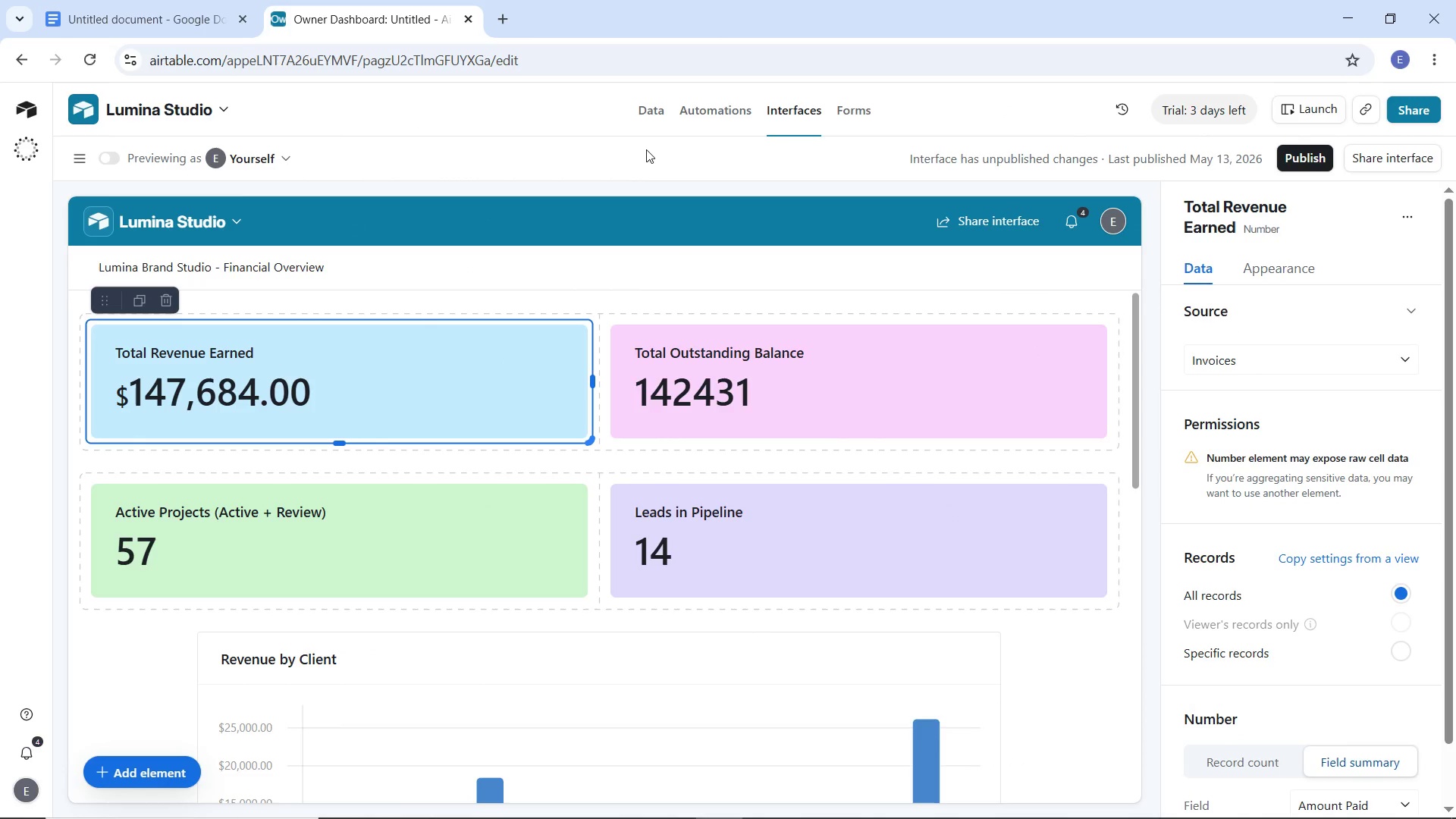 
left_click([648, 114])
 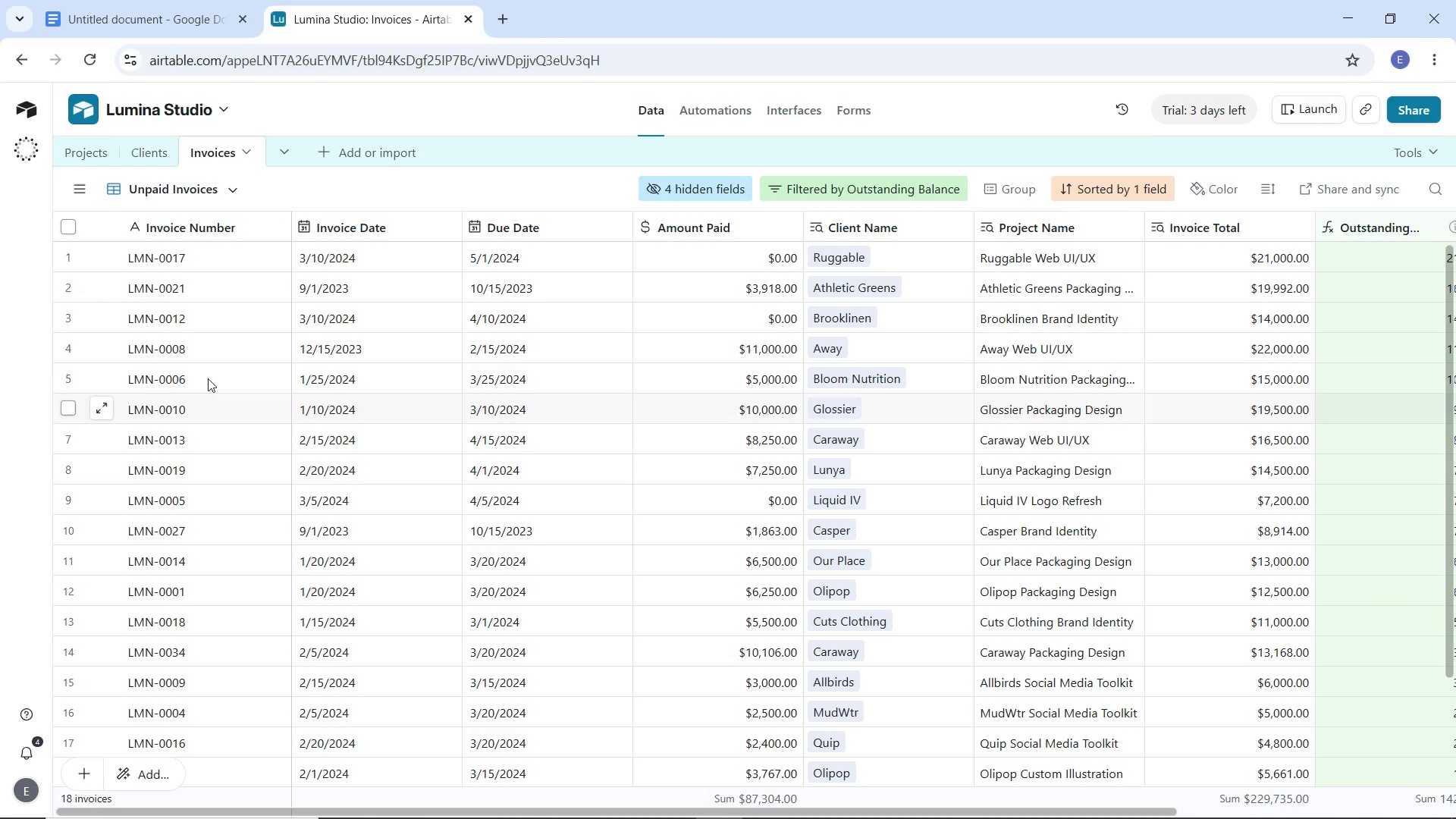 
wait(6.38)
 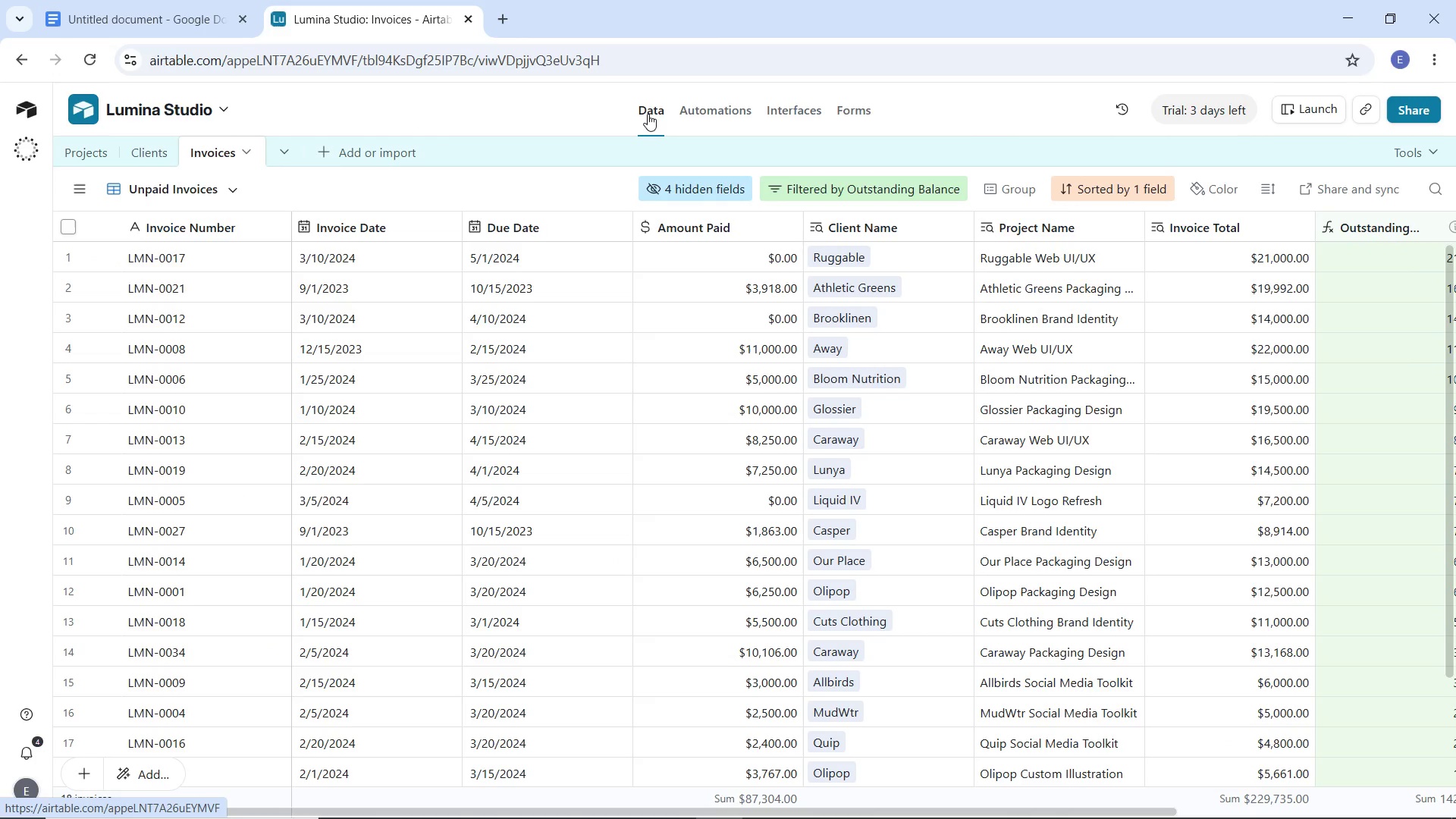 
left_click([177, 387])
 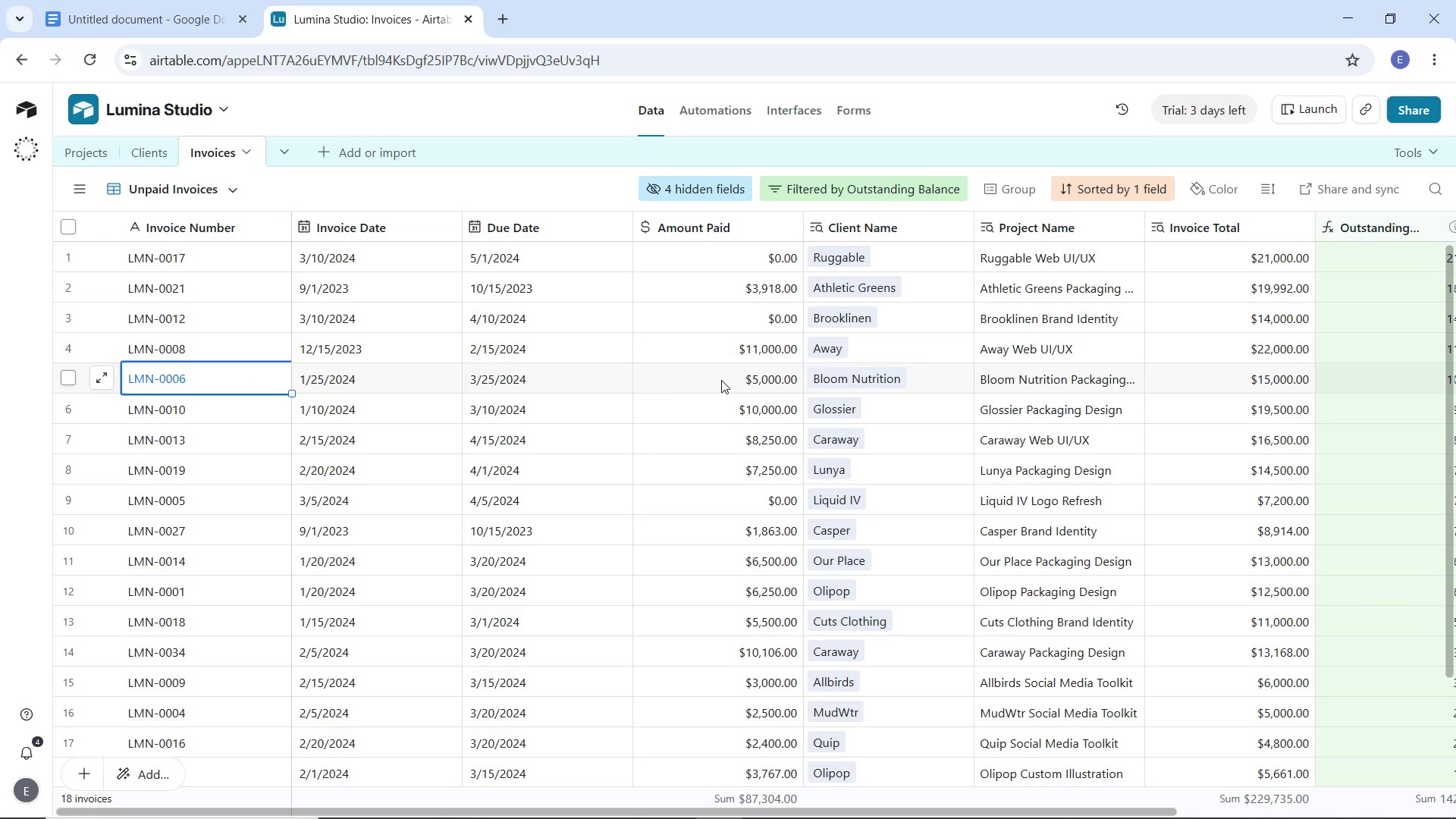 
wait(5.91)
 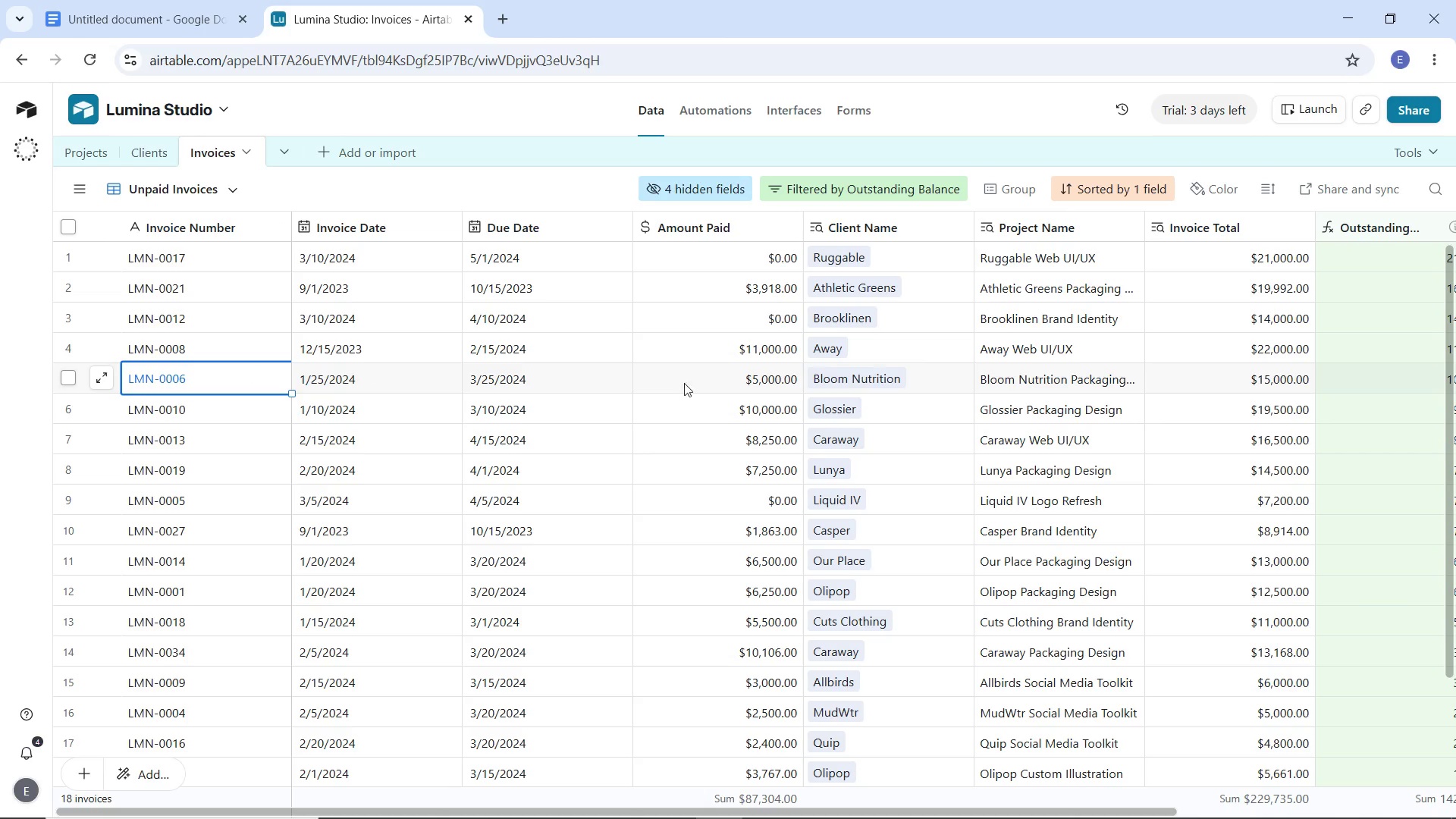 
left_click([769, 118])
 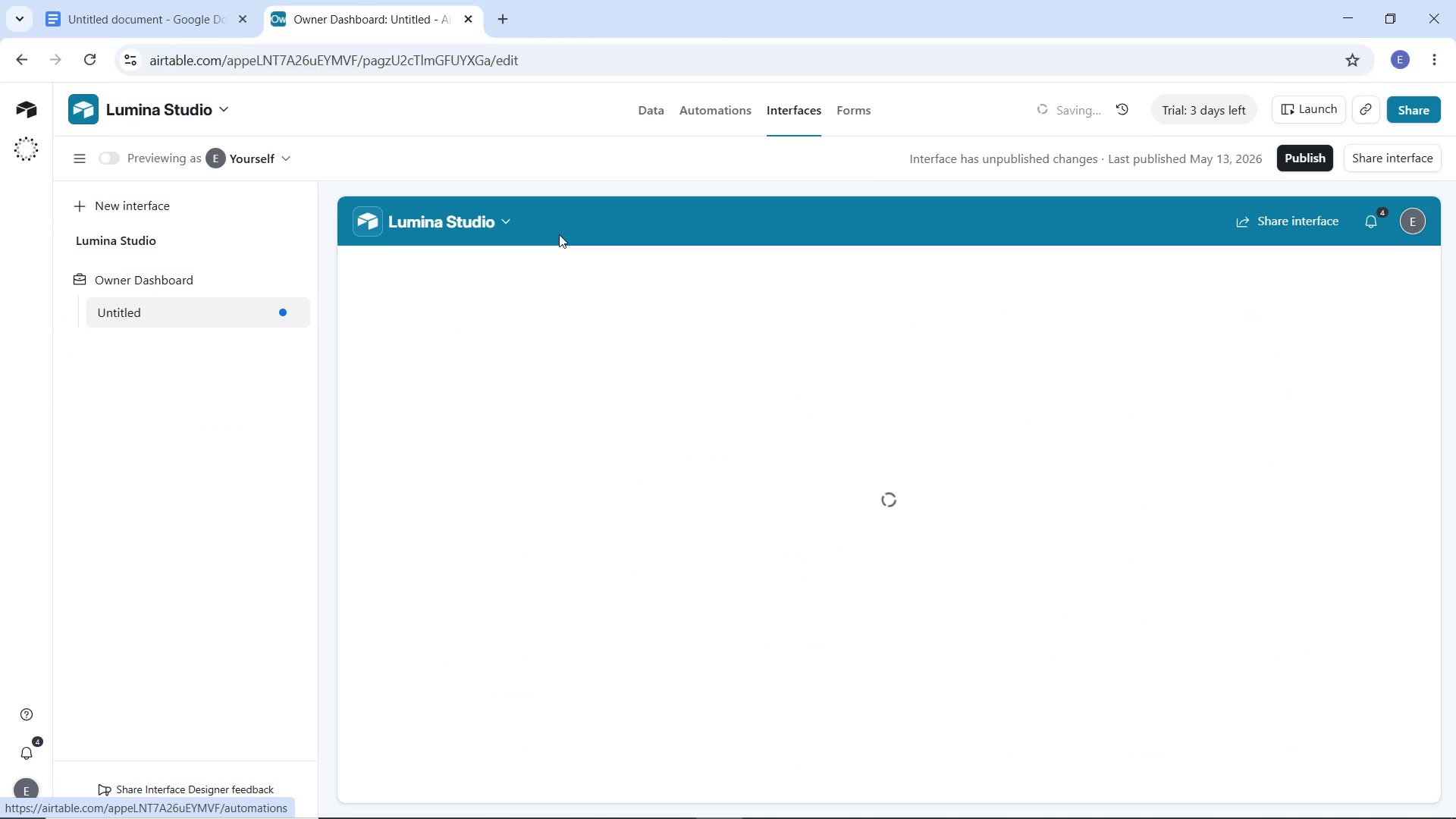 
mouse_move([526, 276])
 